 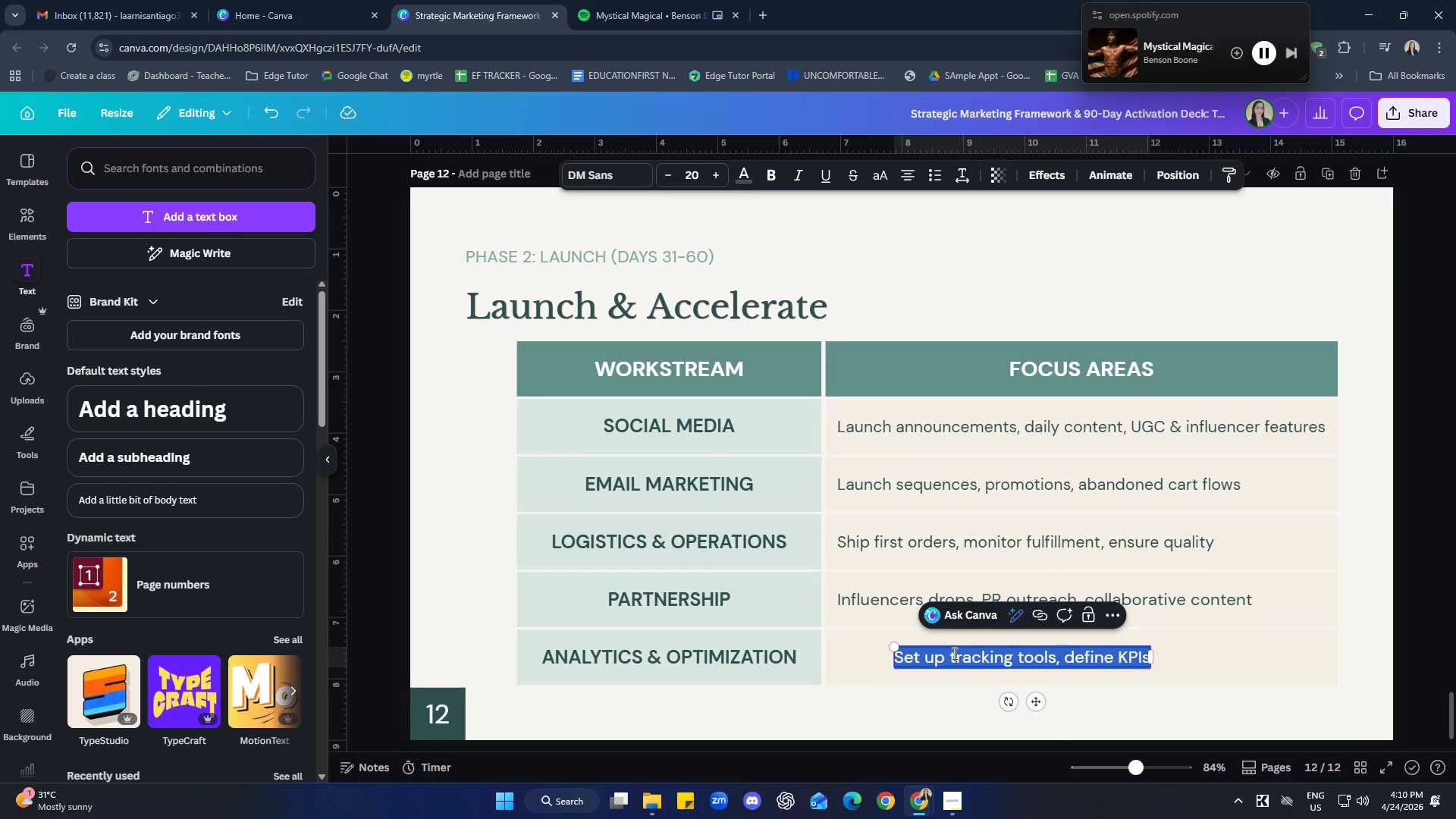 
type(Mn)
key(Backspace)
type(onitor performaces)
 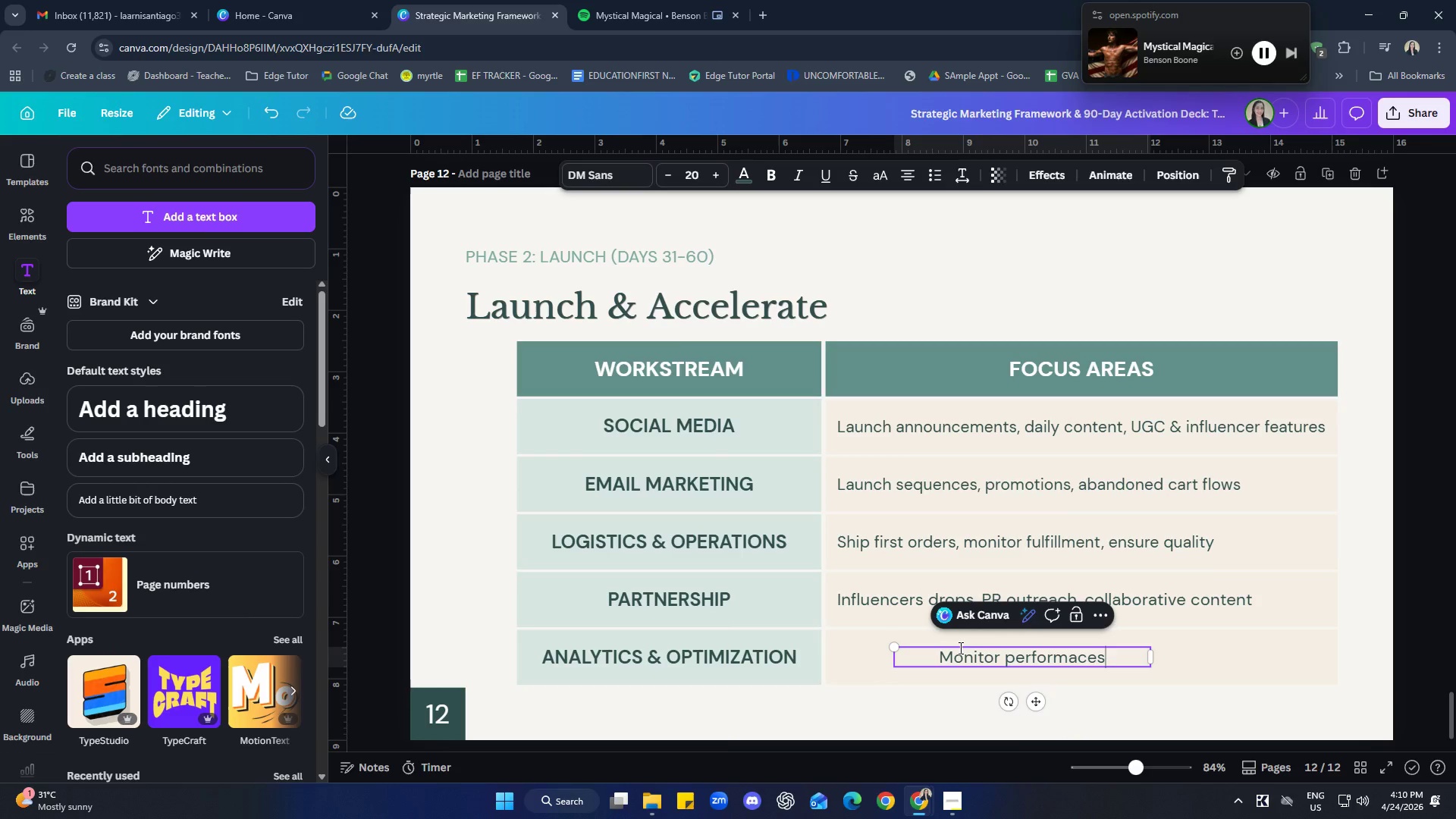 
key(Backspace)
key(Backspace)
key(Backspace)
type(nces, AB)
key(Backspace)
type(/V)
key(Backspace)
type(B test campaigns, optimize asd)
key(Backspace)
key(Backspace)
type(ds)
 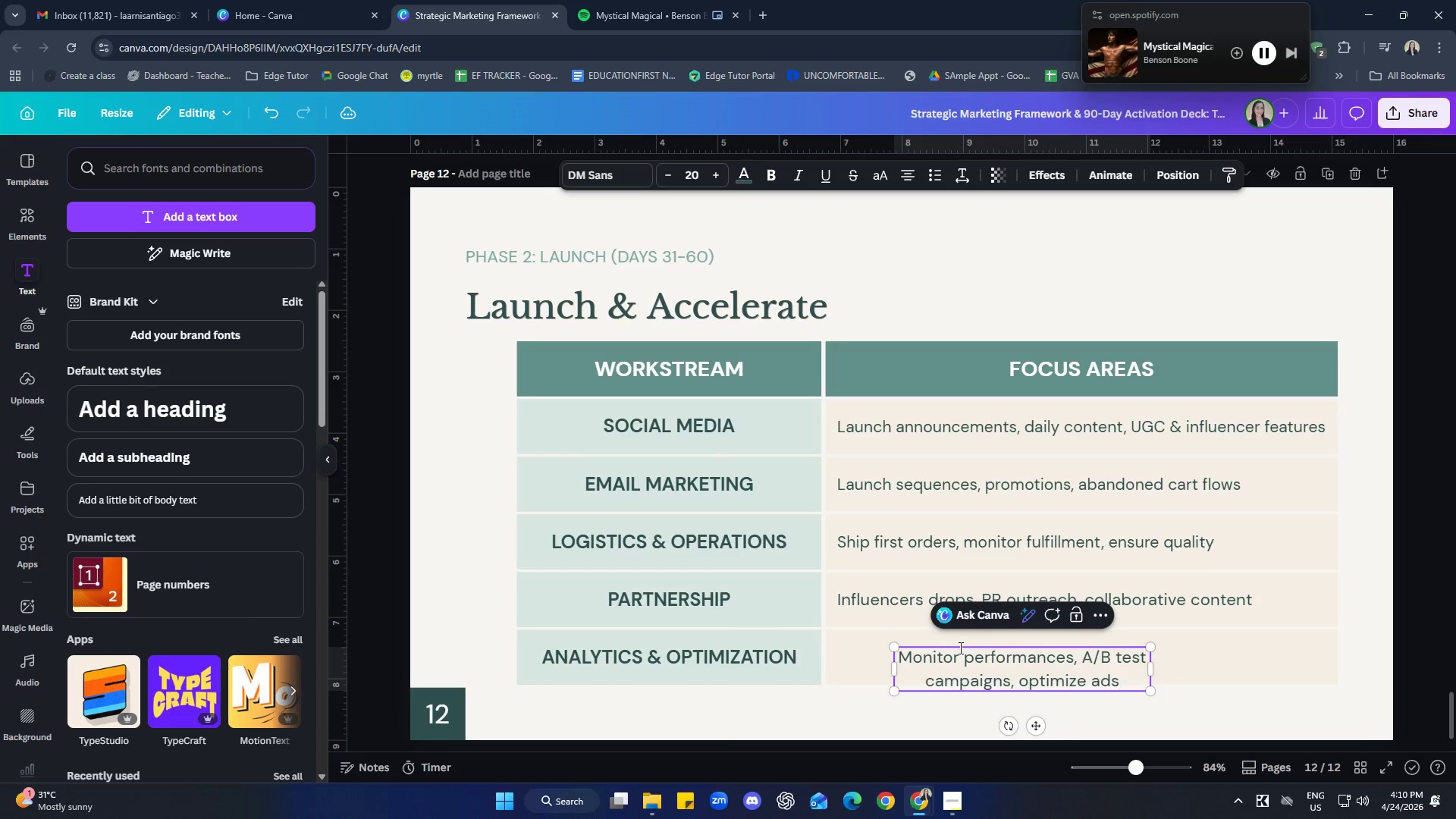 
left_click_drag(start_coordinate=[1153, 667], to_coordinate=[1350, 642])
 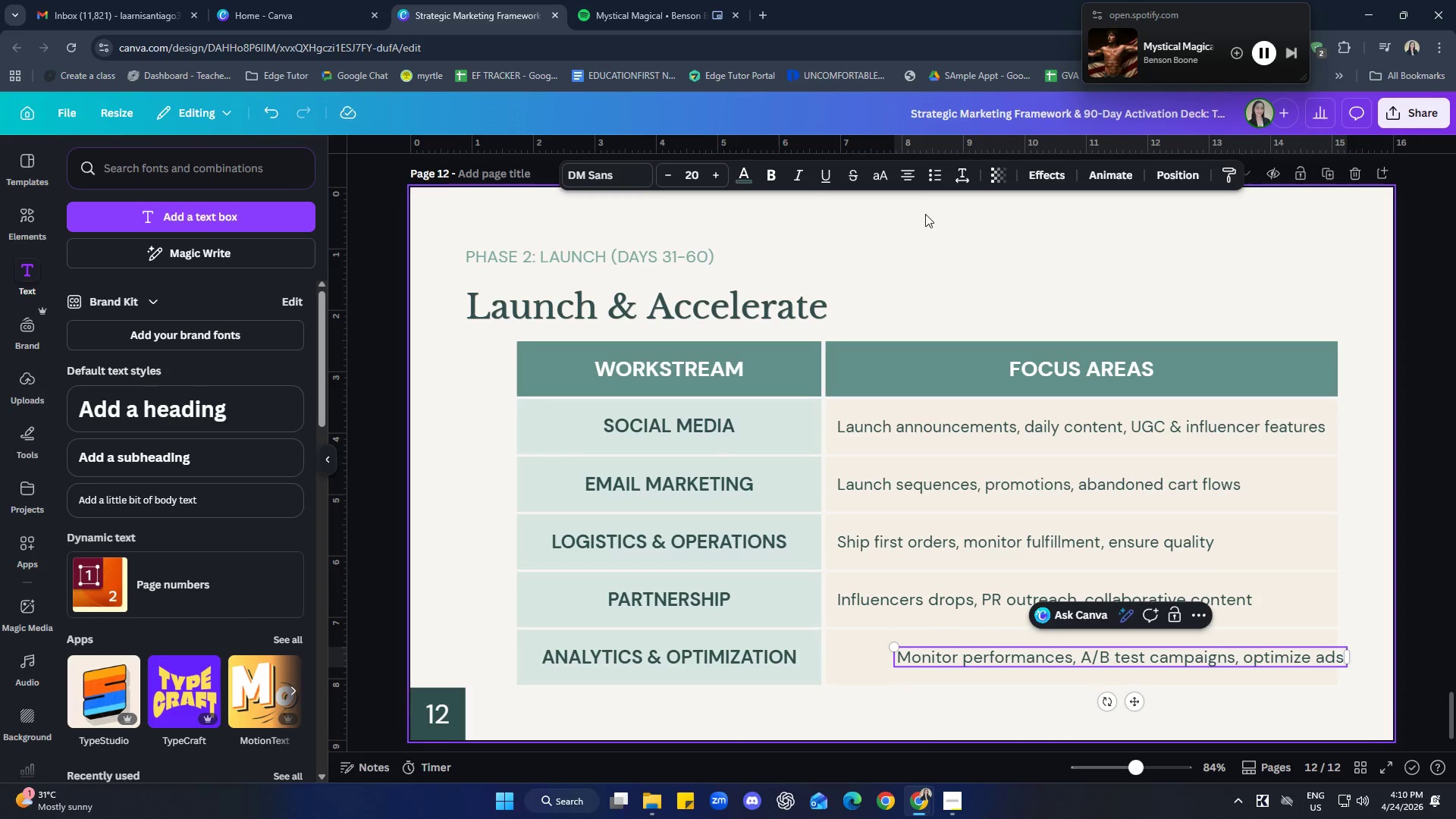 
left_click([912, 170])
 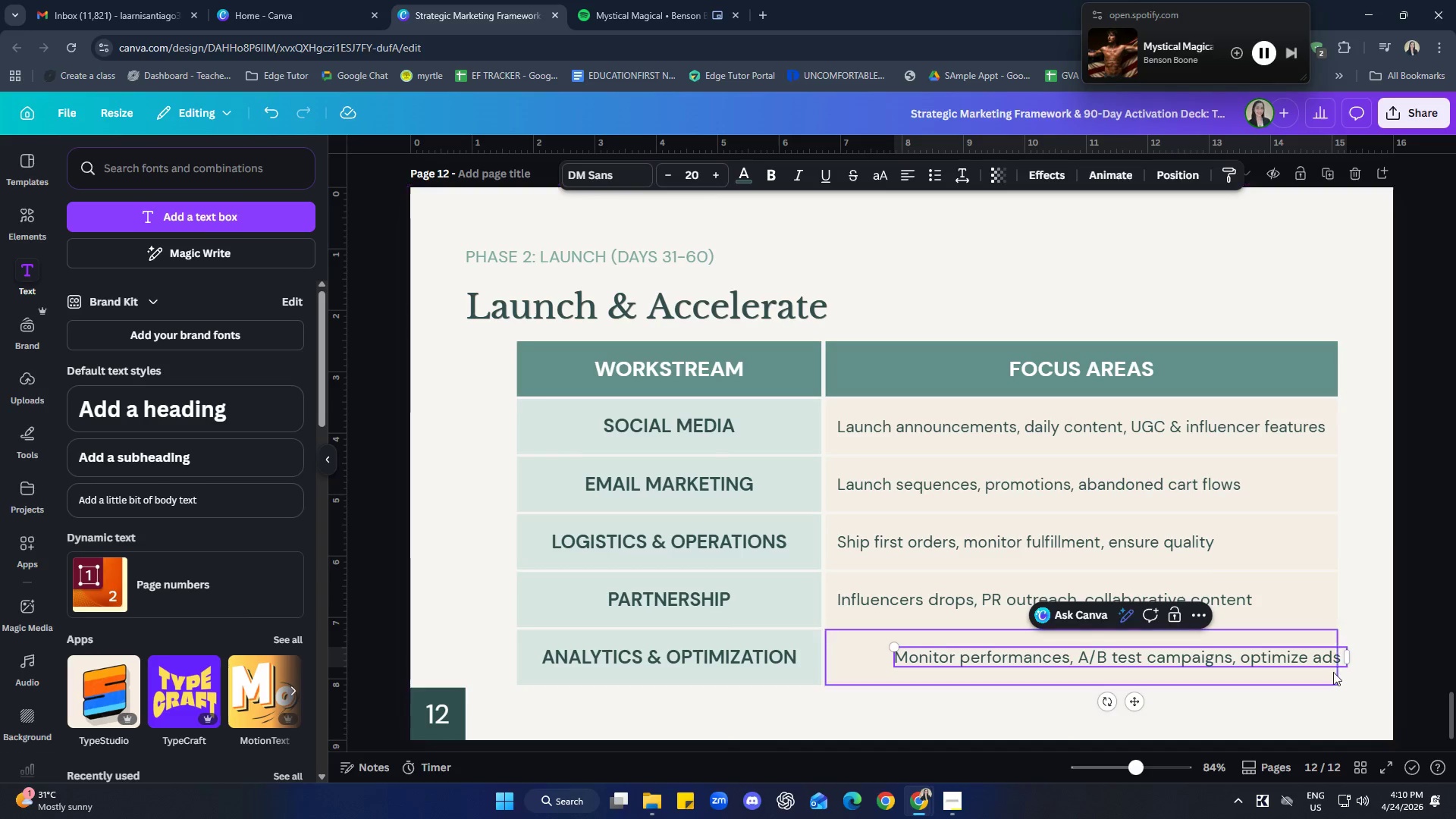 
left_click([1363, 610])
 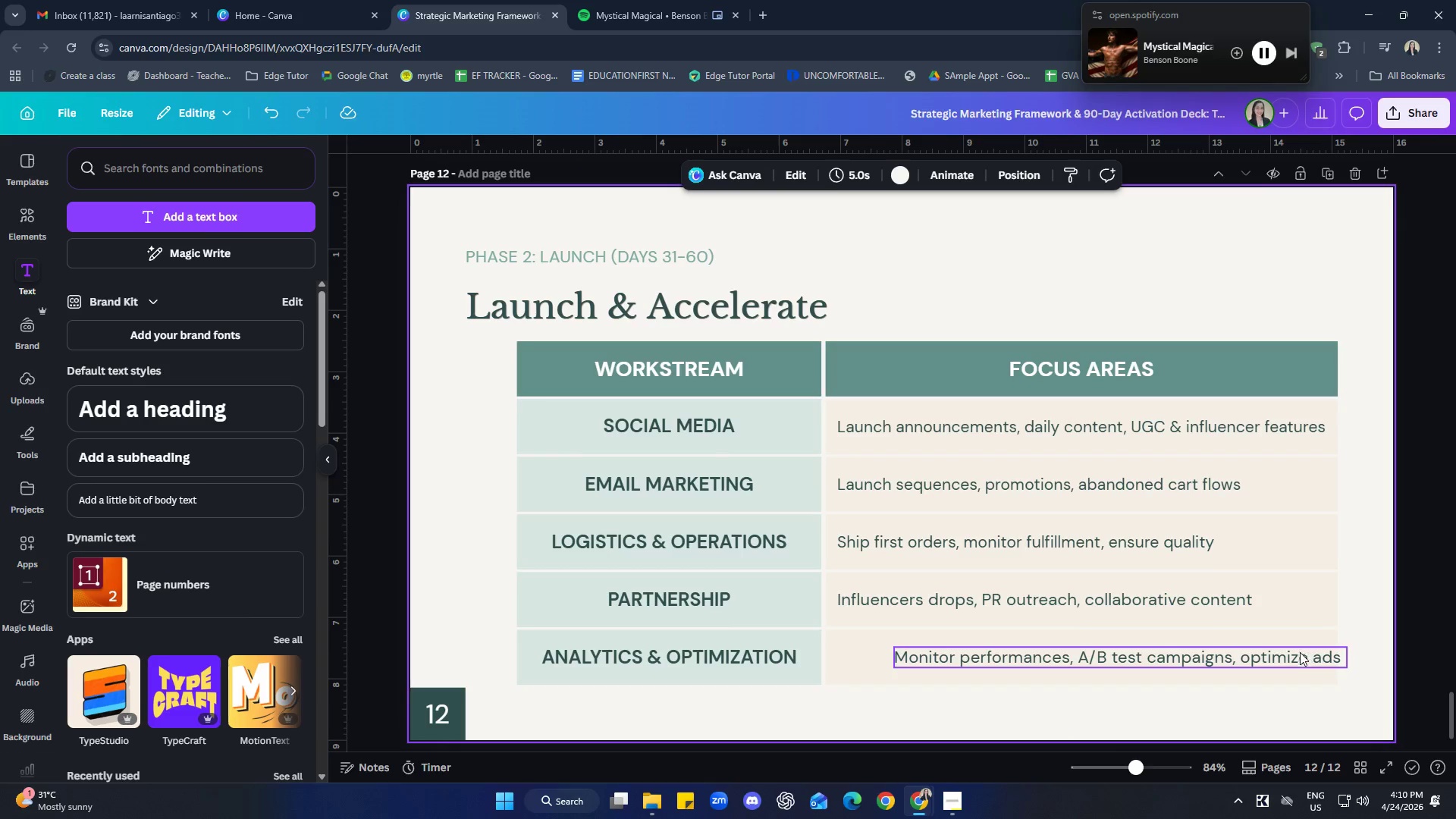 
left_click_drag(start_coordinate=[1298, 657], to_coordinate=[1279, 654])
 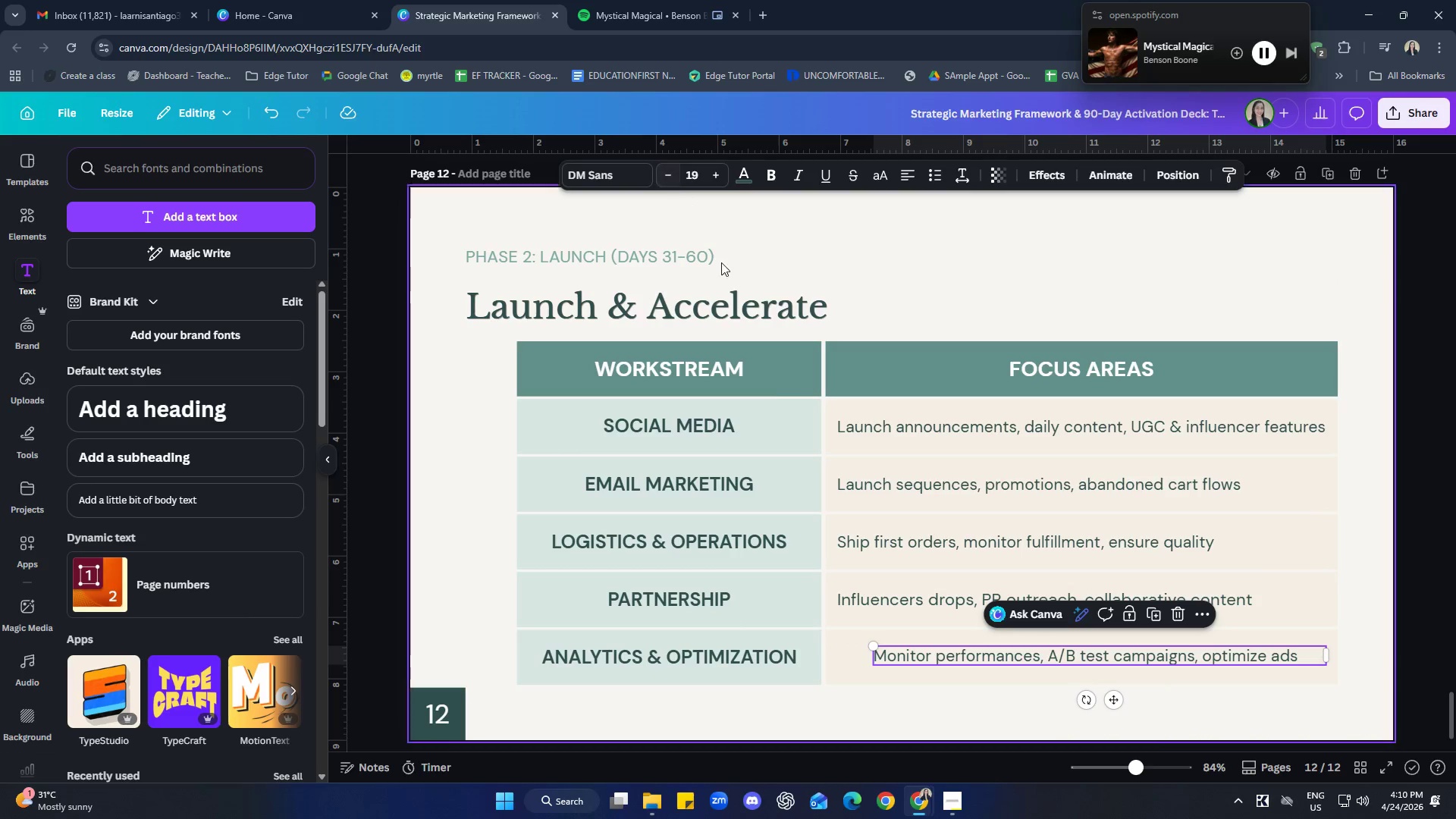 
left_click([893, 713])
 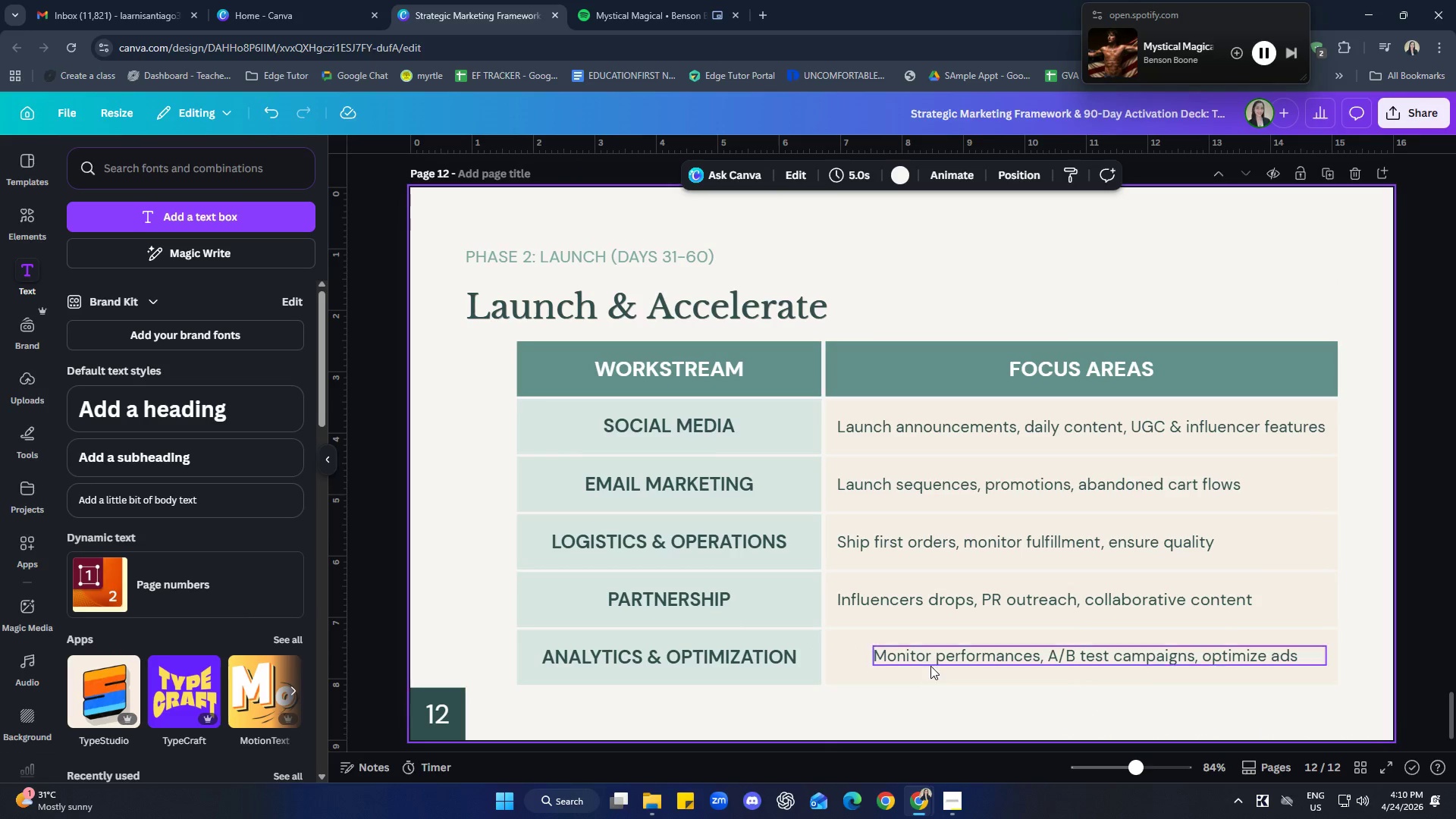 
left_click([931, 662])
 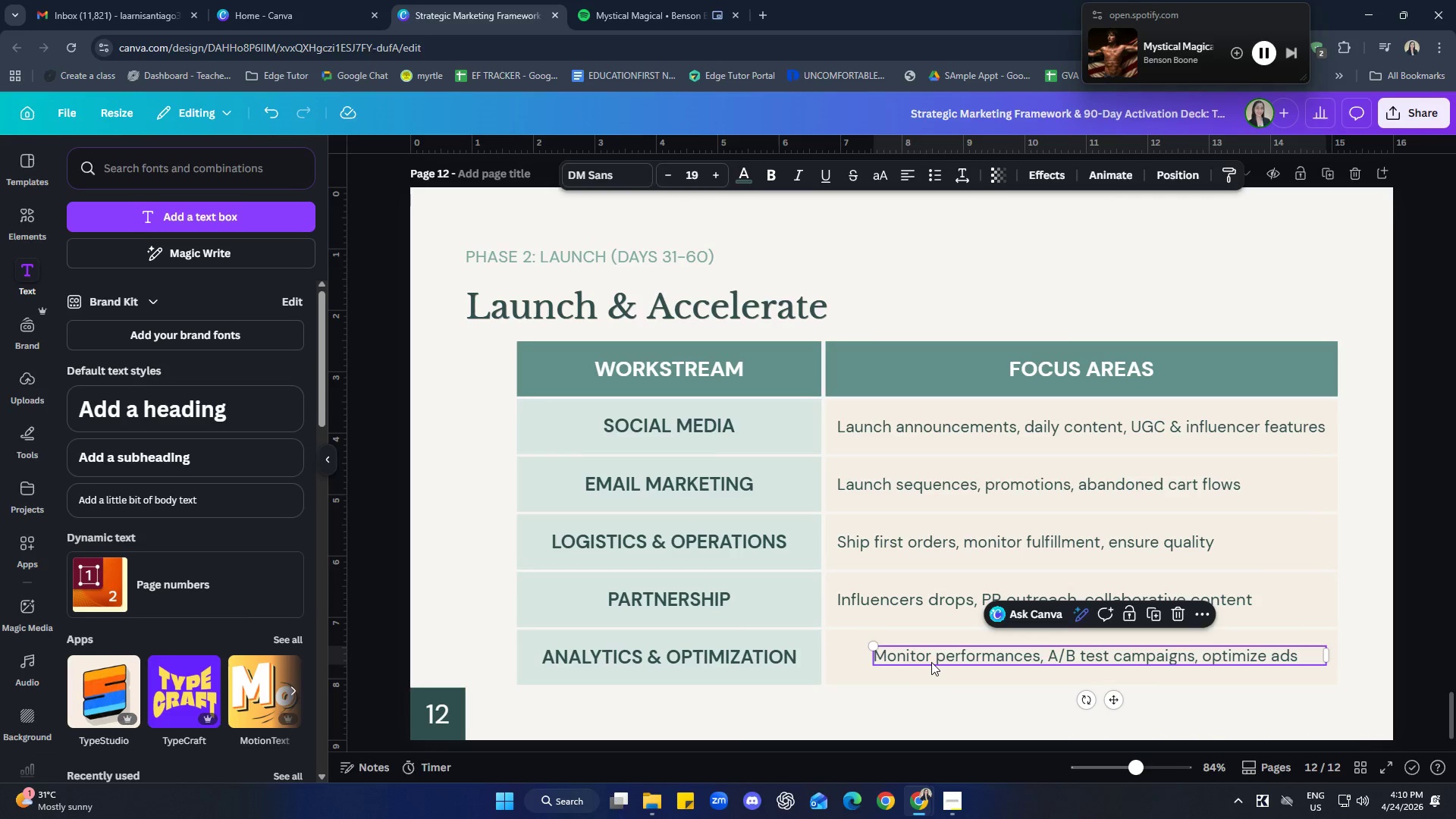 
hold_key(key=ShiftLeft, duration=0.52)
double_click([899, 675])
 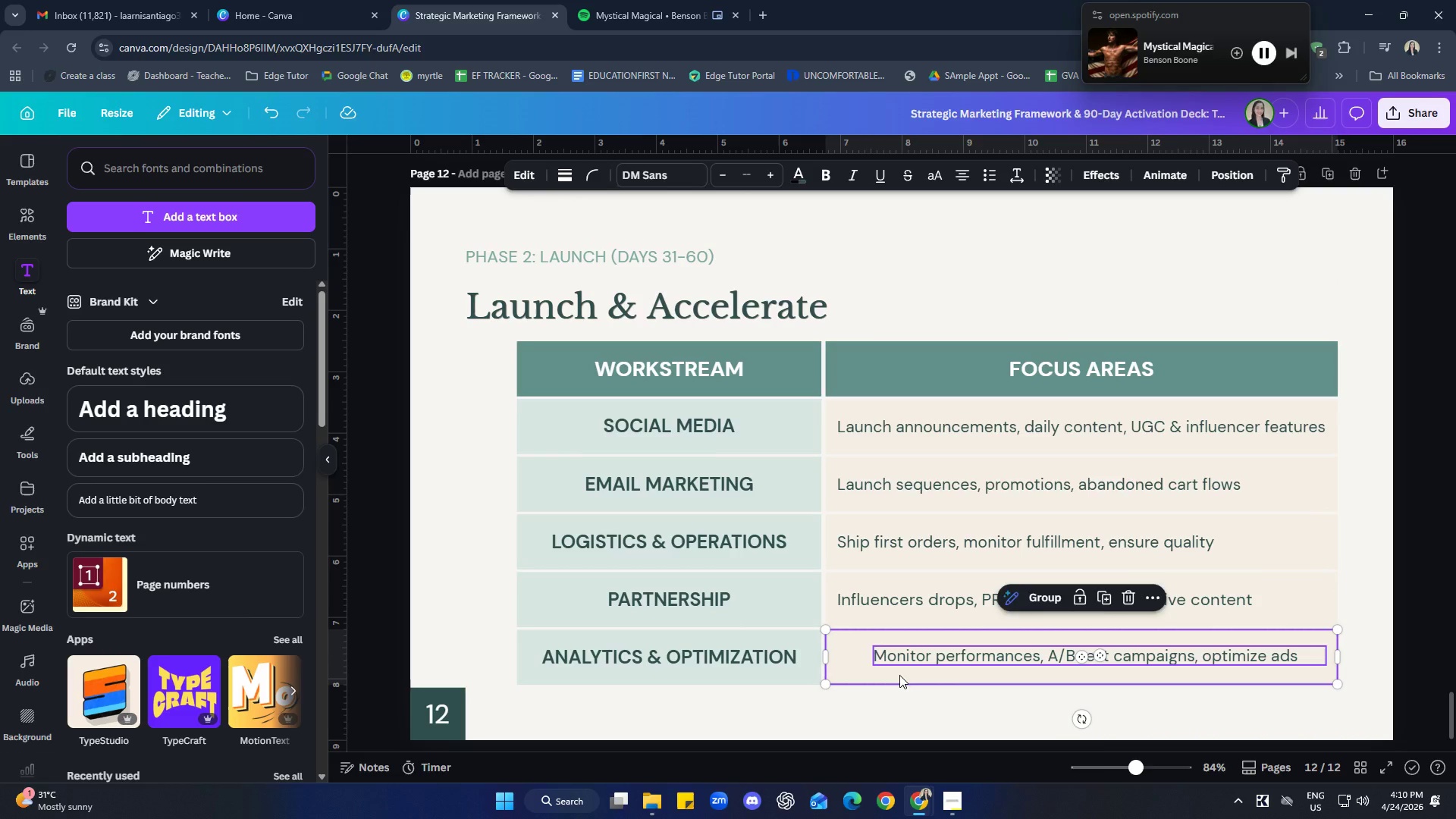 
right_click([899, 675])
 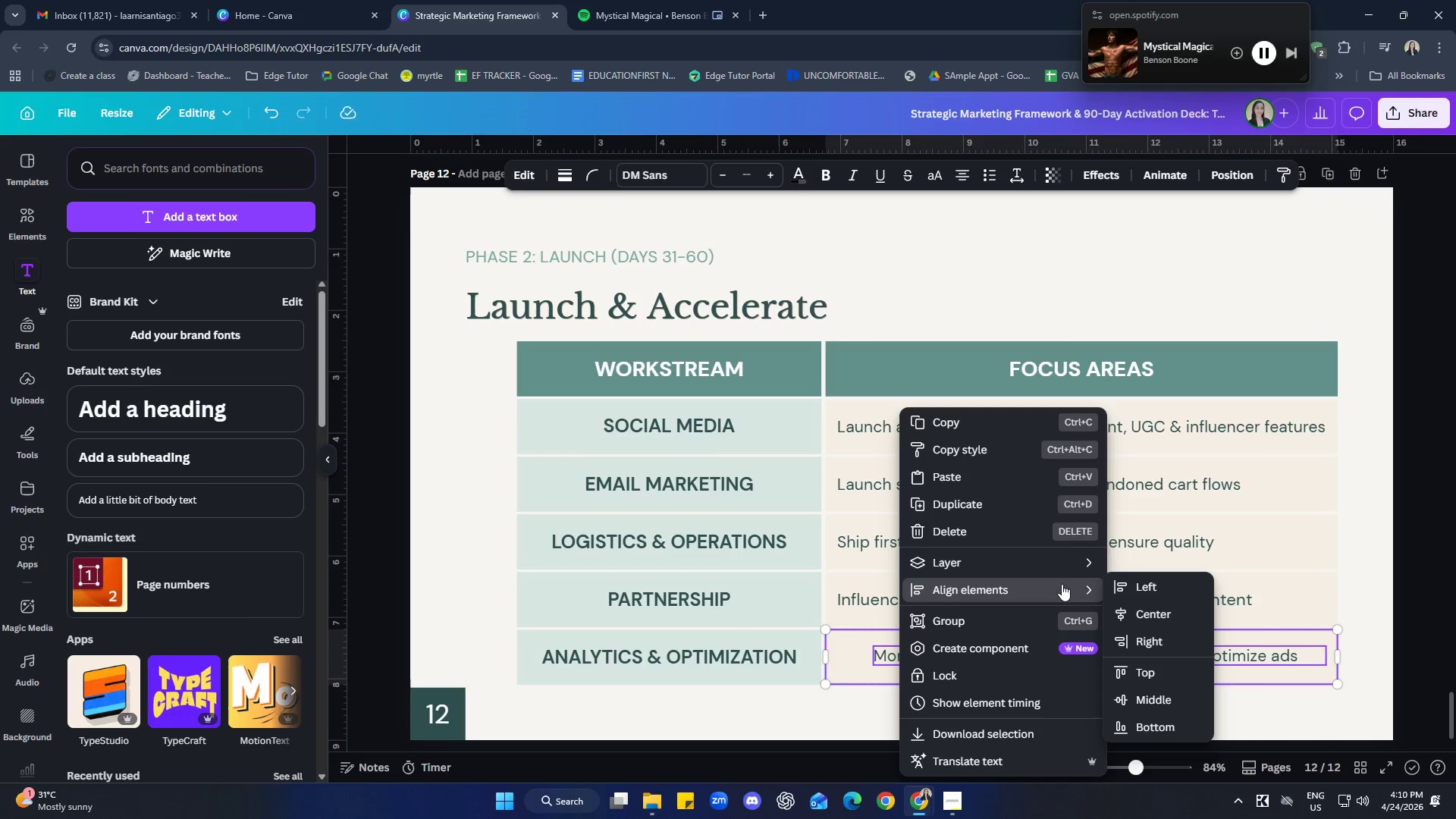 
left_click([1152, 615])
 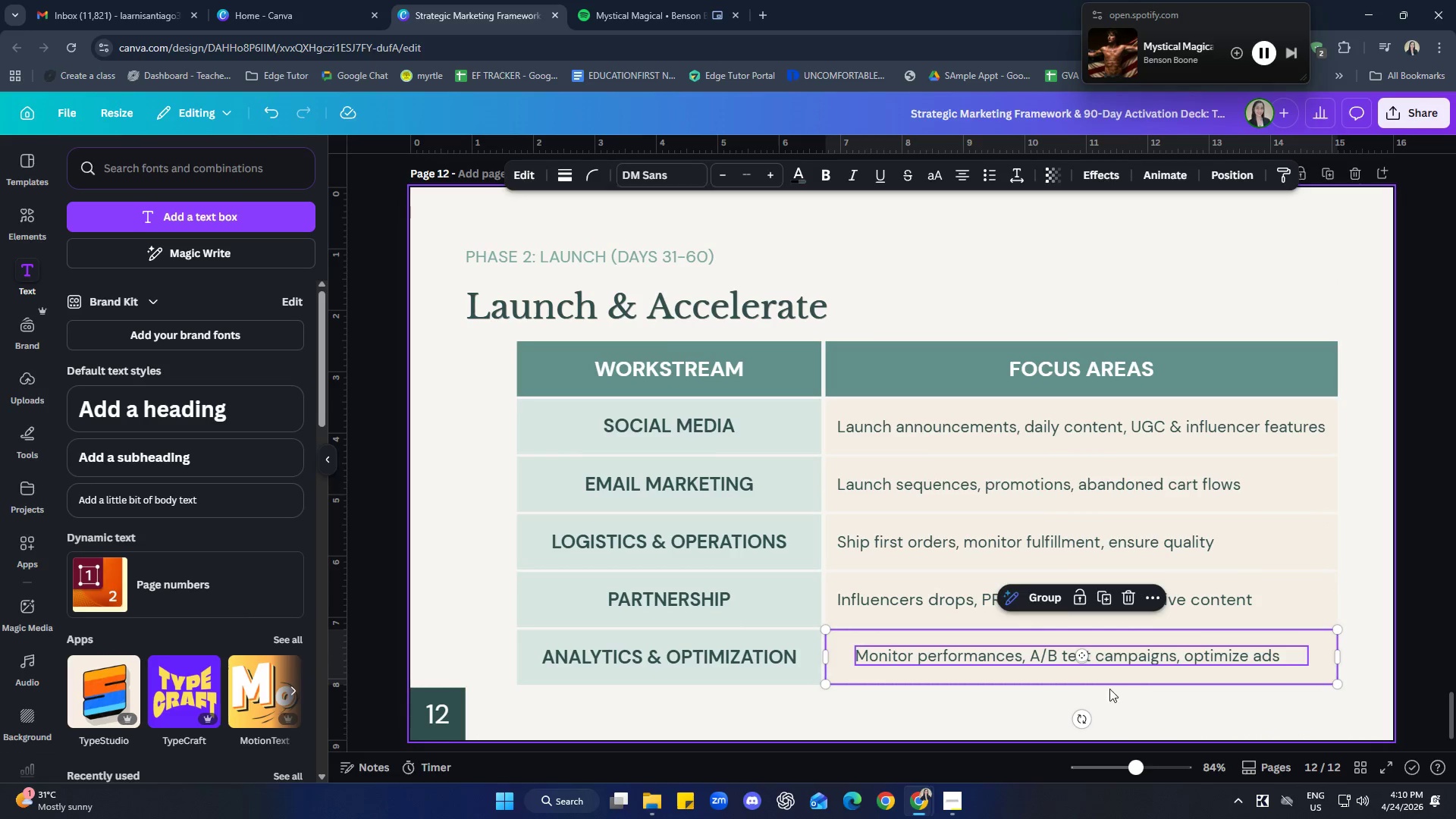 
right_click([1075, 669])
 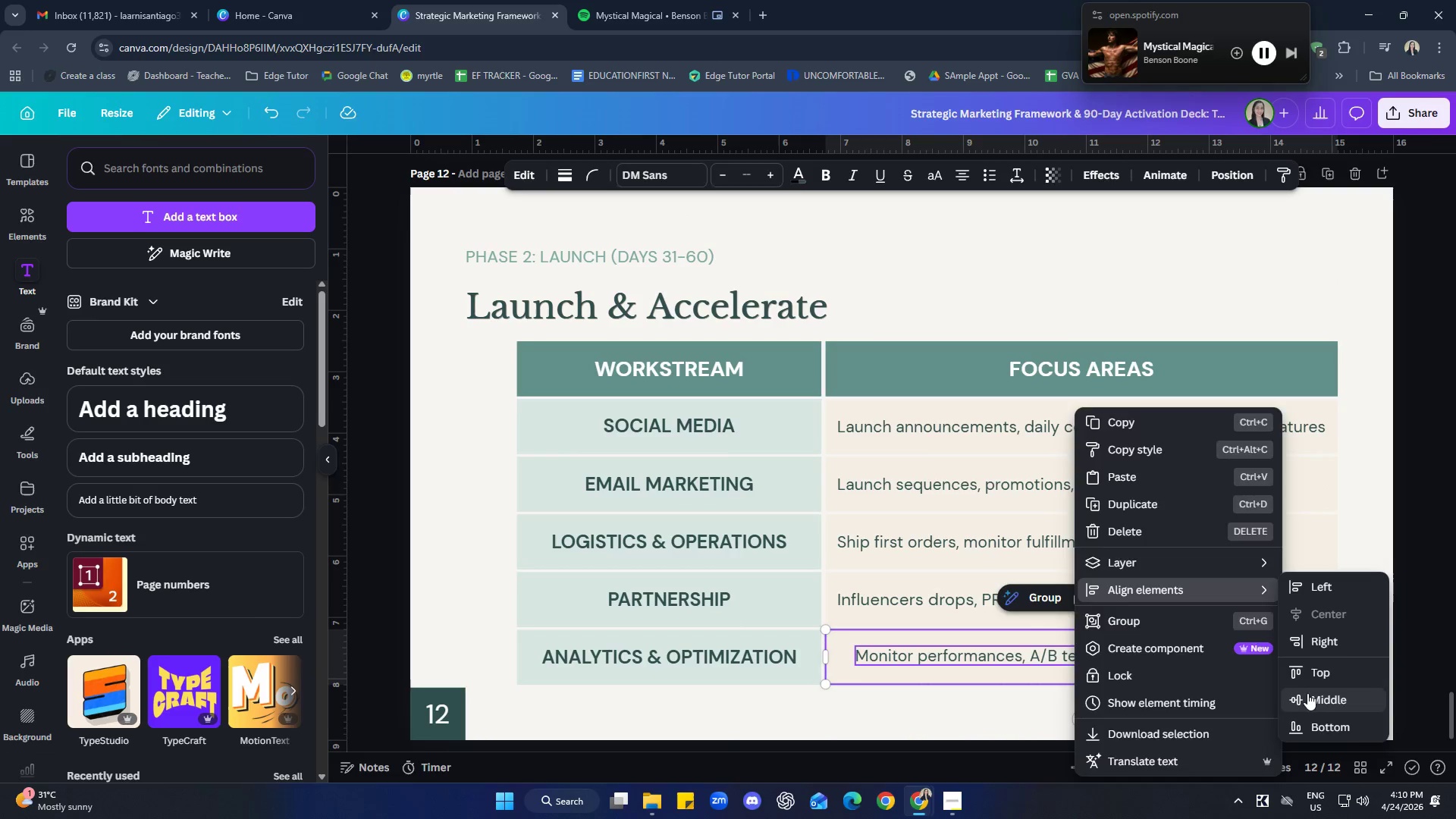 
left_click([1205, 707])
 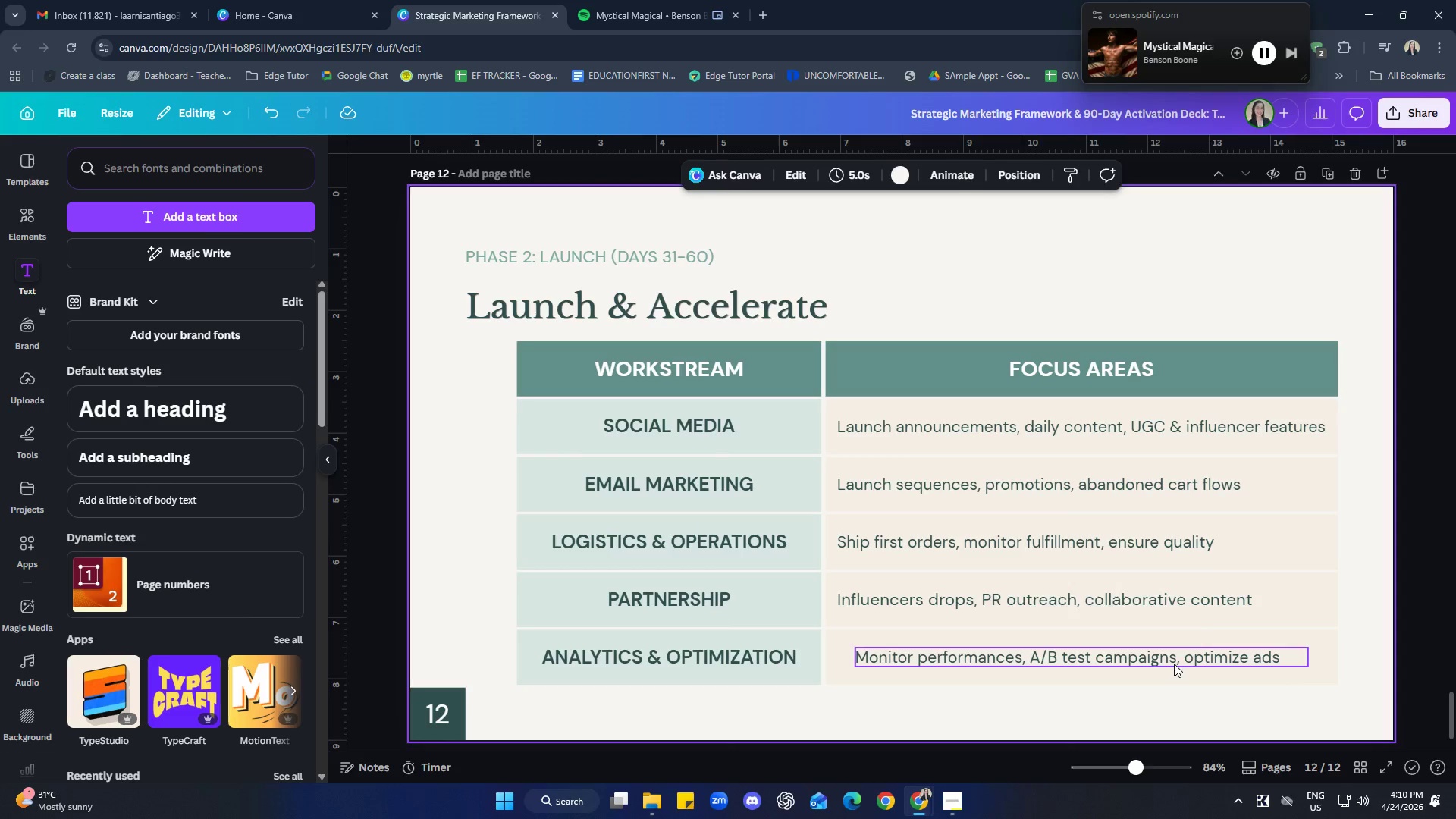 
left_click([1174, 664])
 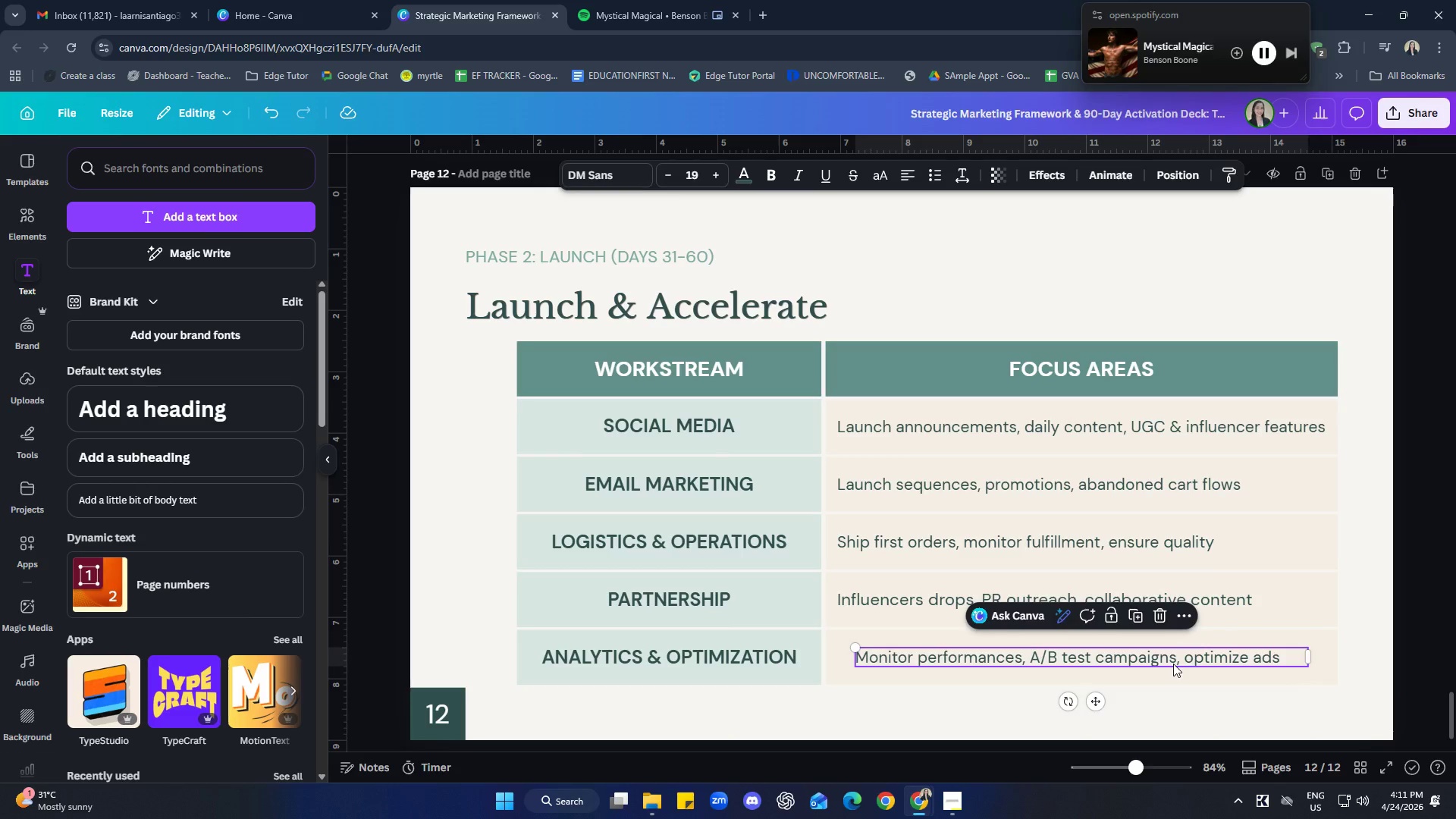 
key(ArrowLeft)
 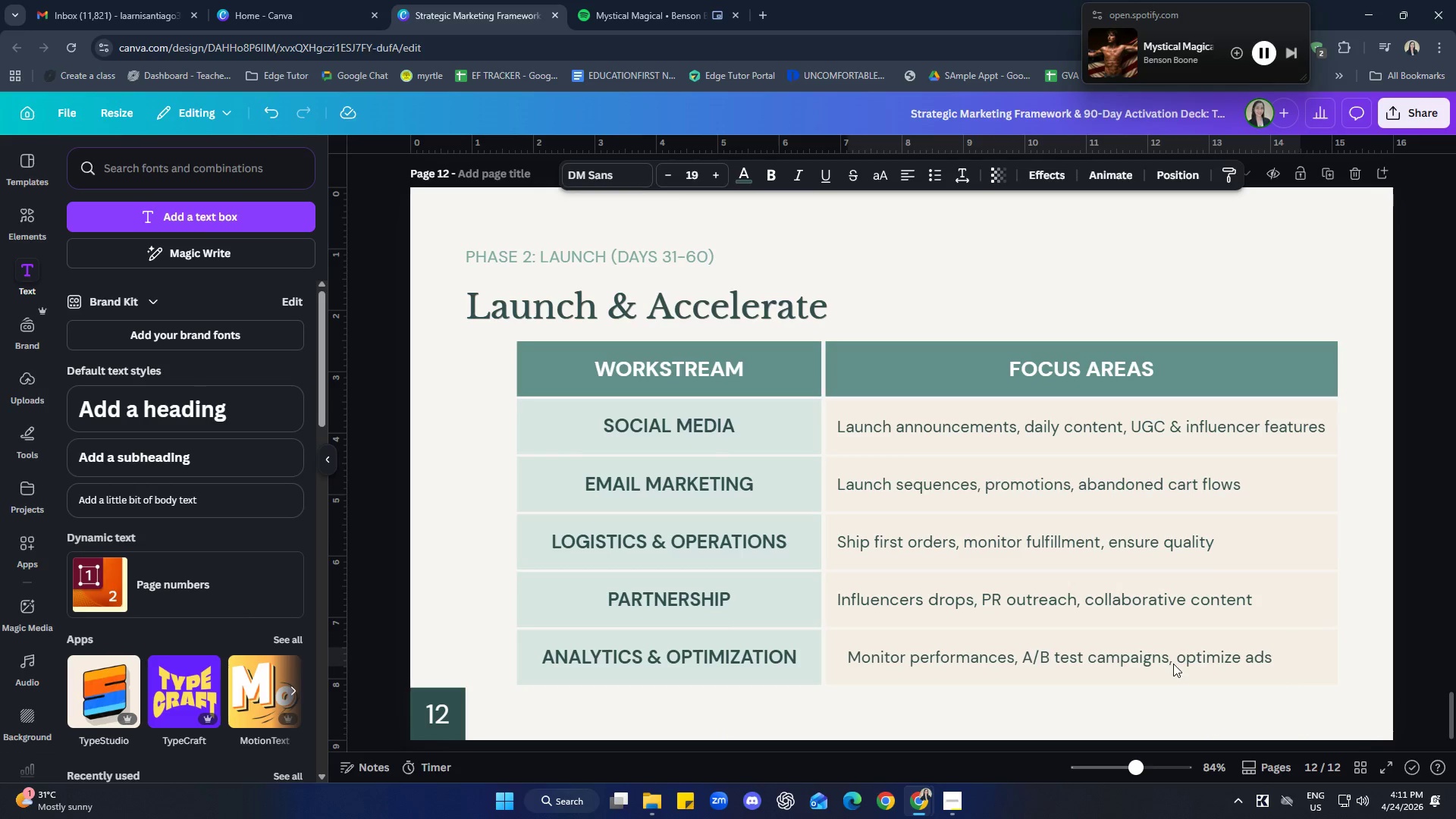 
key(ArrowLeft)
 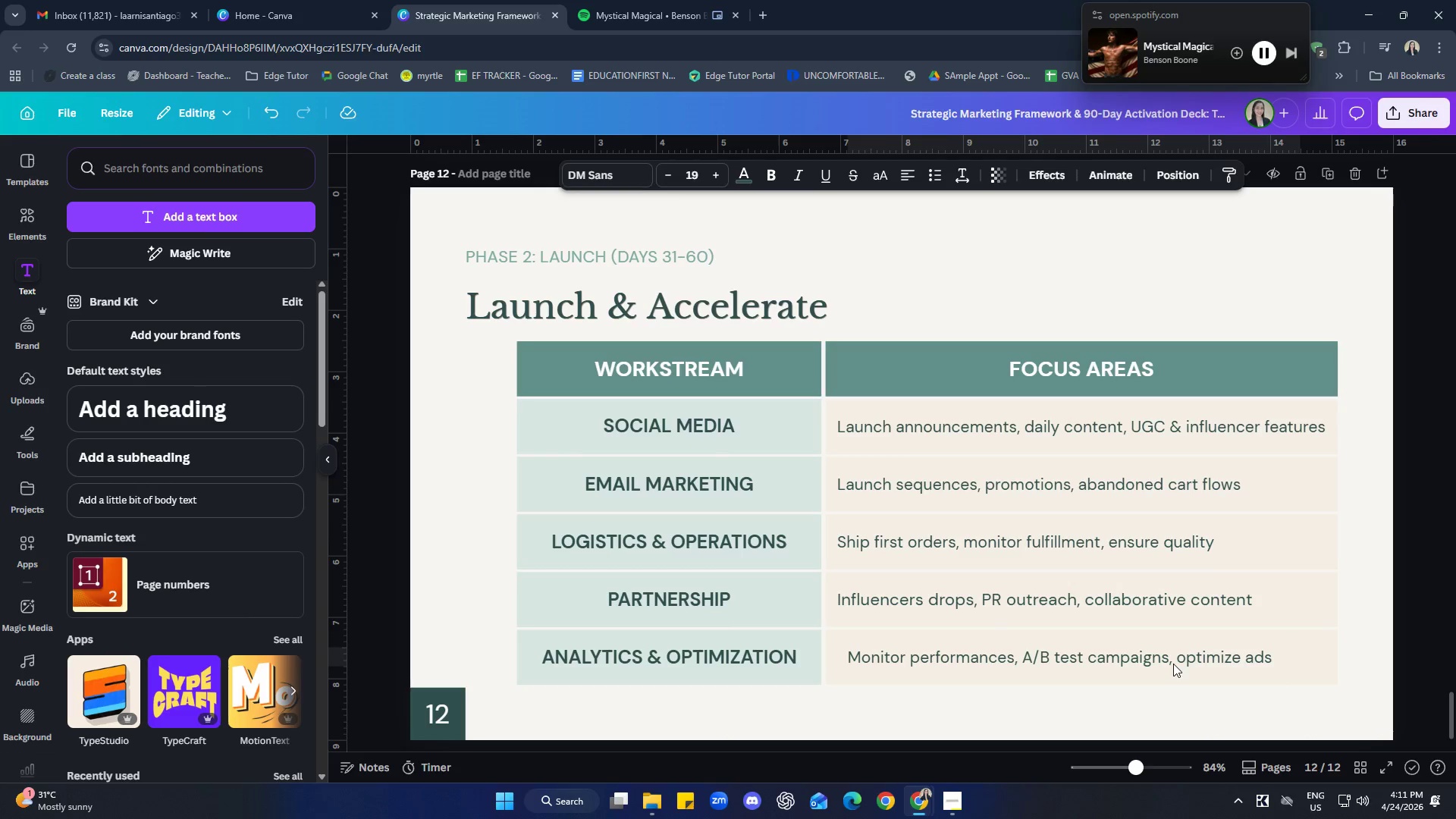 
key(ArrowLeft)
 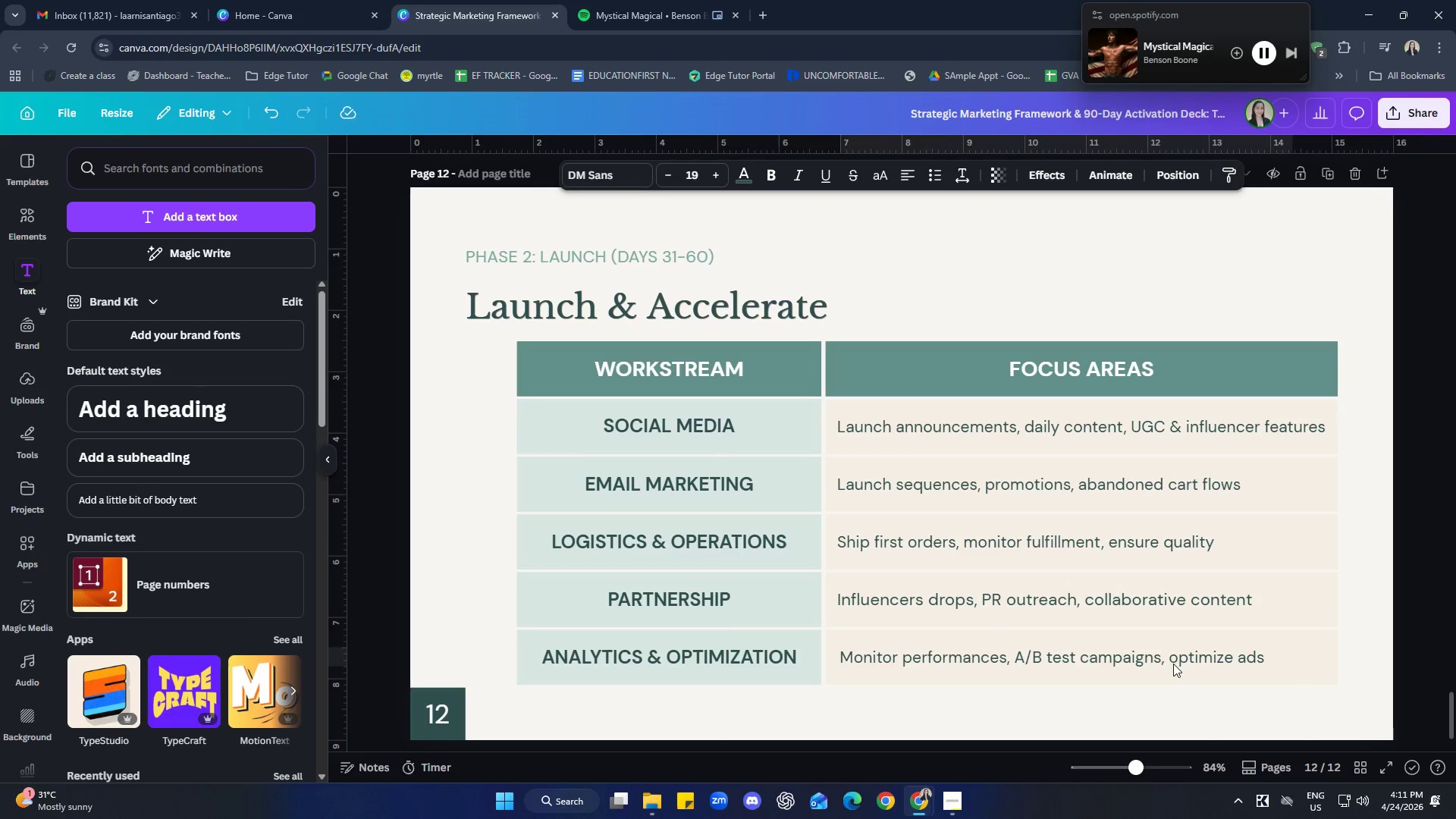 
key(ArrowLeft)
 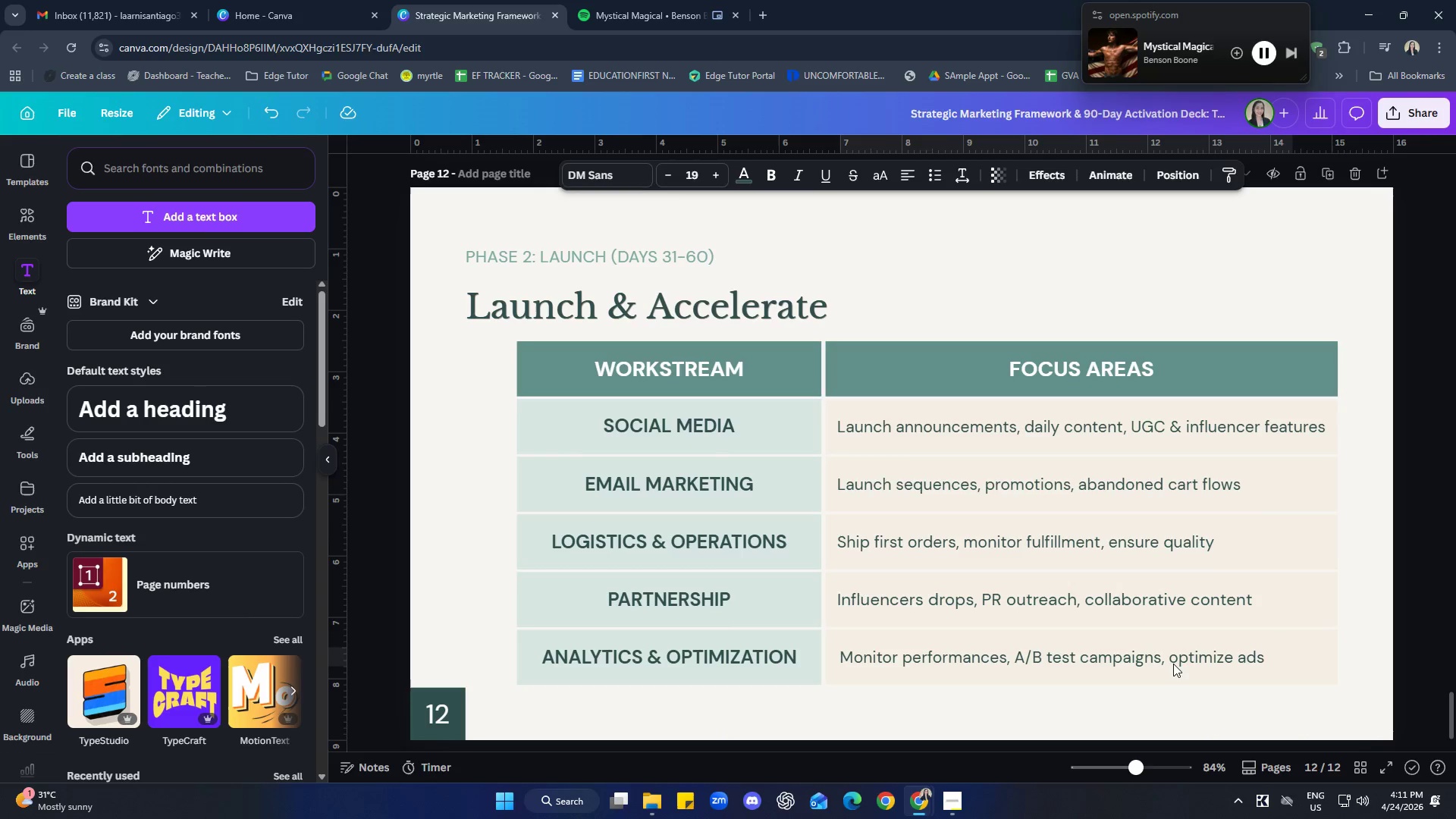 
key(ArrowLeft)
 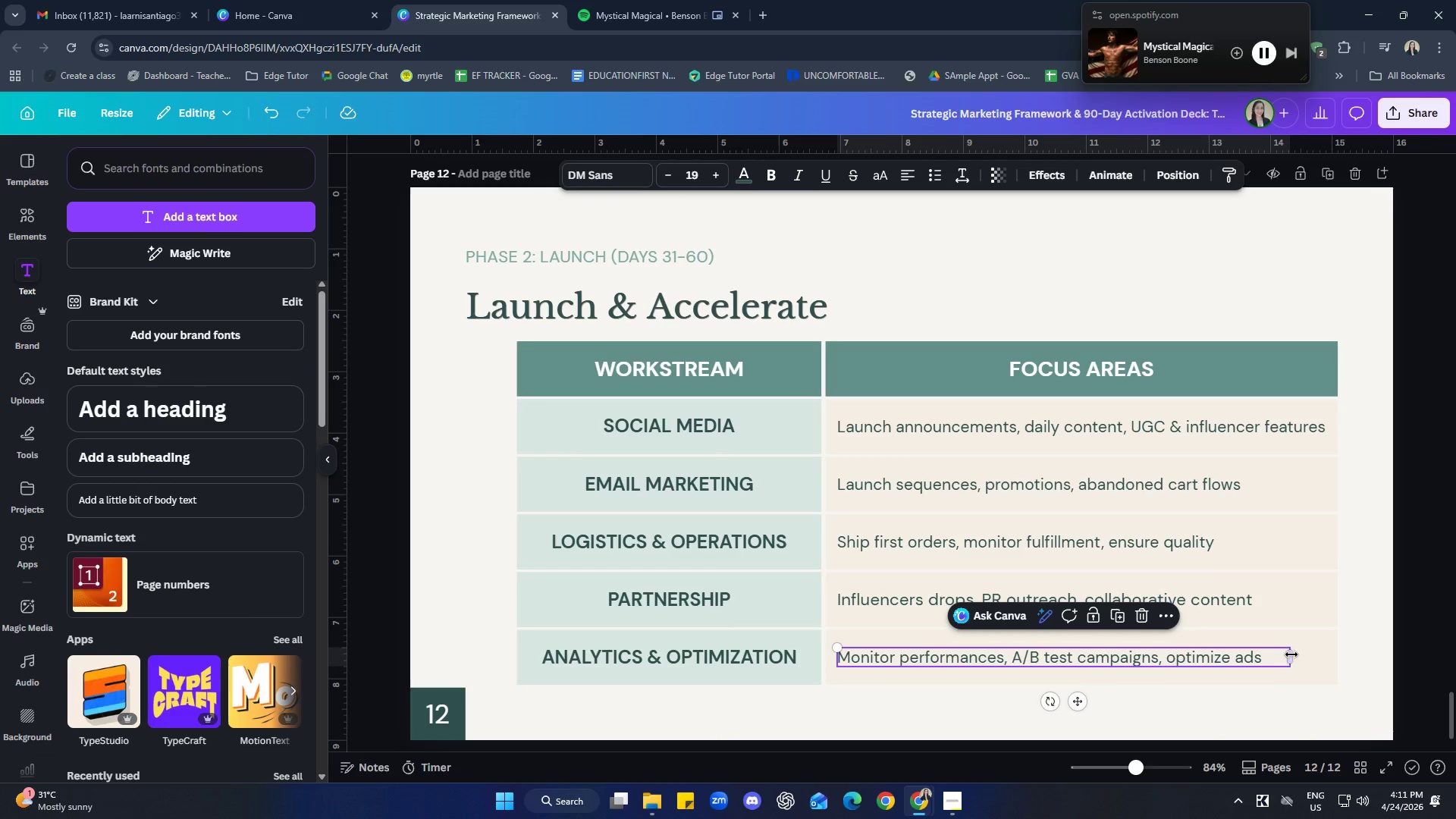 
left_click_drag(start_coordinate=[1297, 655], to_coordinate=[1275, 657])
 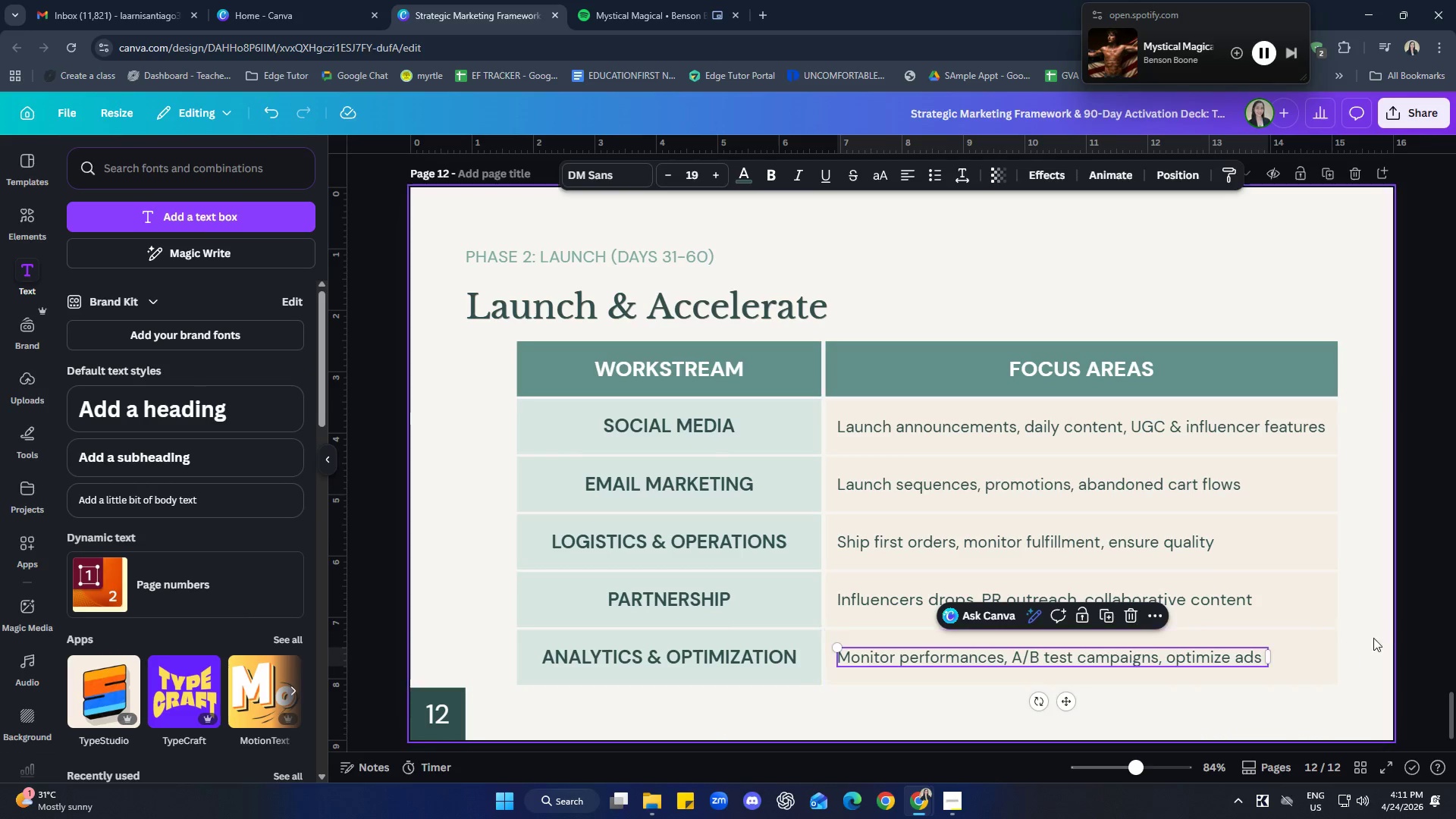 
left_click([1380, 629])
 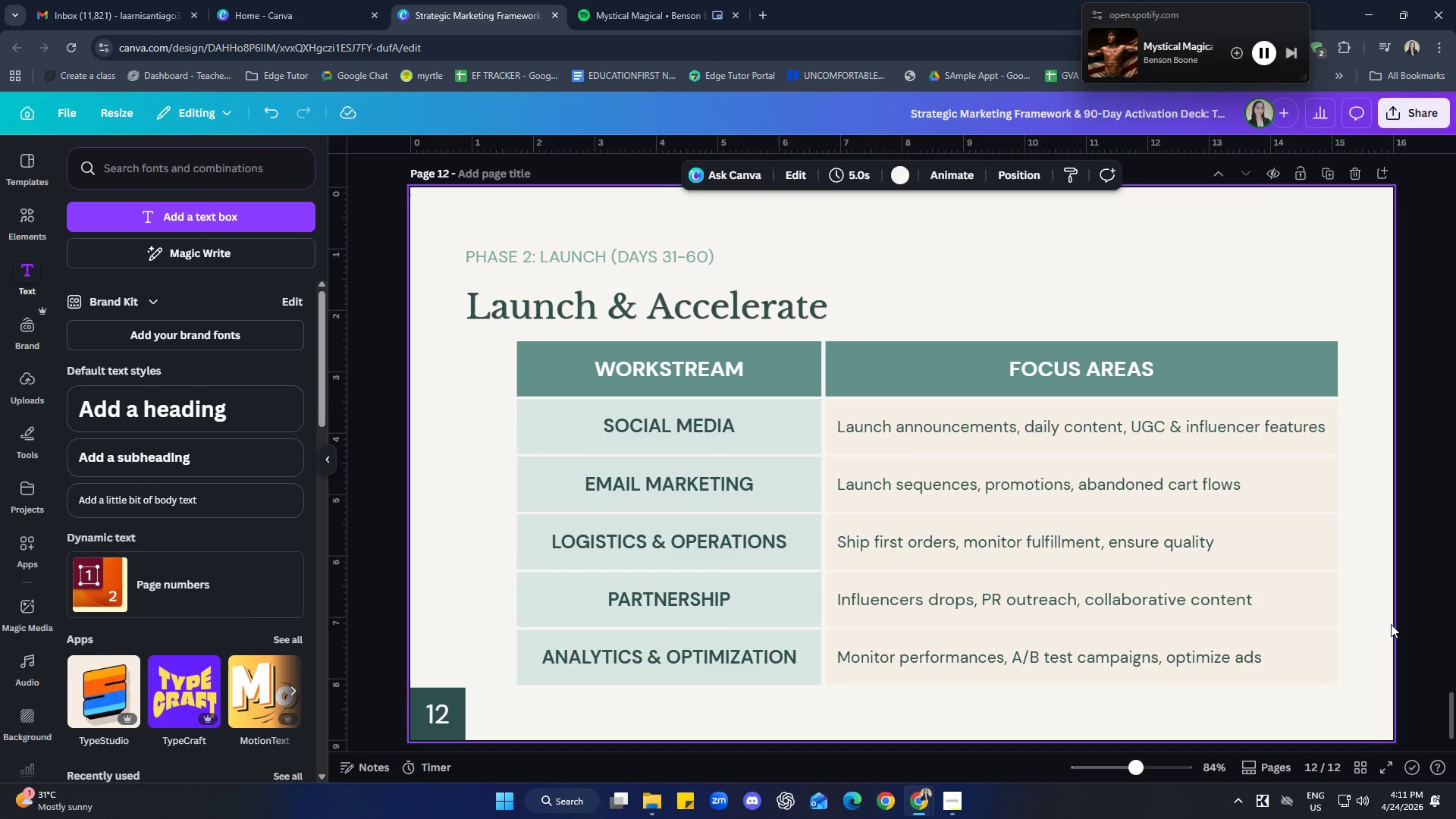 
left_click([1430, 557])
 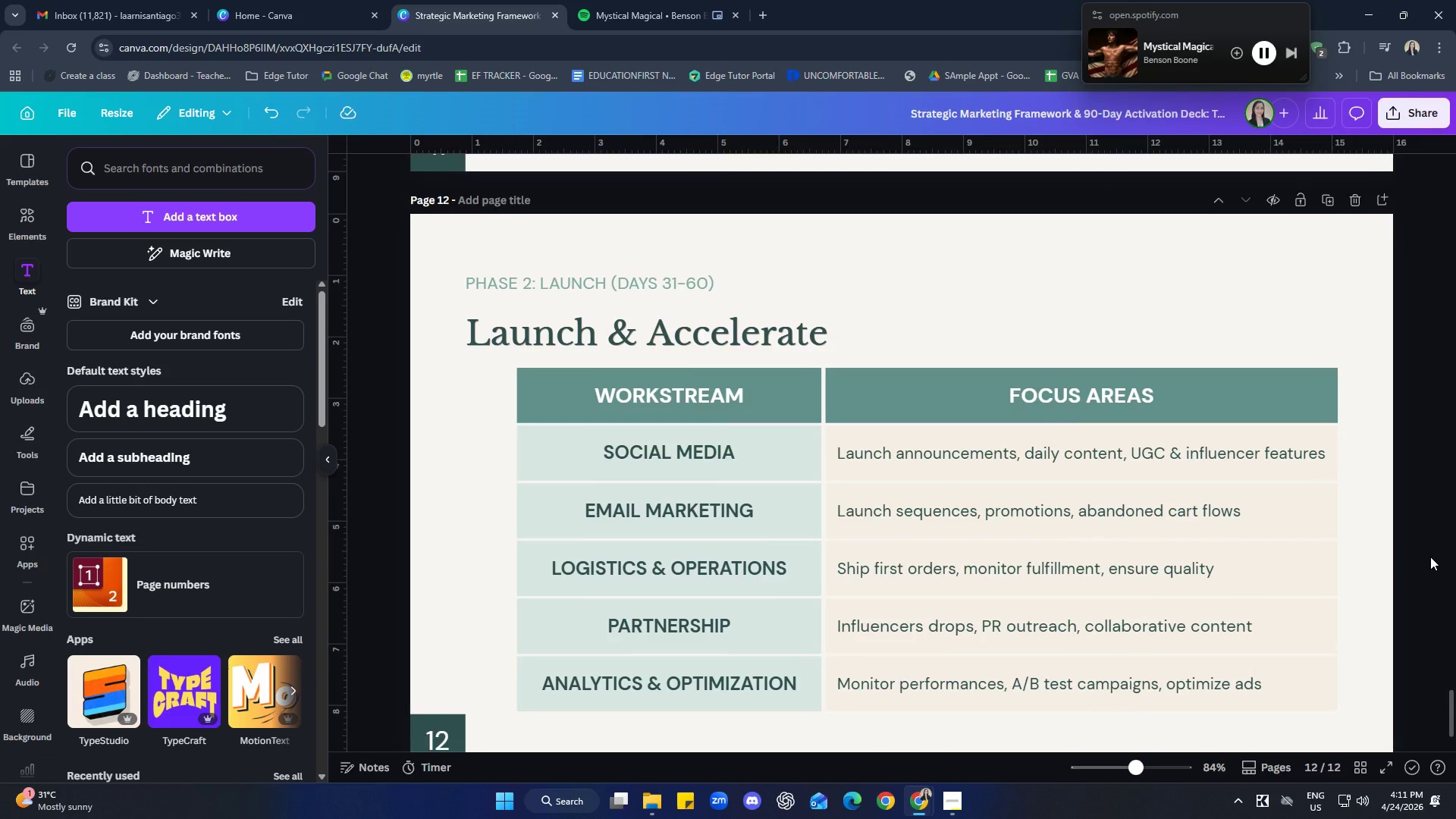 
scroll: coordinate [1430, 557], scroll_direction: down, amount: 2.0
 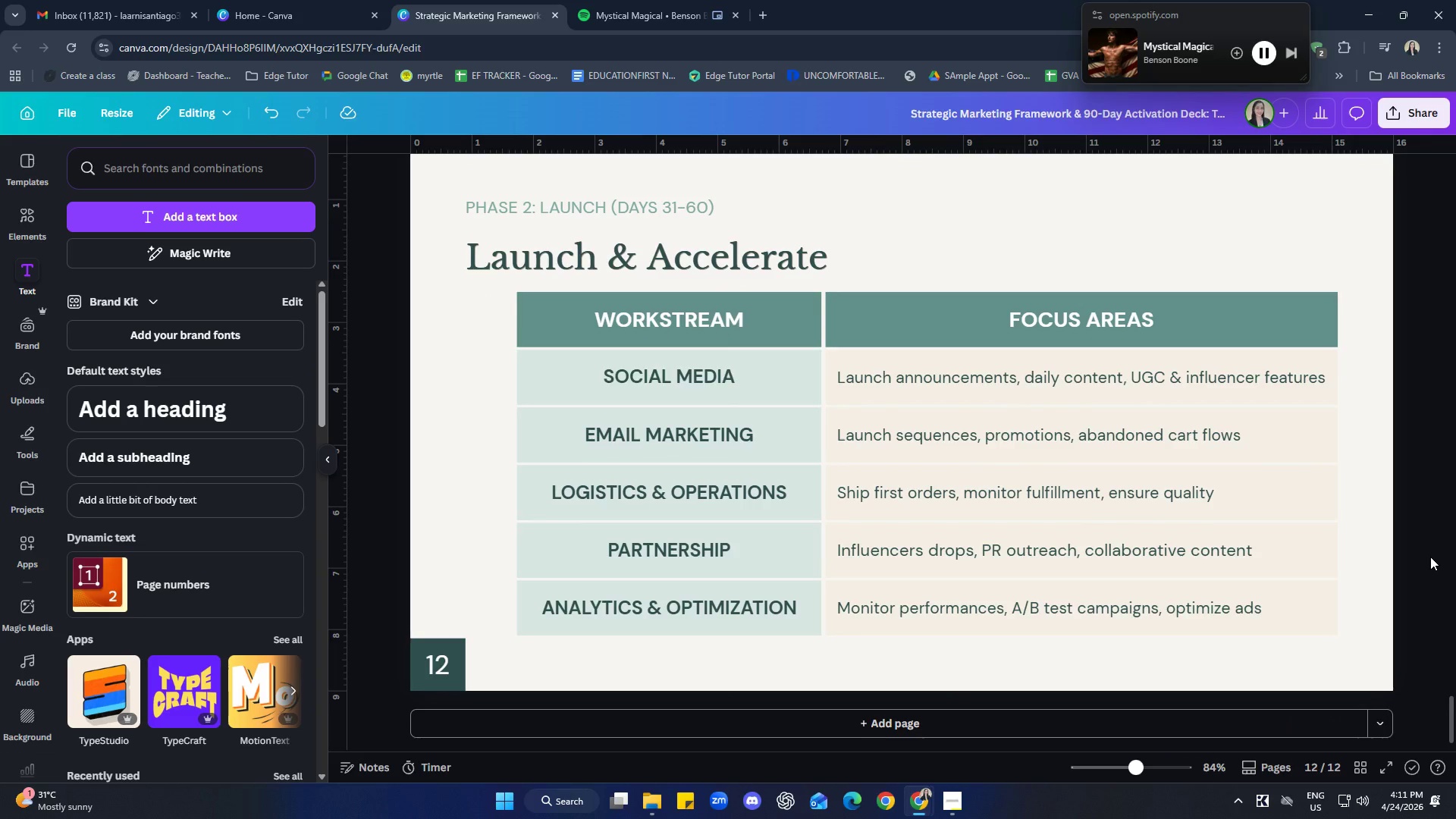 
scroll: coordinate [1430, 557], scroll_direction: up, amount: 1.0
 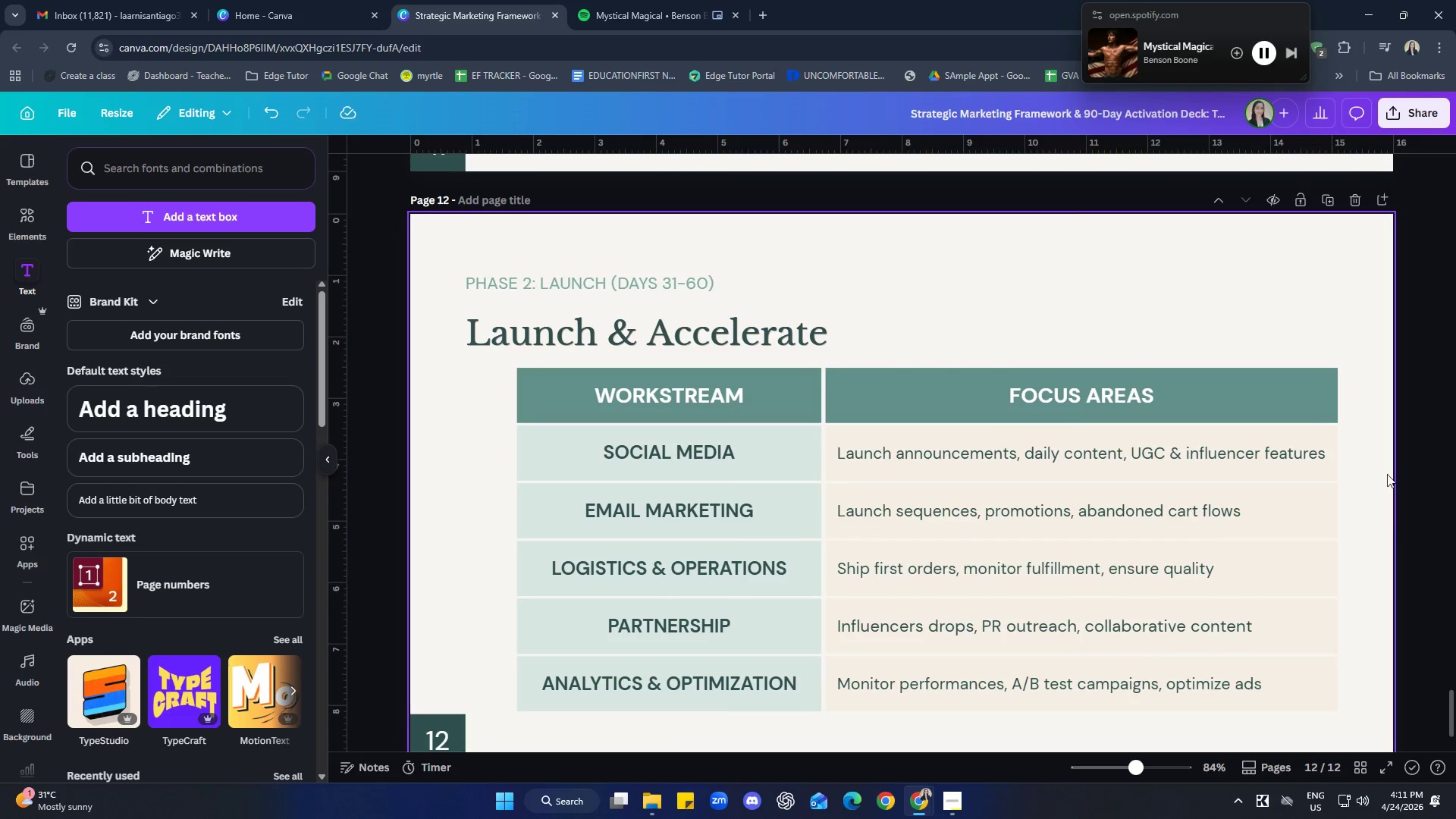 
scroll: coordinate [1436, 485], scroll_direction: down, amount: 1.0
 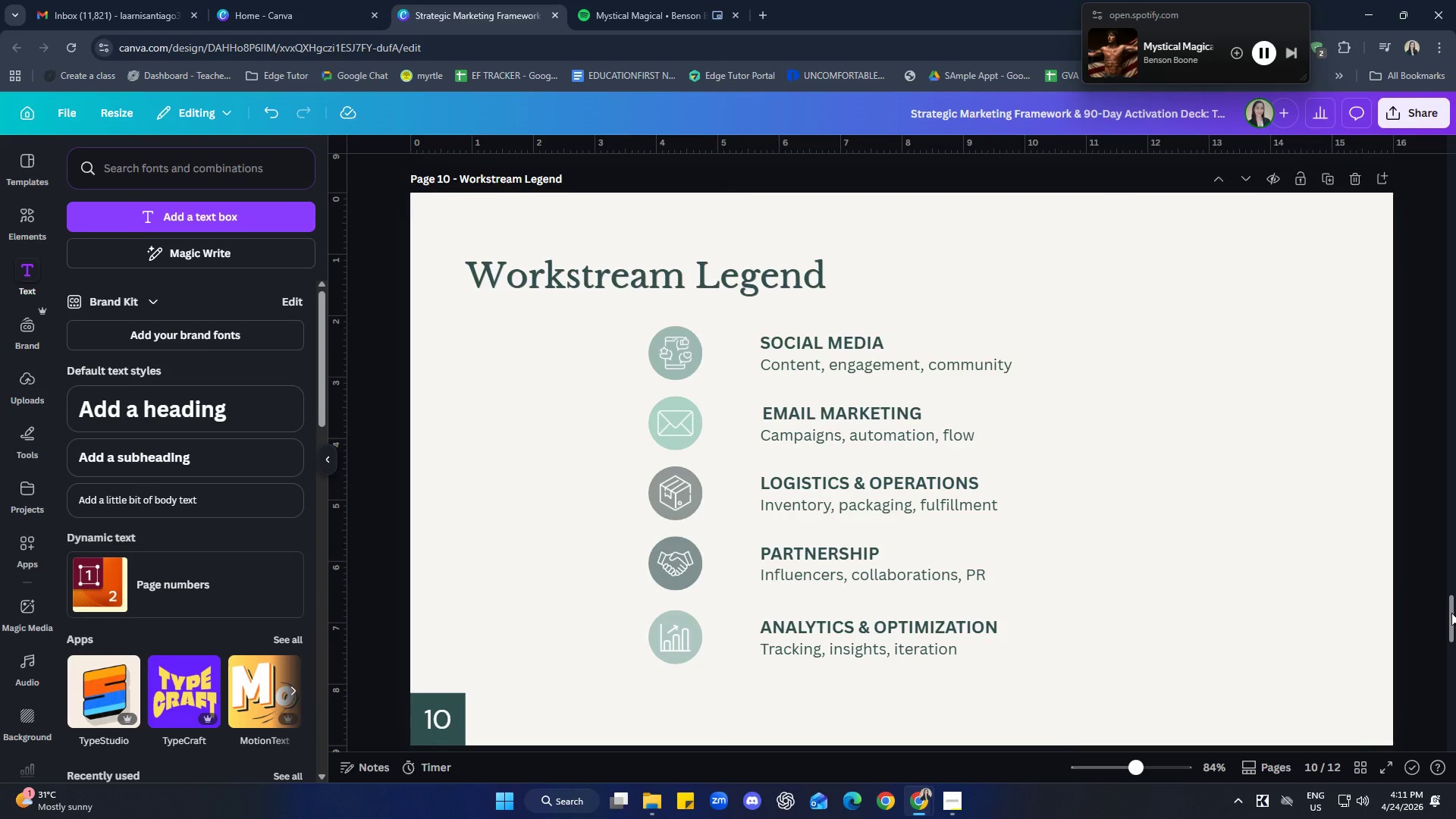 
wait(11.09)
 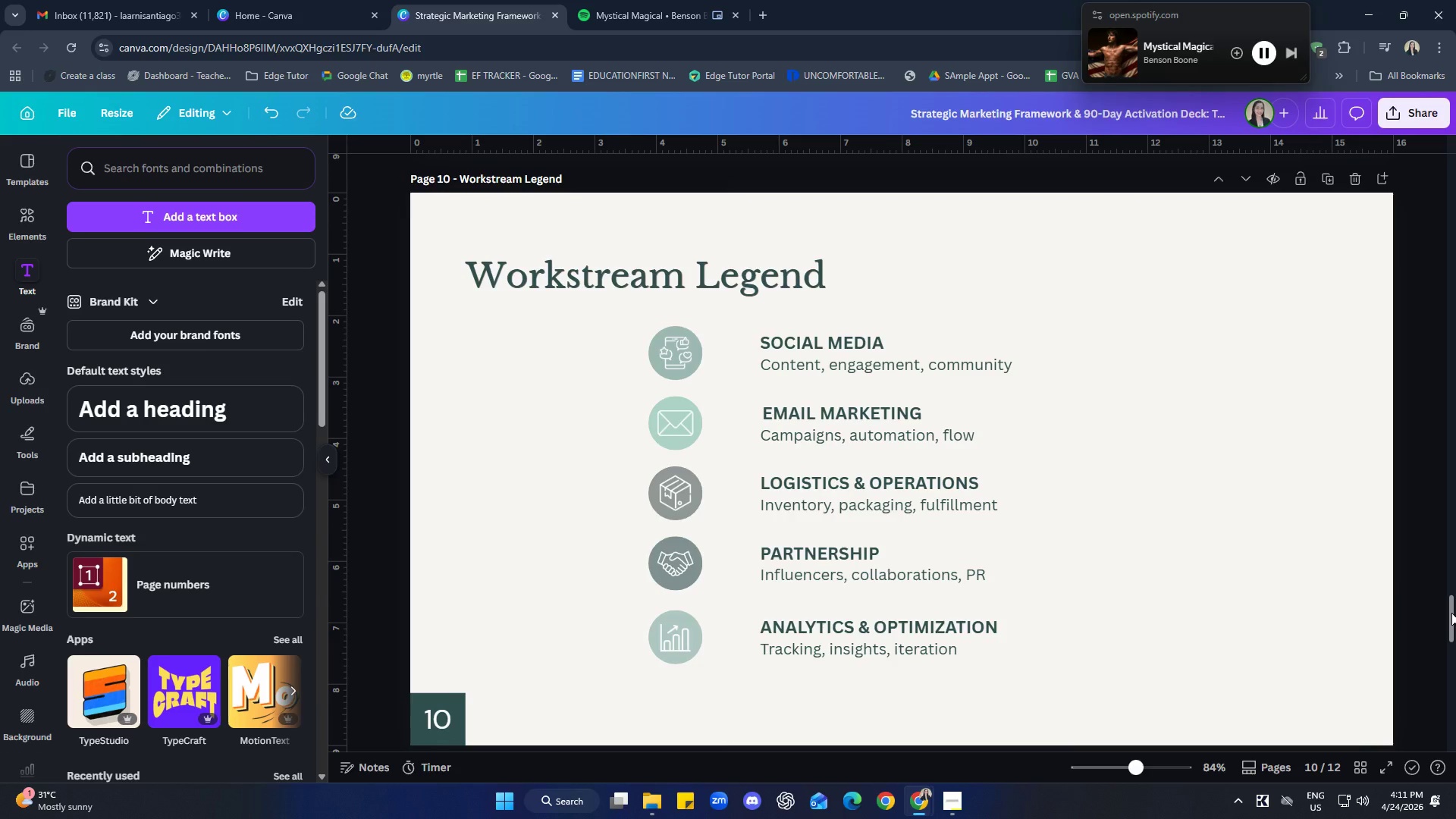 
mouse_move([1439, 711])
 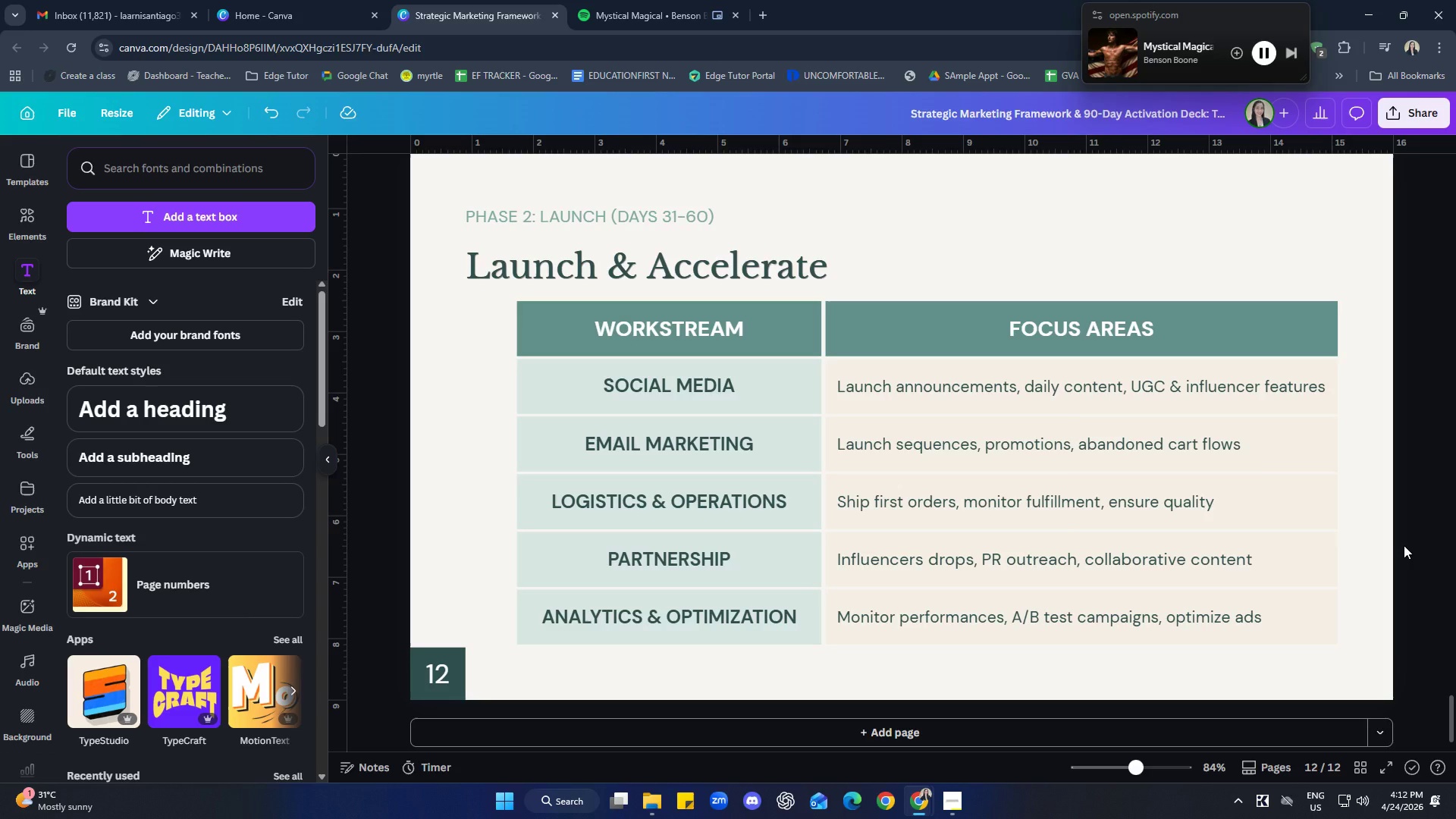 
wait(46.14)
 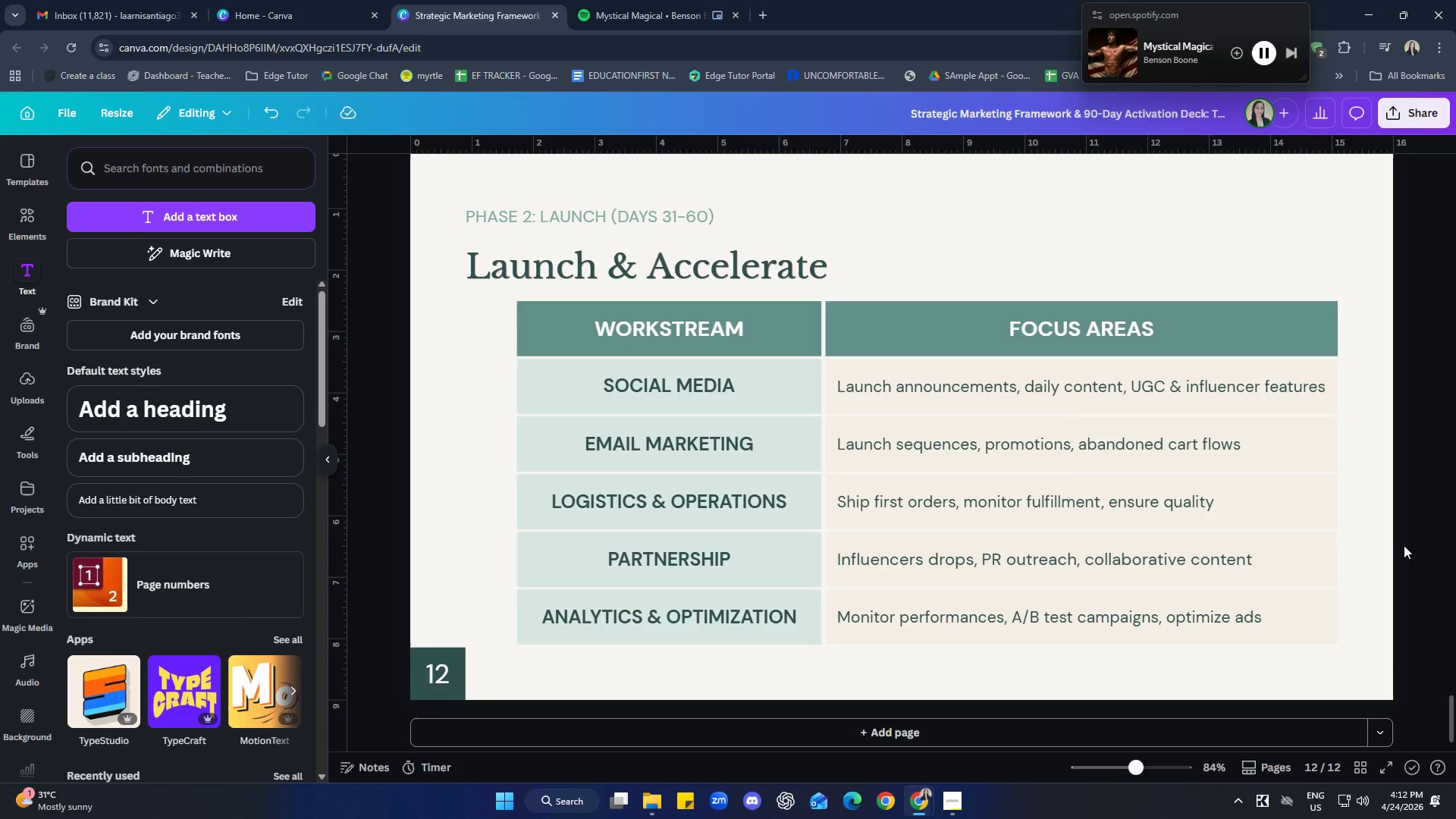 
scroll: coordinate [1440, 536], scroll_direction: up, amount: 8.0
 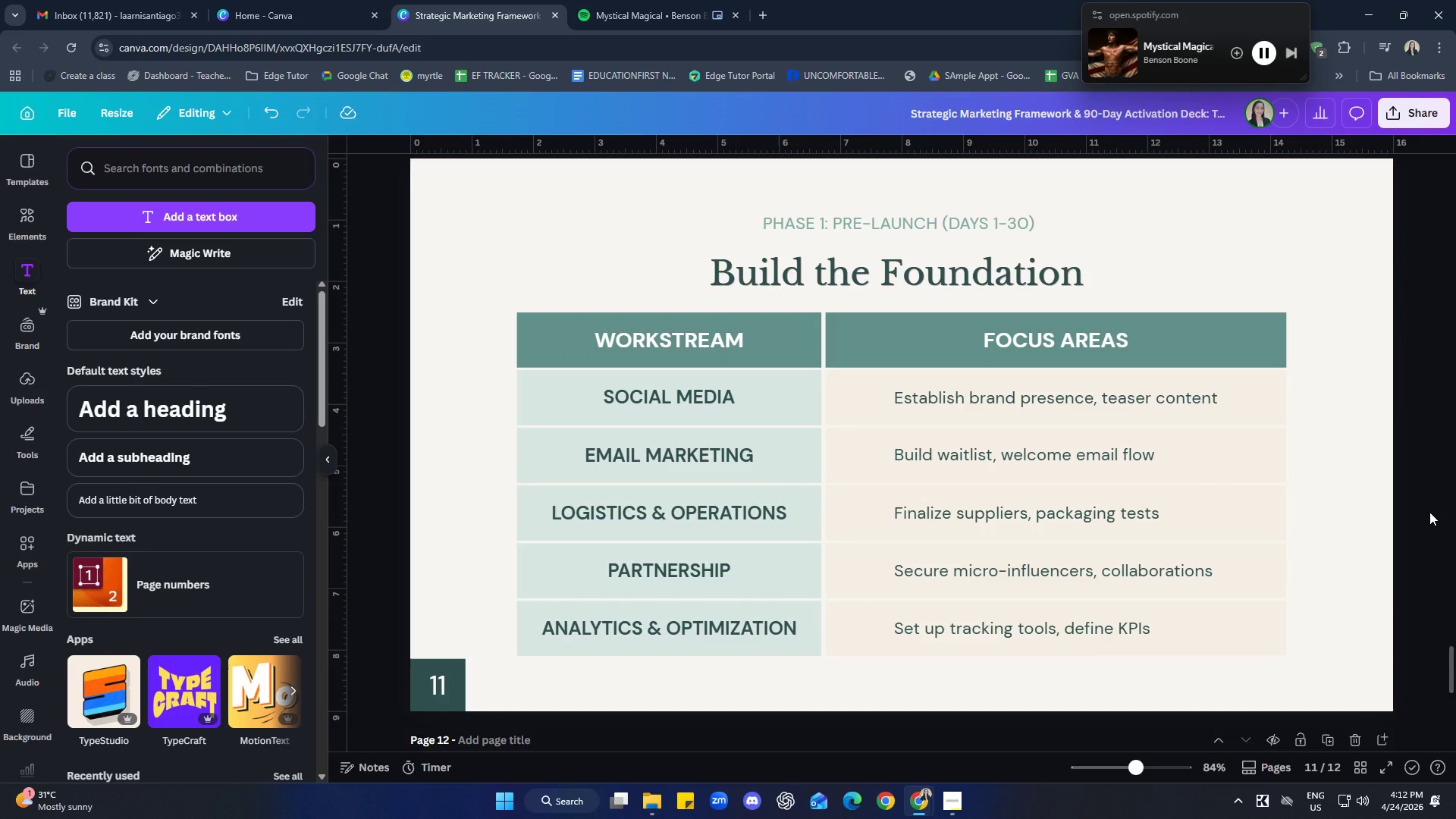 
wait(7.64)
 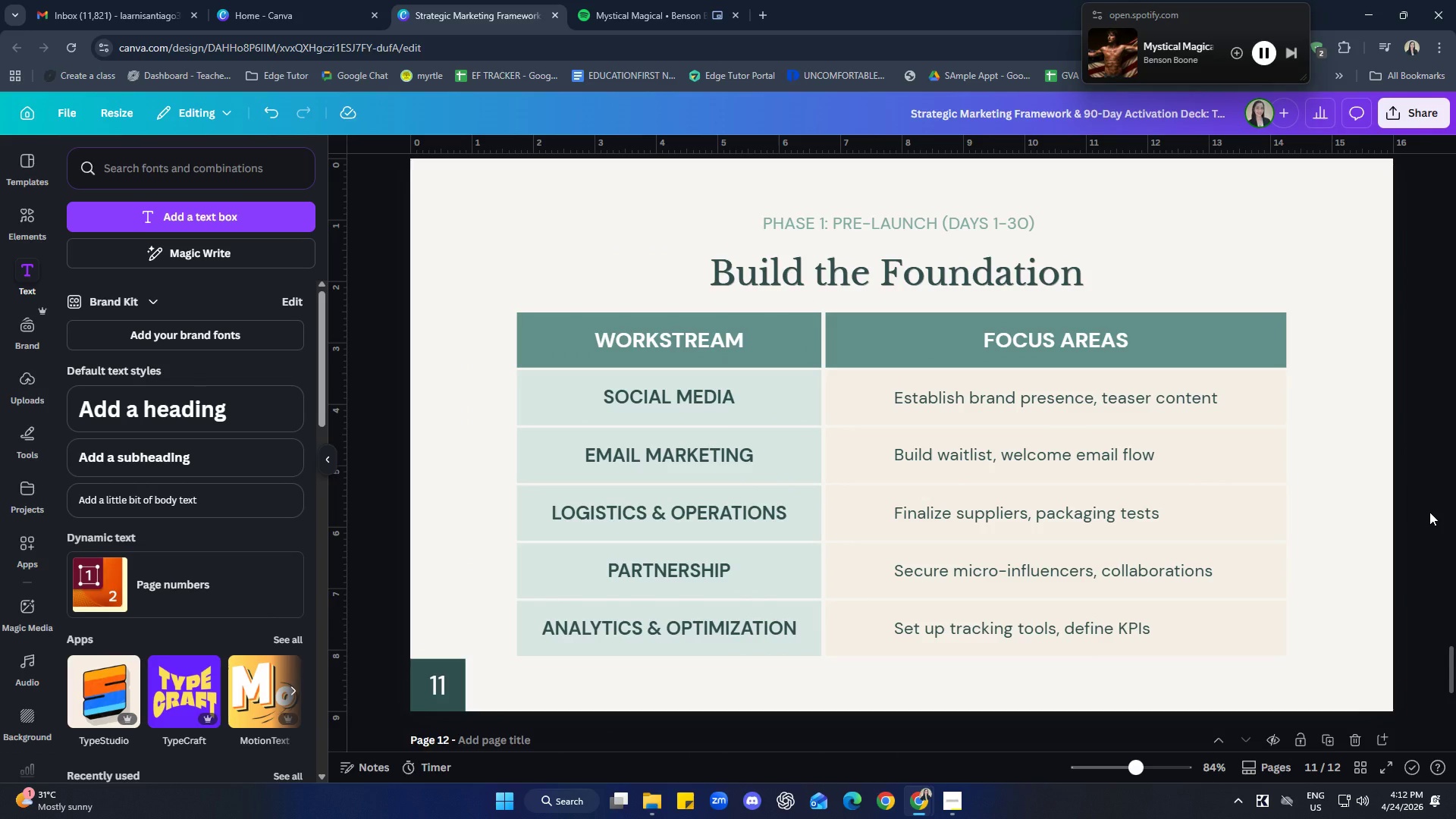 
scroll: coordinate [1402, 569], scroll_direction: down, amount: 4.0
 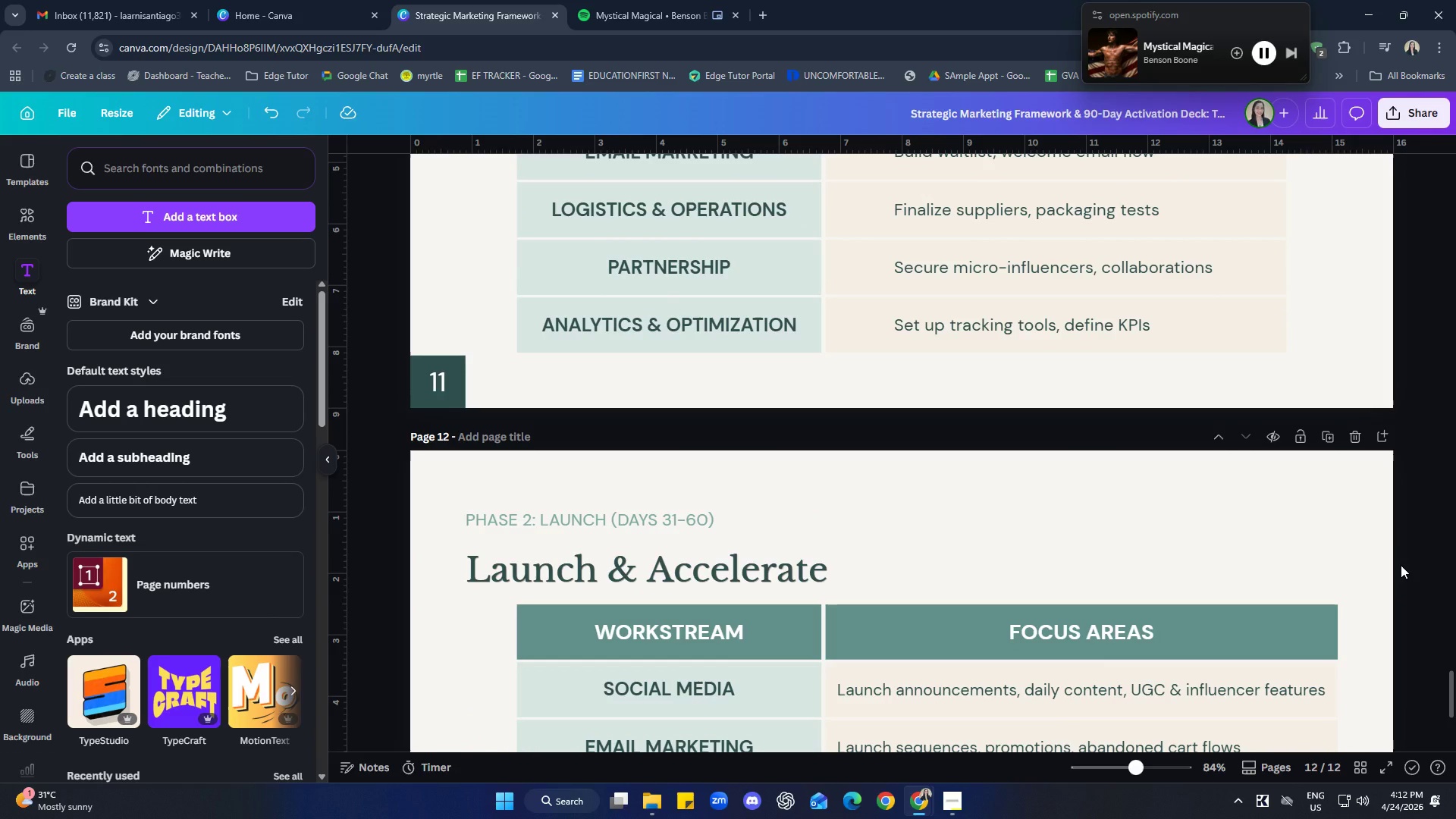 
wait(5.27)
 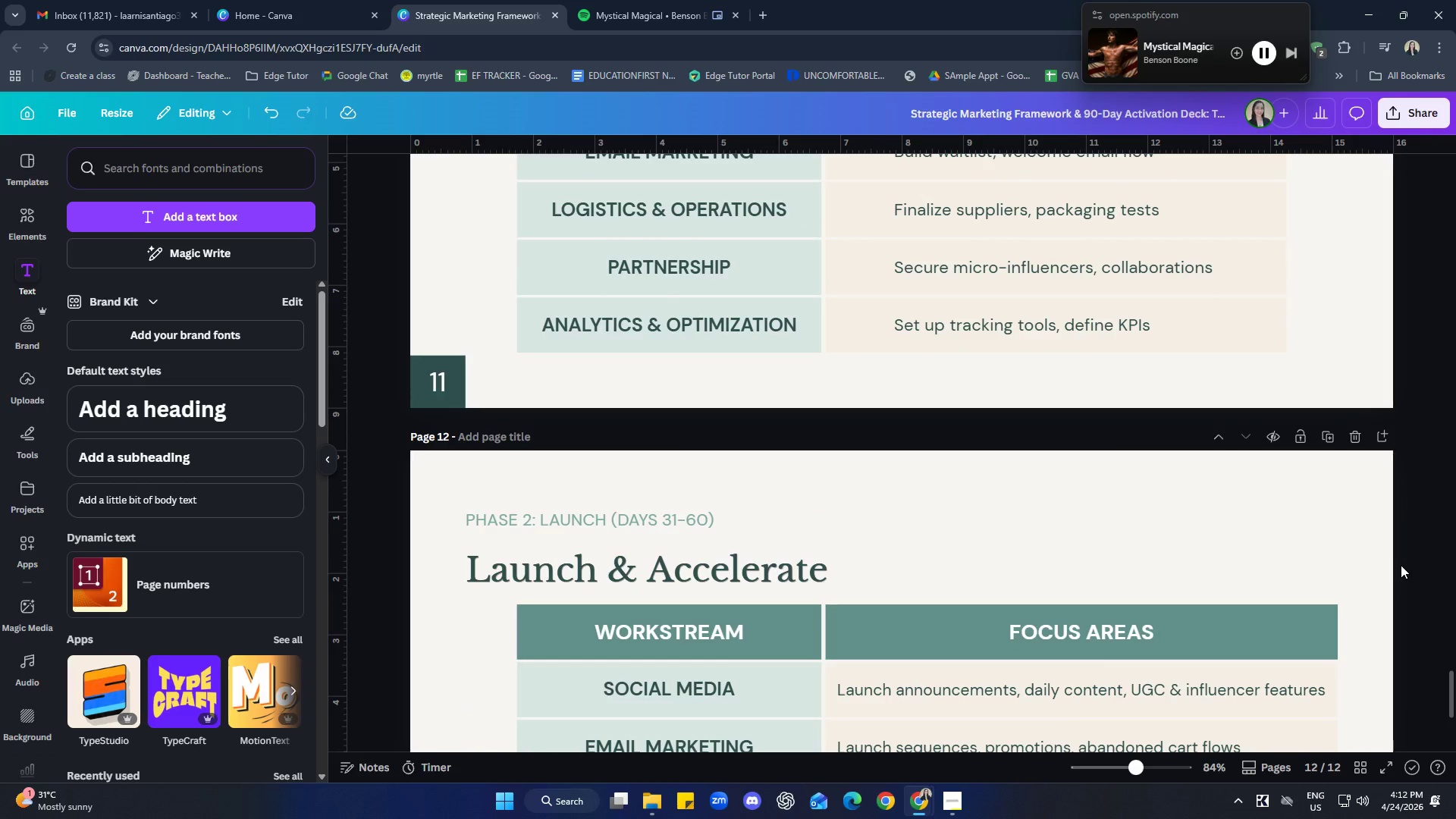 
scroll: coordinate [993, 654], scroll_direction: up, amount: 3.0
 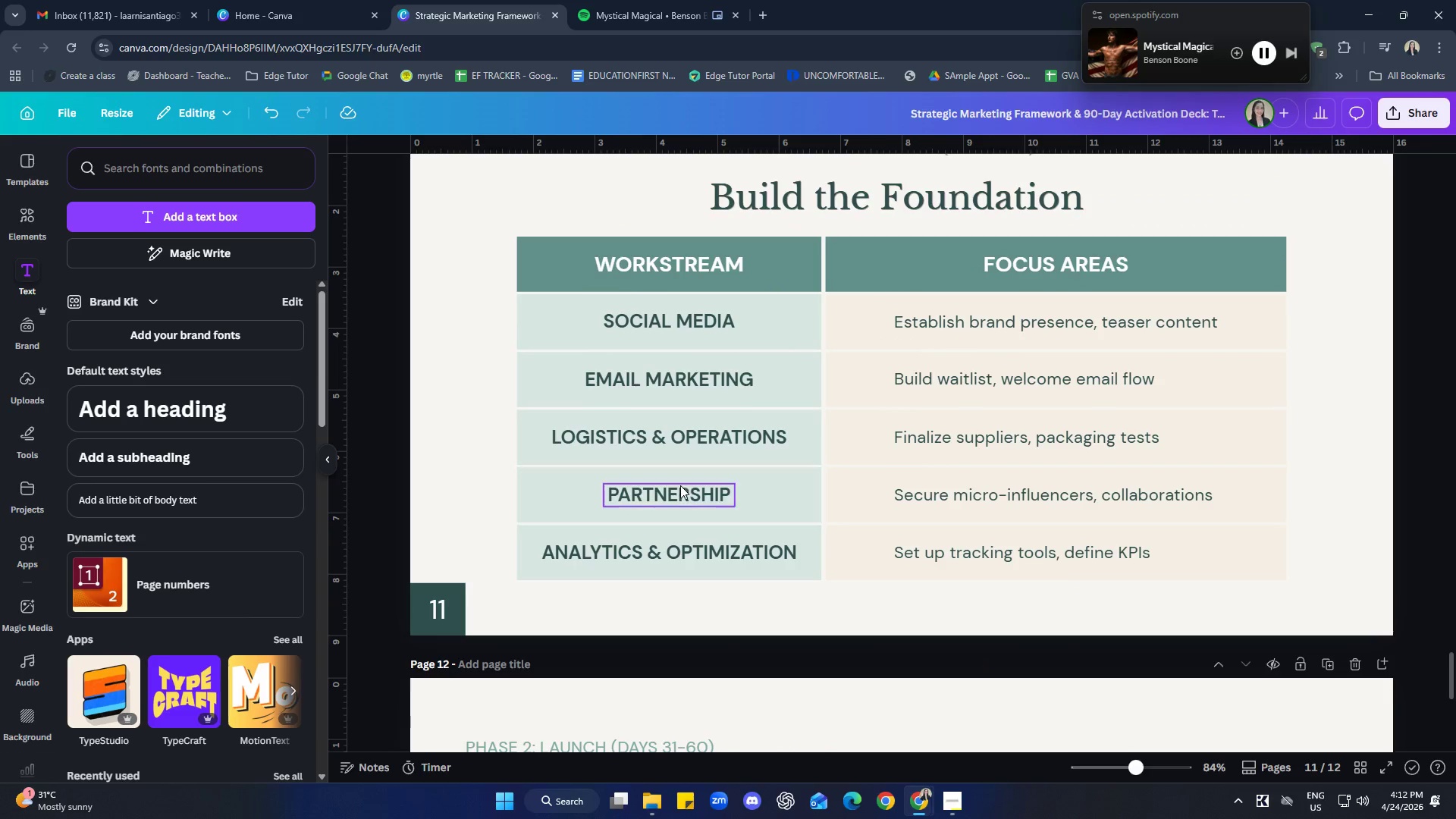 
left_click([678, 495])
 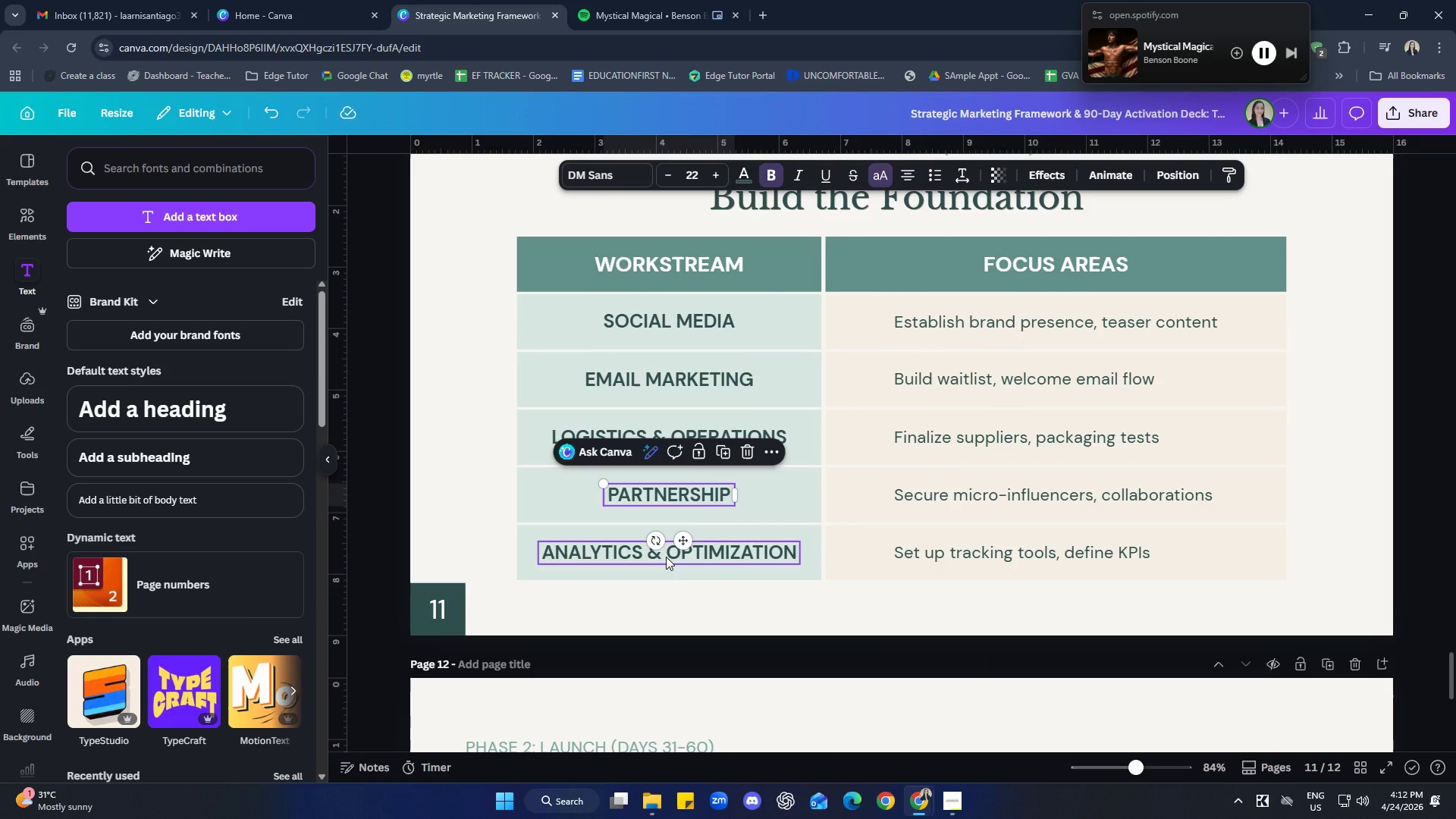 
left_click([665, 560])
 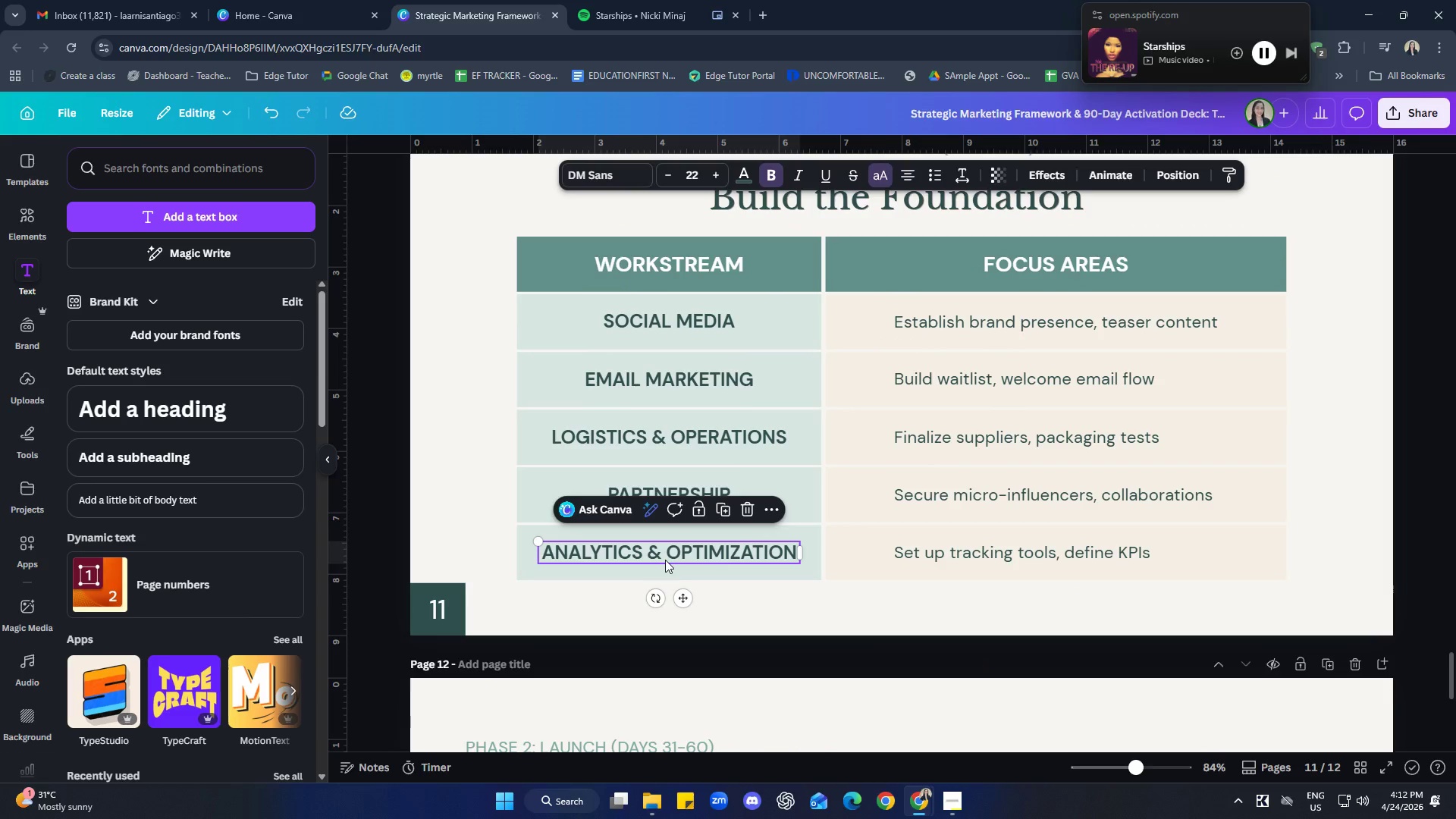 
wait(6.03)
 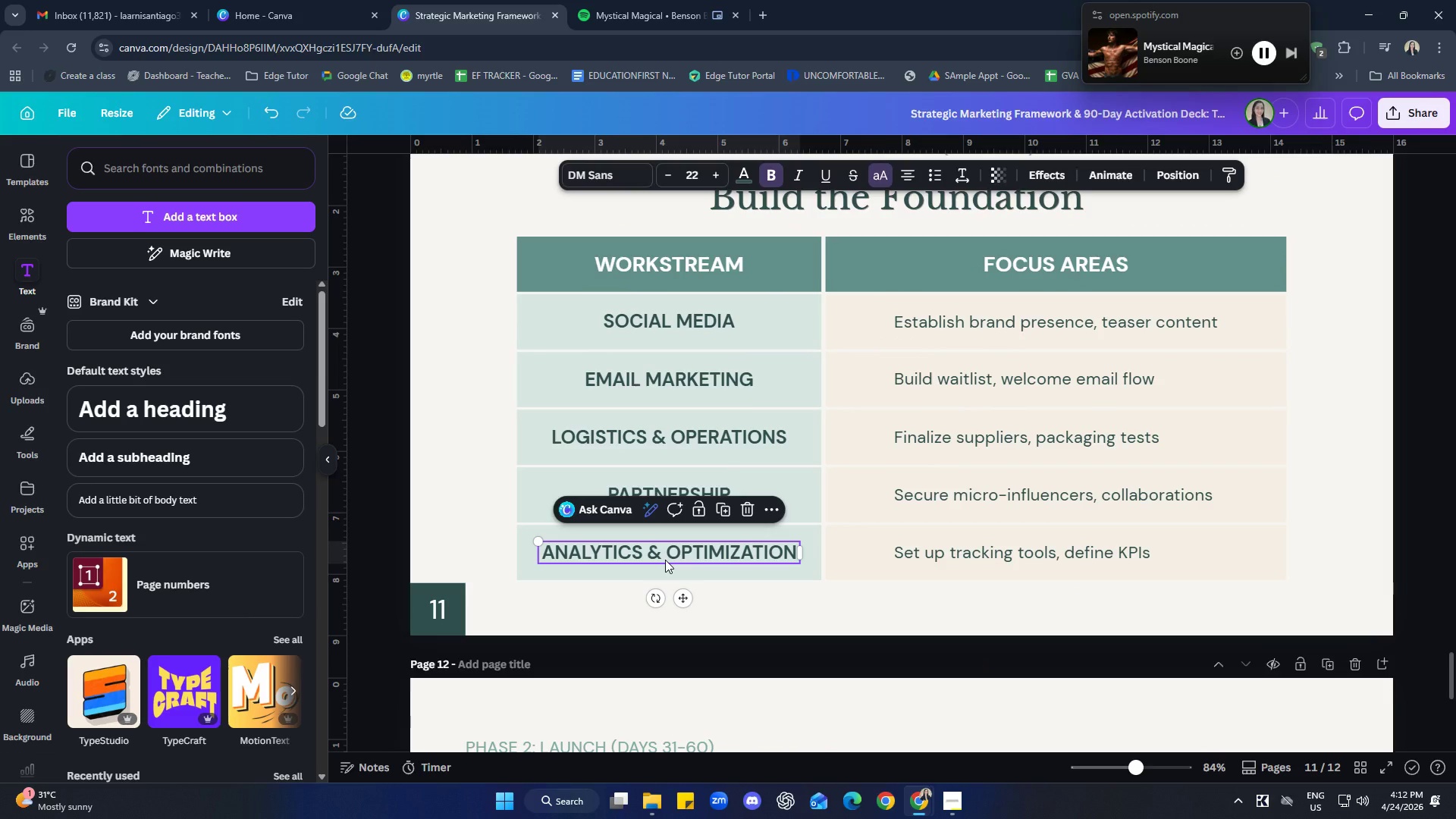 
left_click([833, 615])
 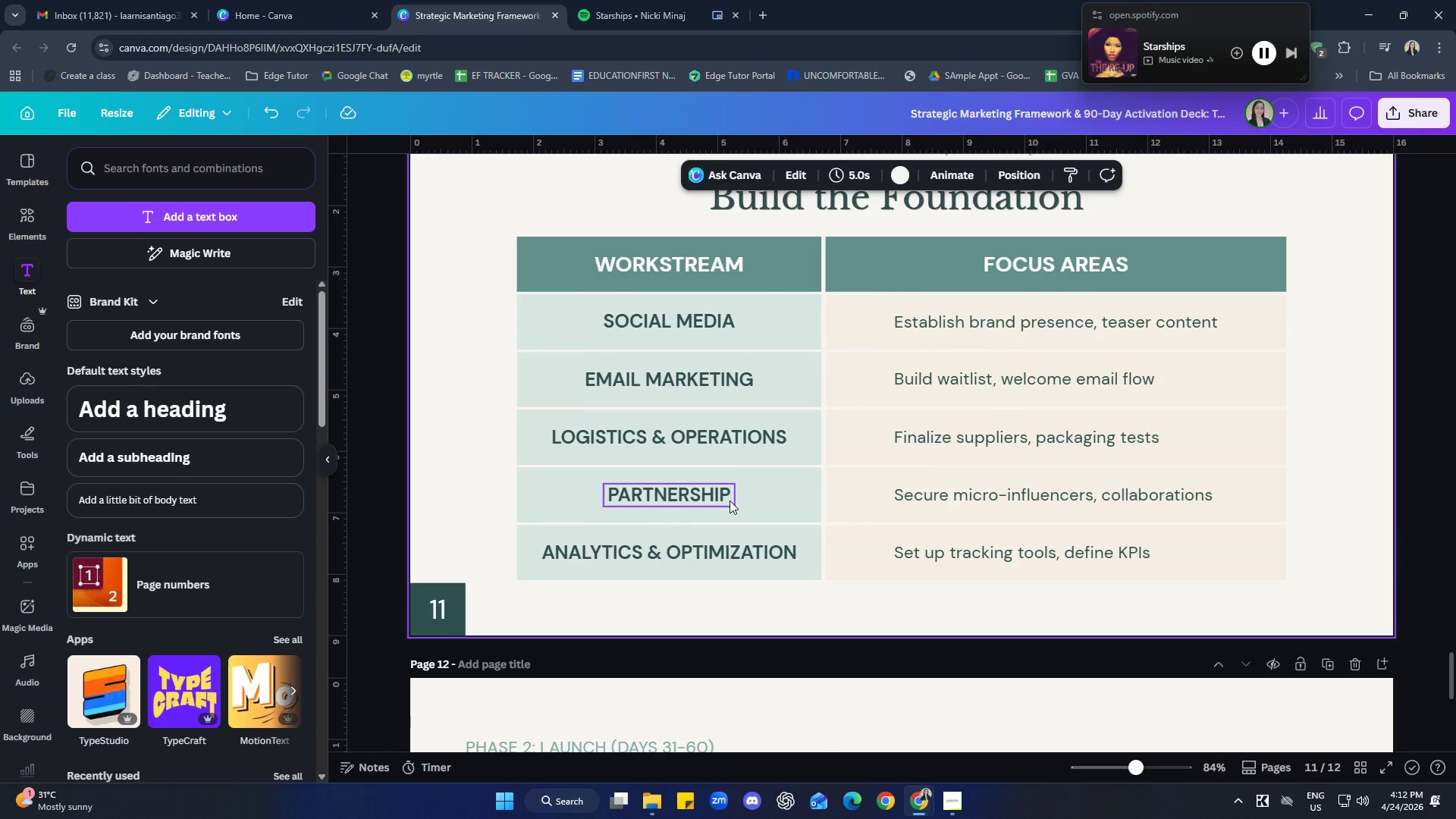 
double_click([730, 500])
 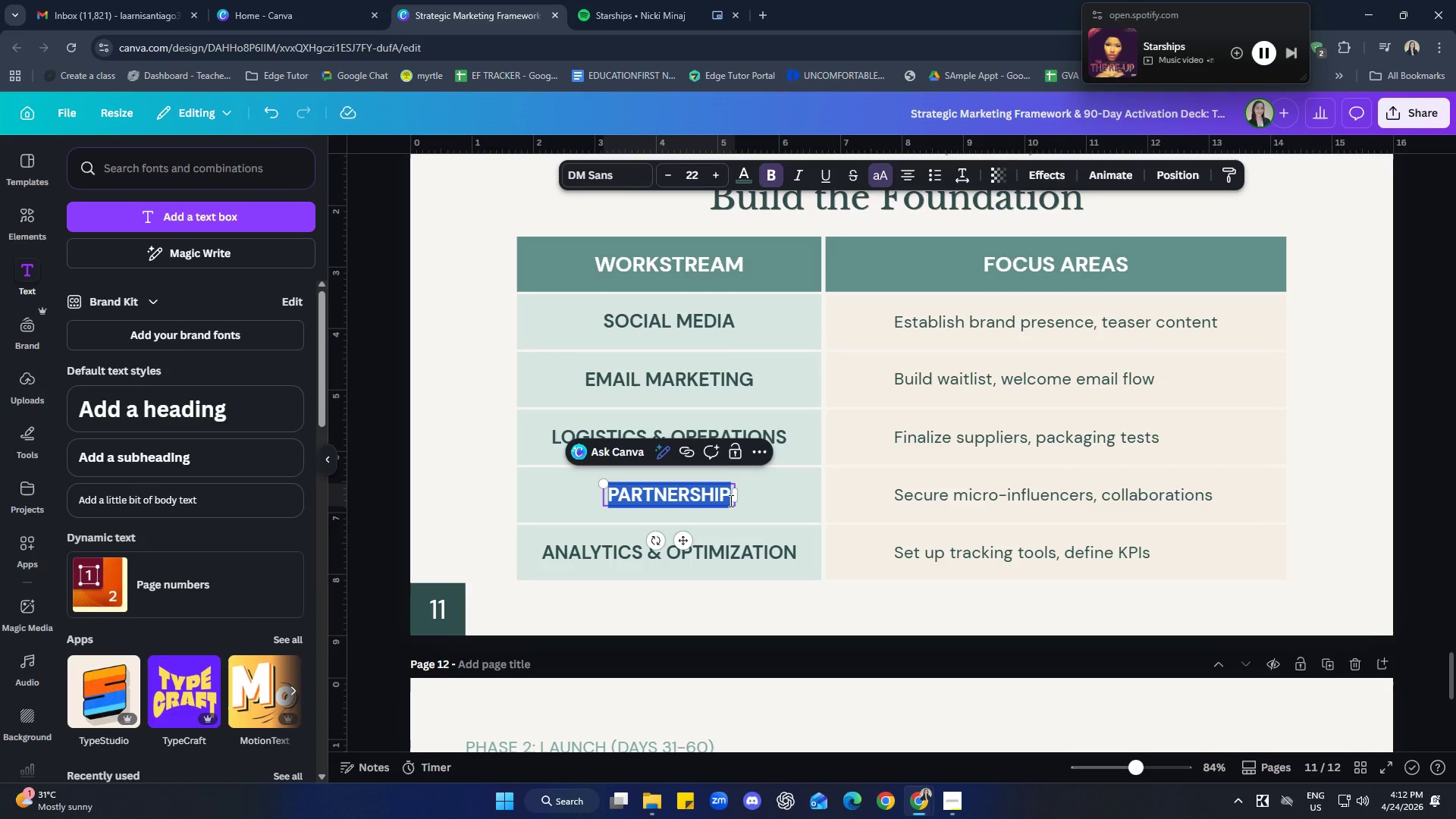 
left_click([730, 500])
 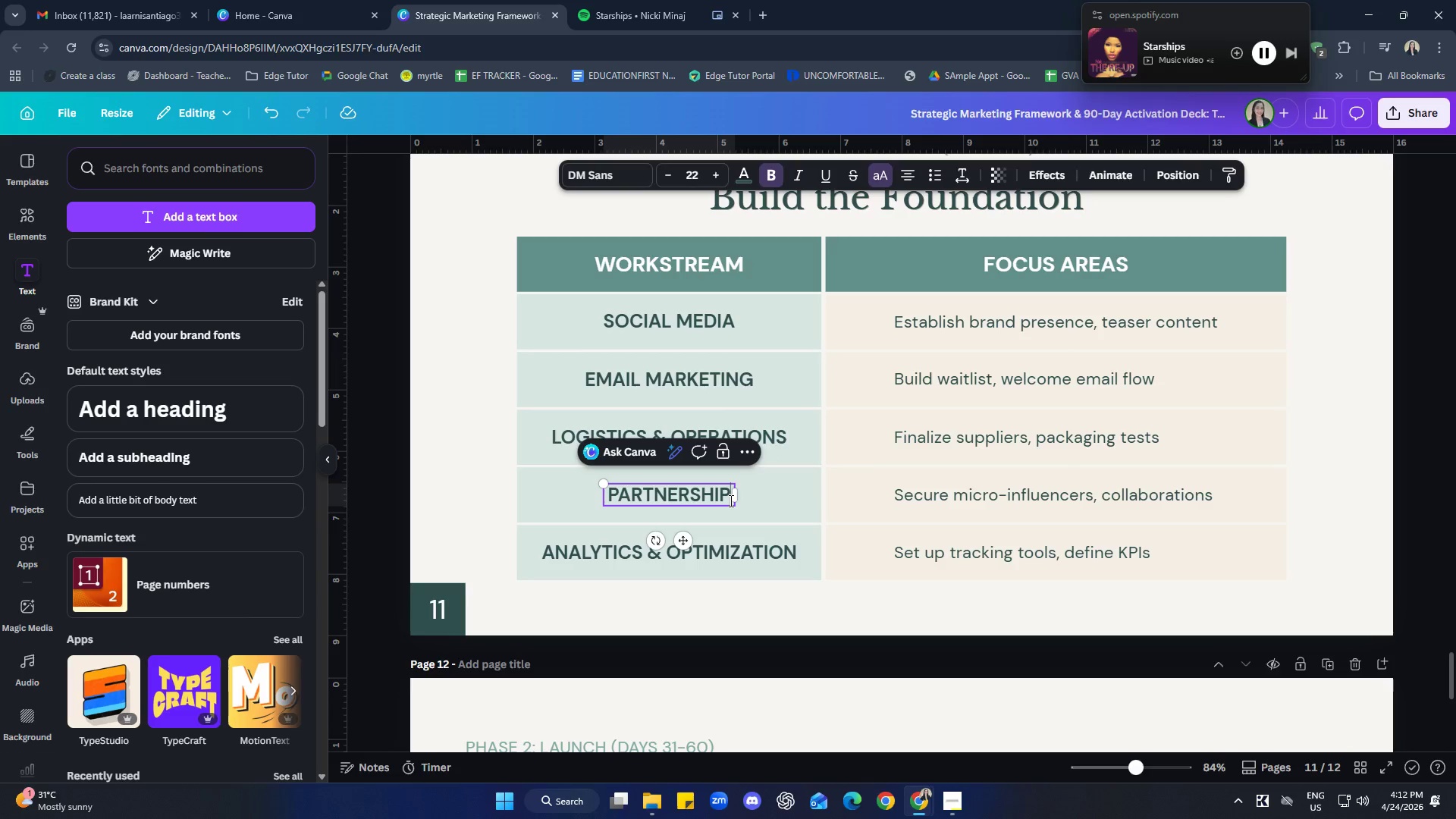 
key(S)
 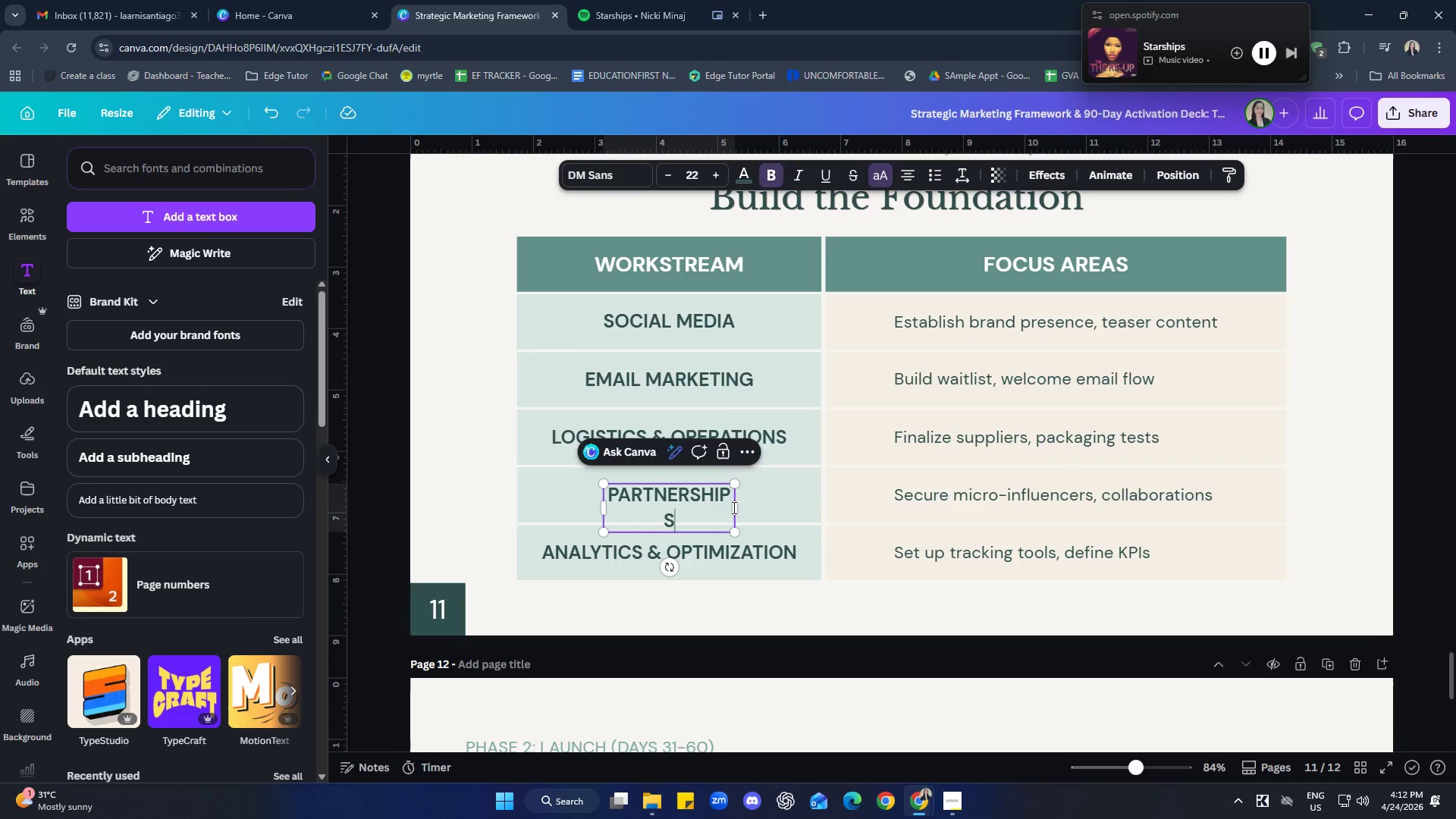 
left_click_drag(start_coordinate=[736, 508], to_coordinate=[752, 507])
 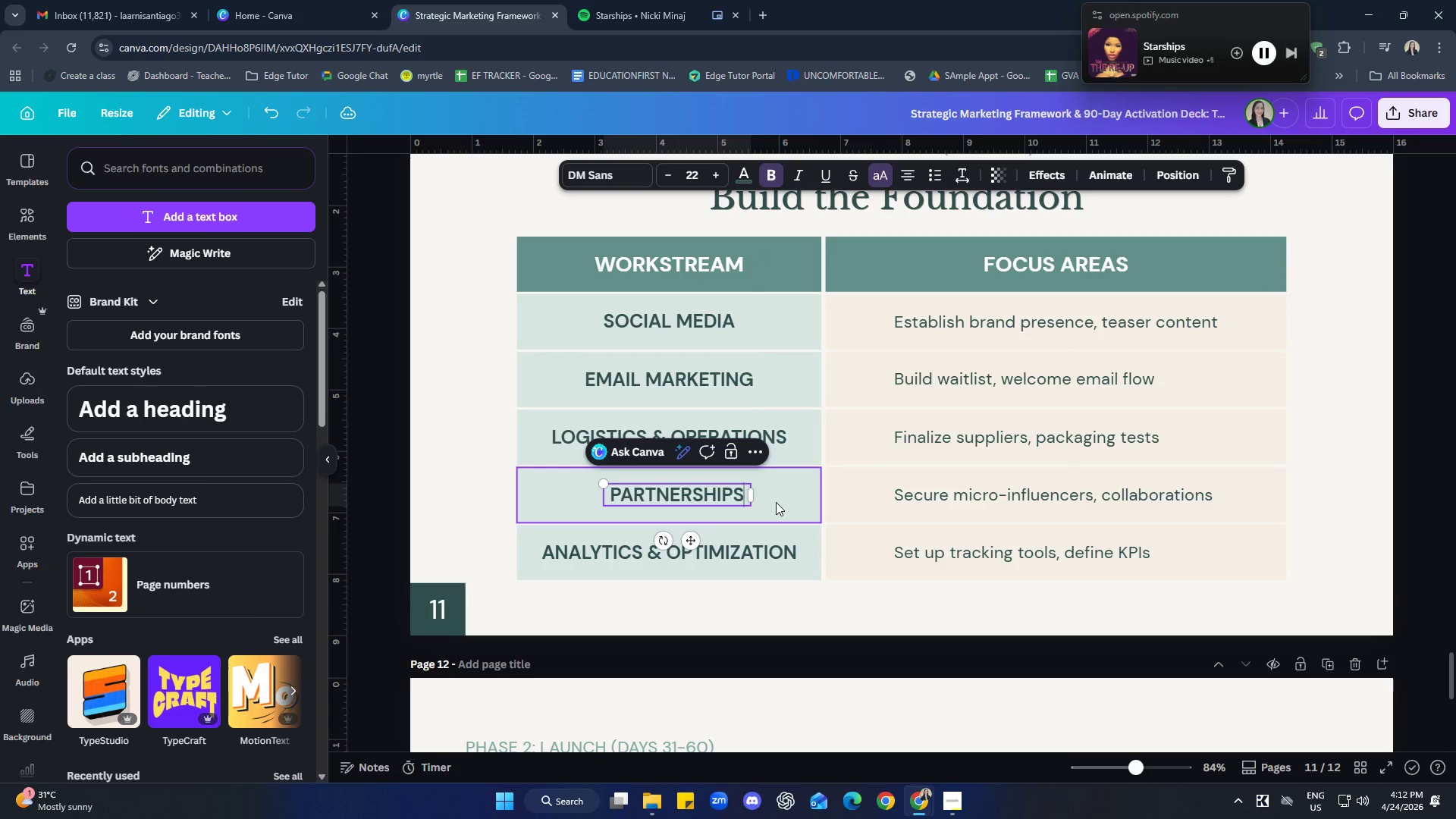 
left_click([776, 502])
 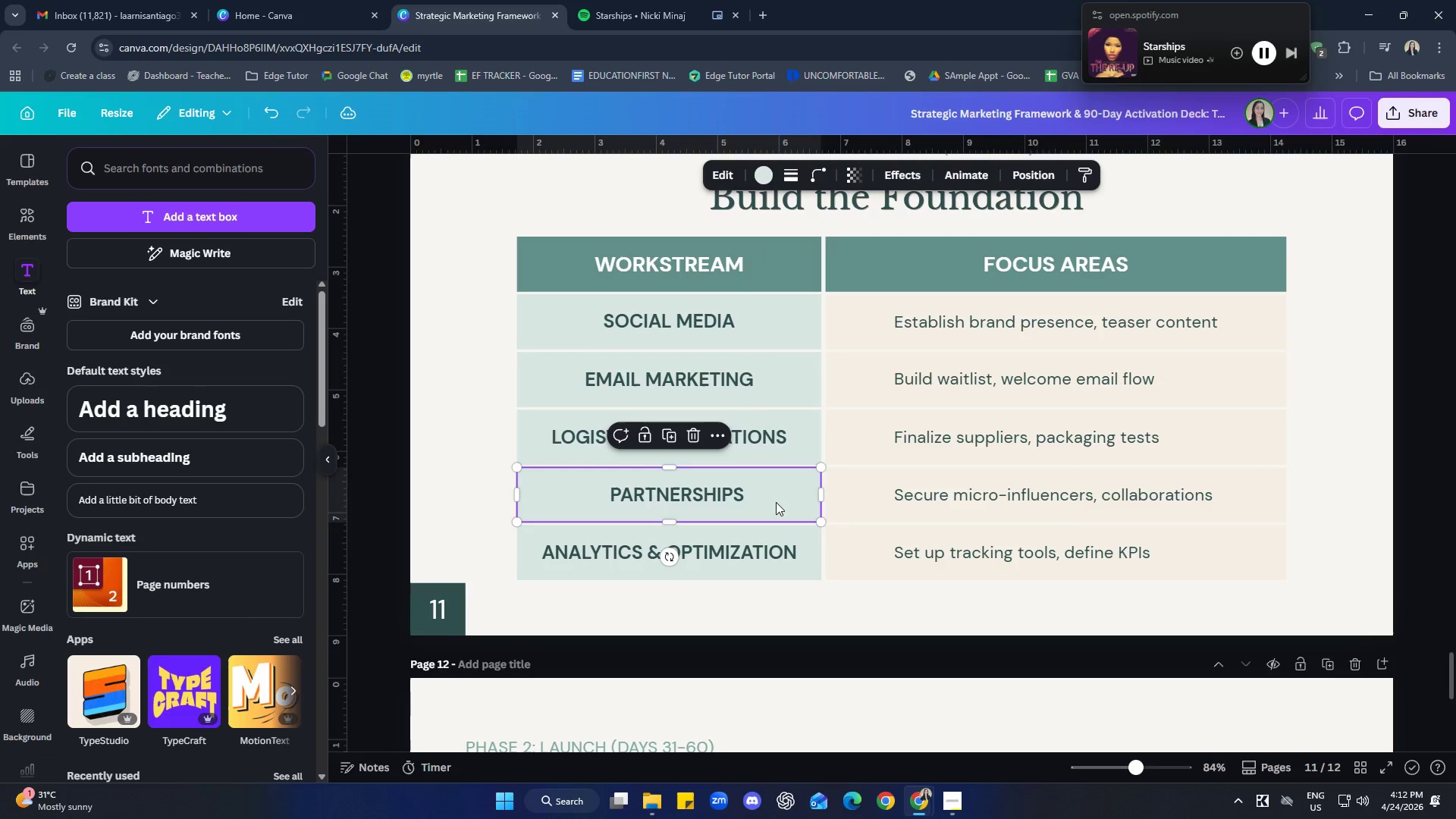 
hold_key(key=ShiftLeft, duration=0.78)
left_click([734, 504])
 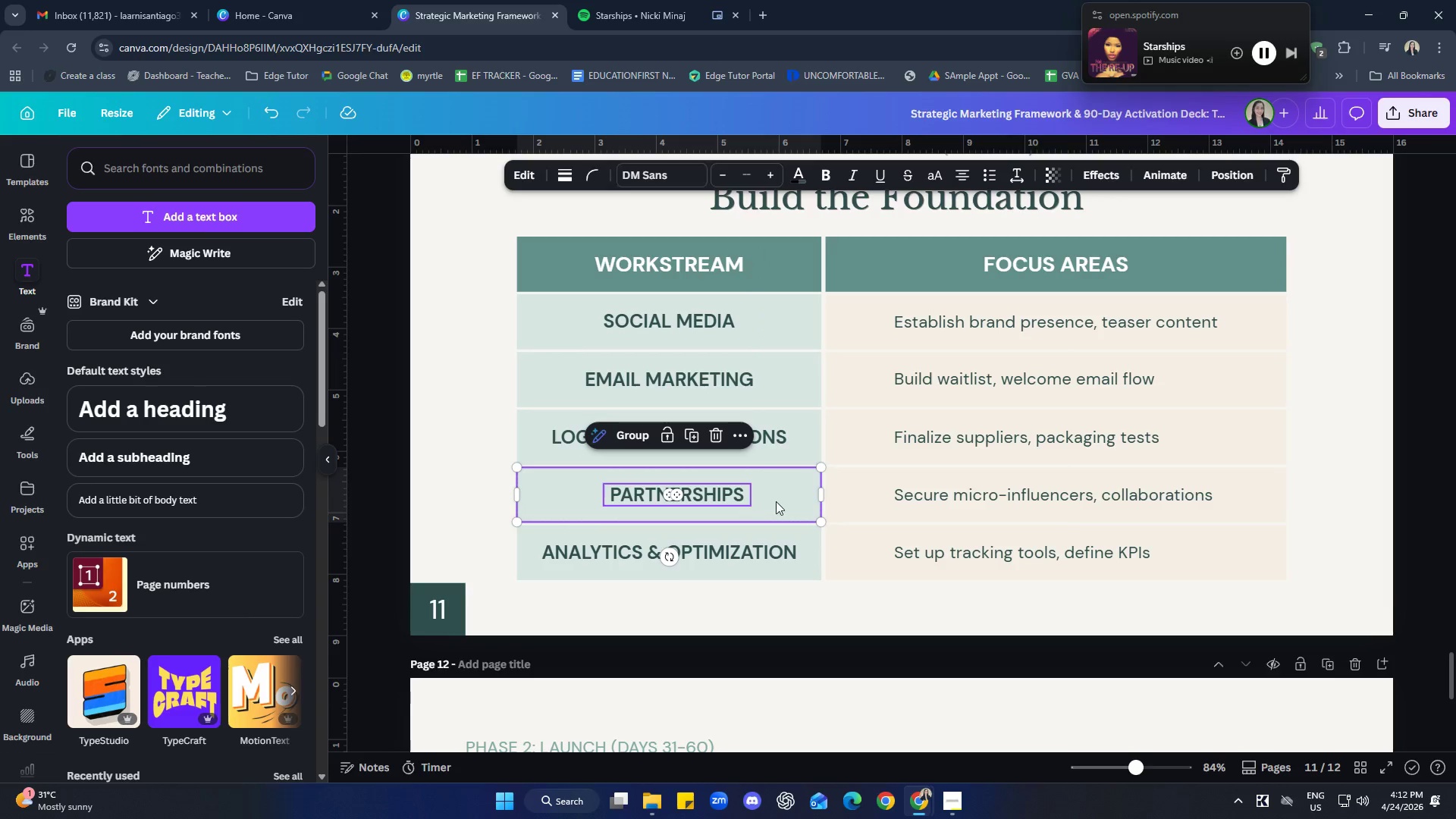 
right_click([780, 501])
 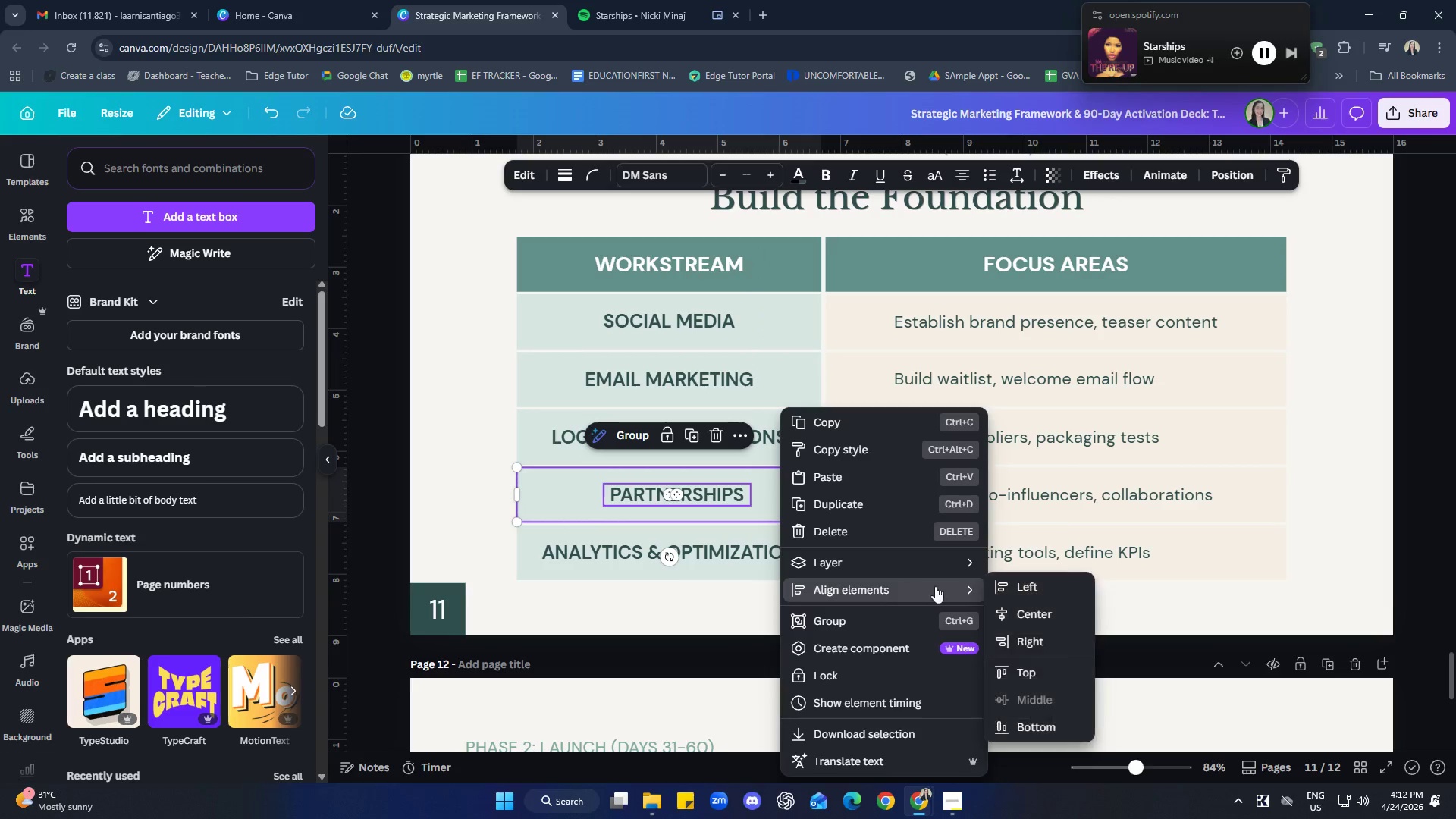 
left_click([1028, 617])
 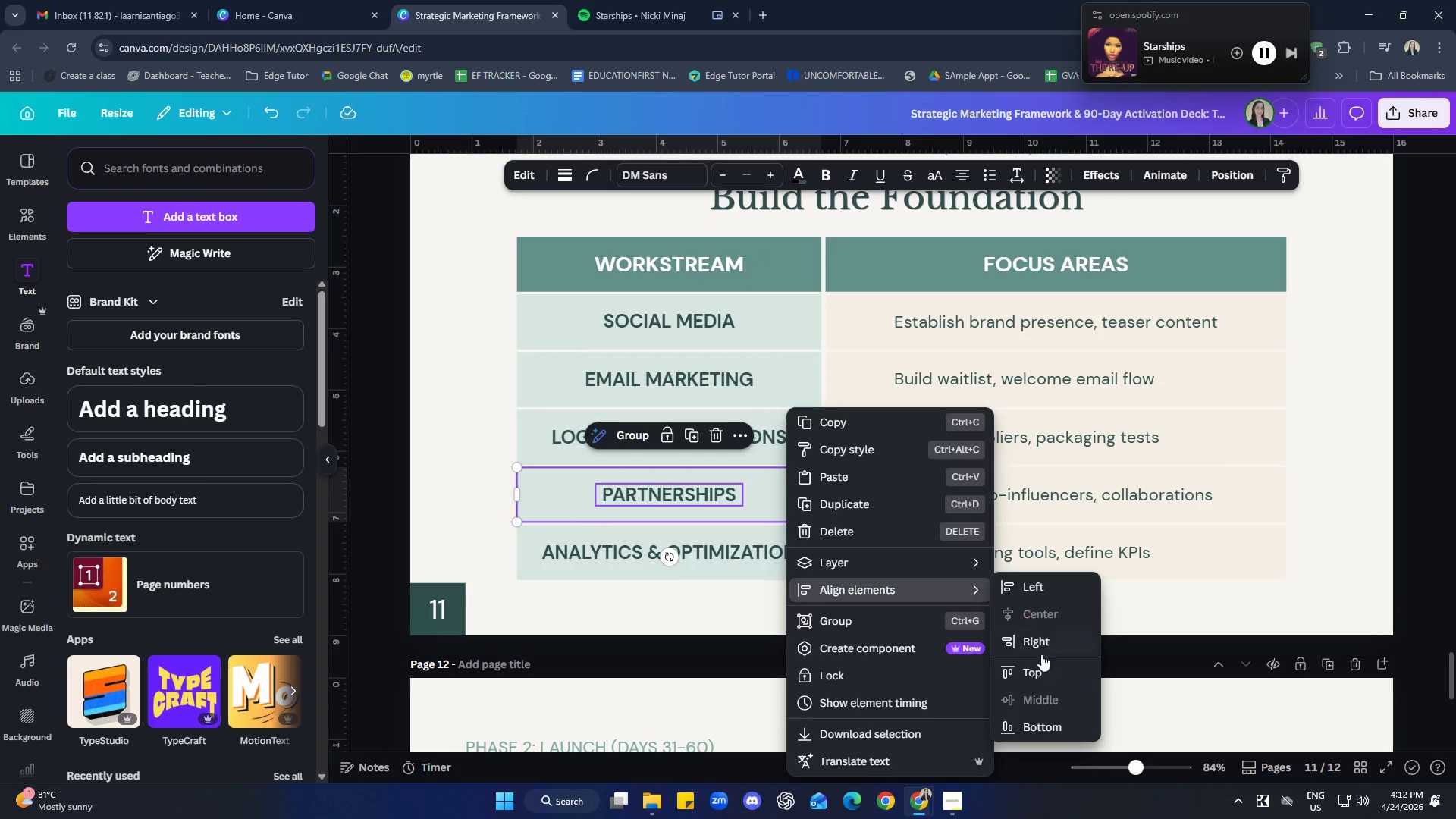 
left_click([1178, 714])
 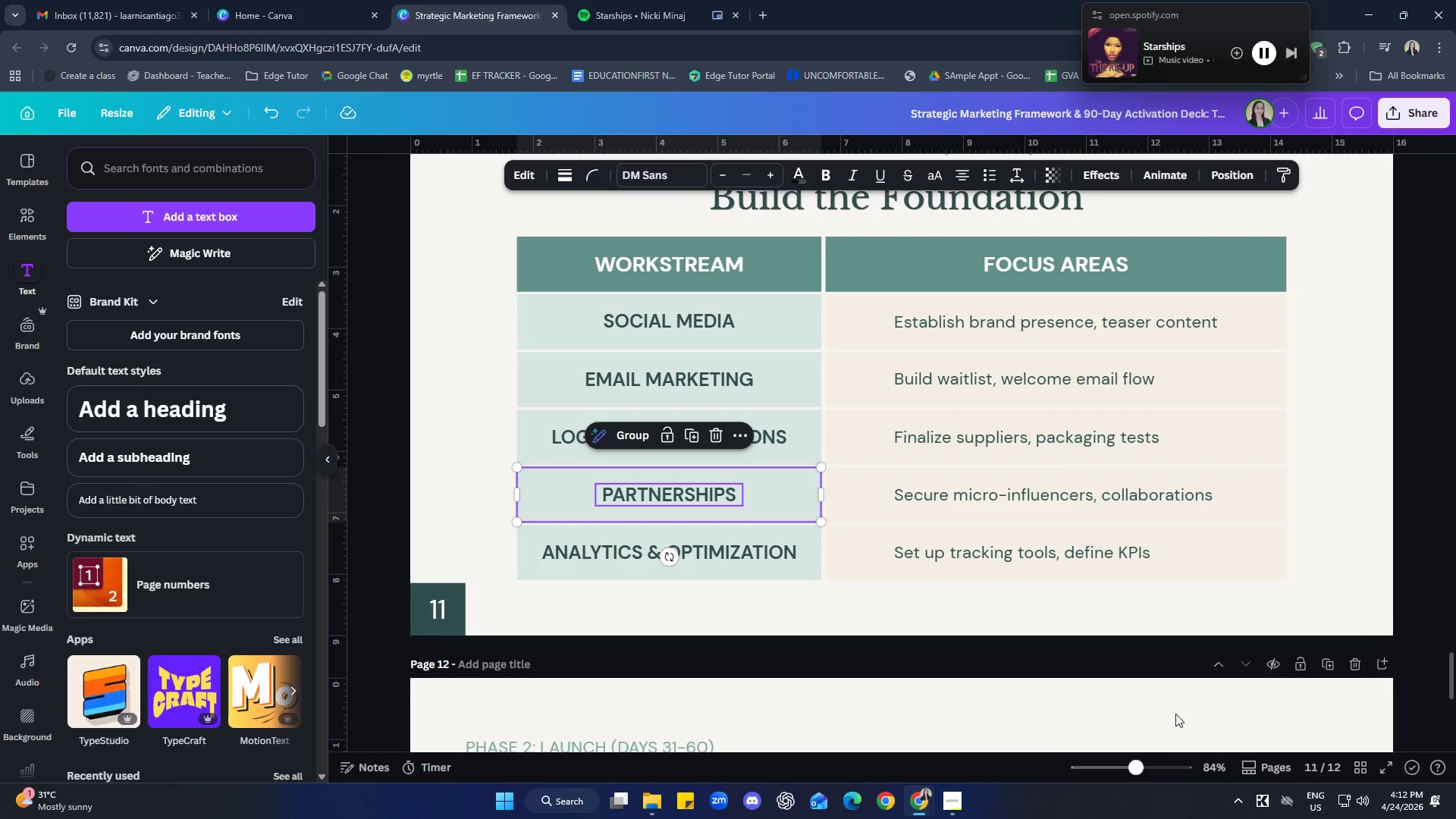 
left_click([1175, 714])
 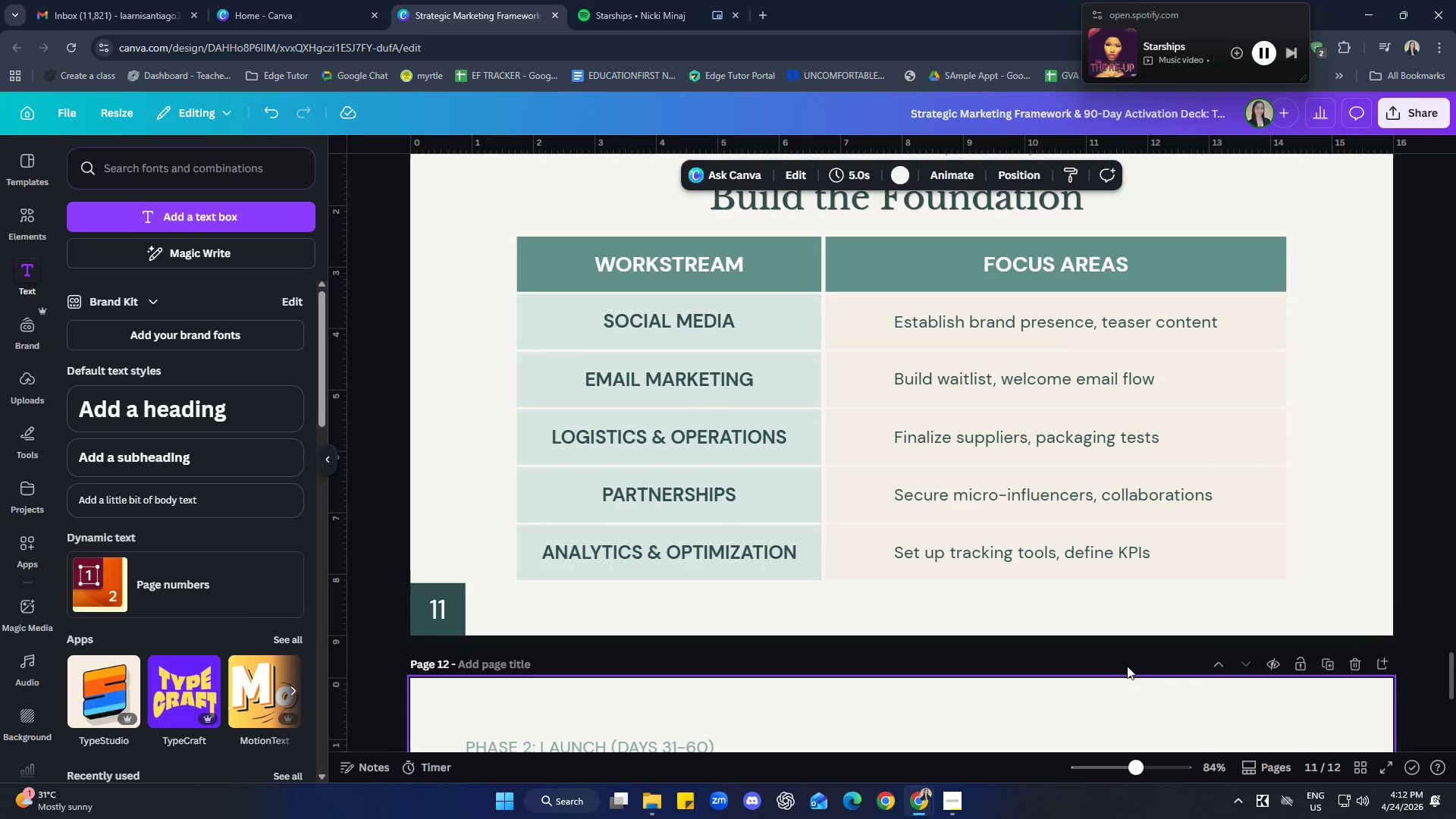 
scroll: coordinate [1080, 629], scroll_direction: down, amount: 7.0
 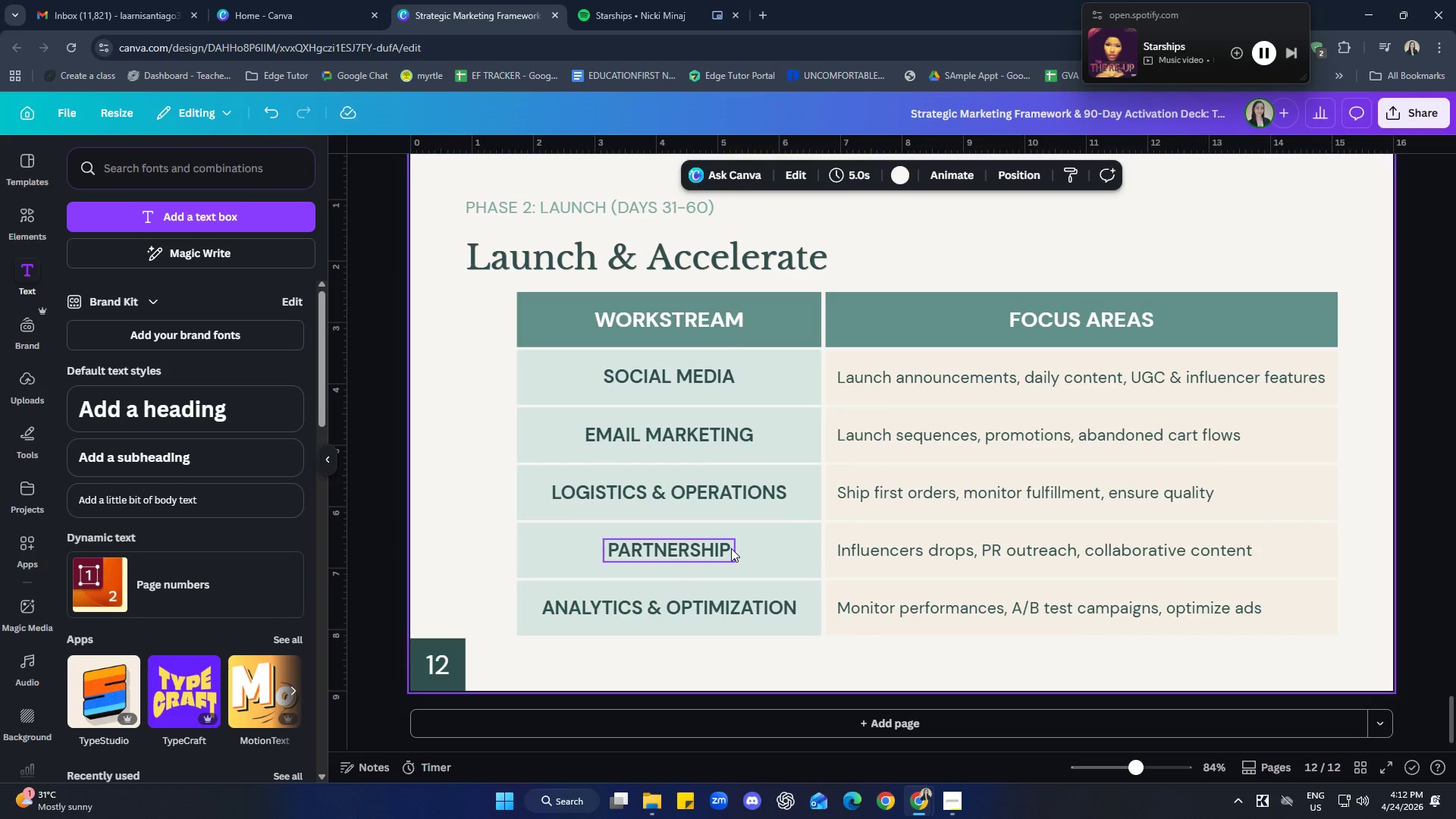 
double_click([731, 548])
 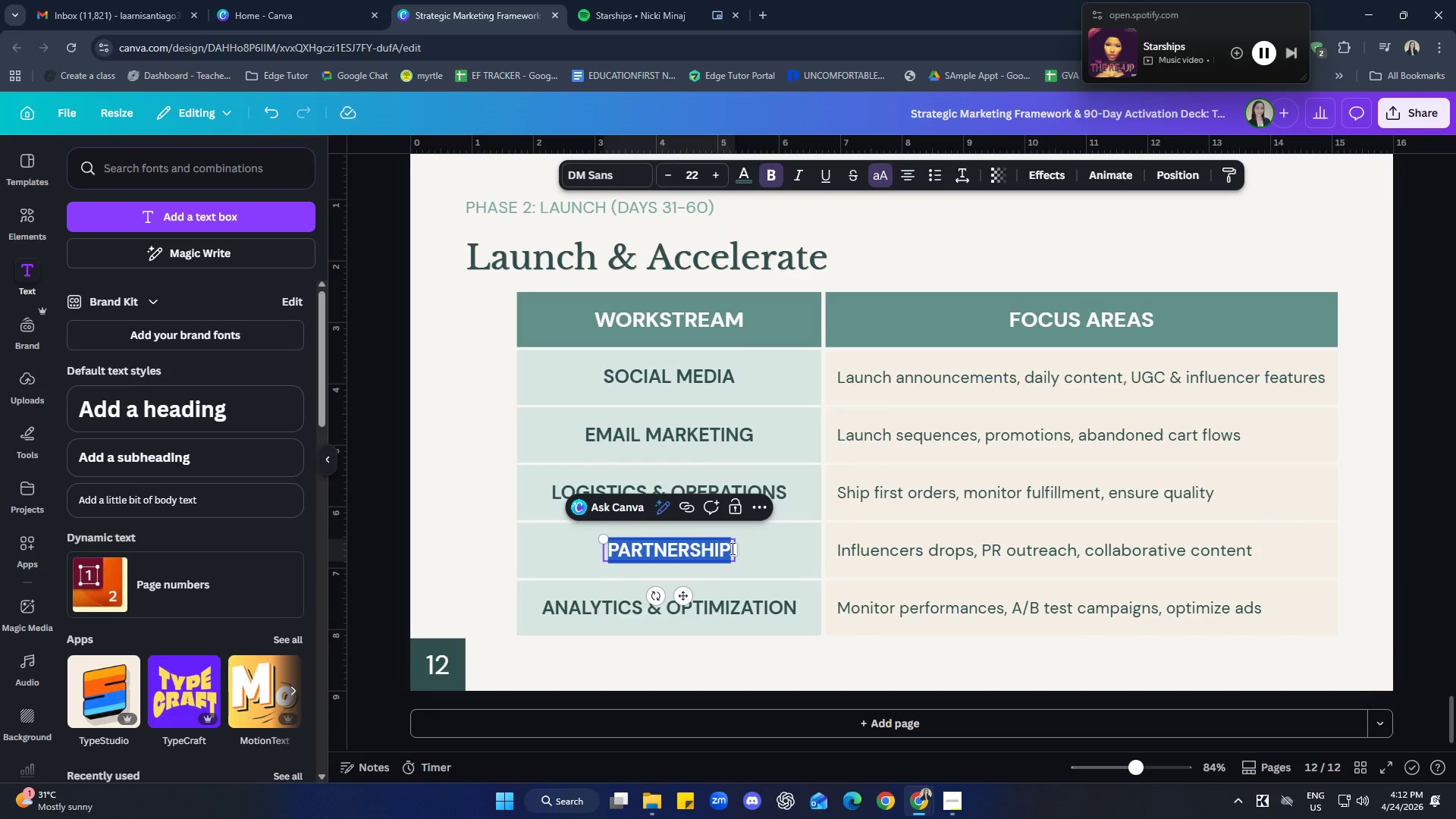 
triple_click([731, 548])
 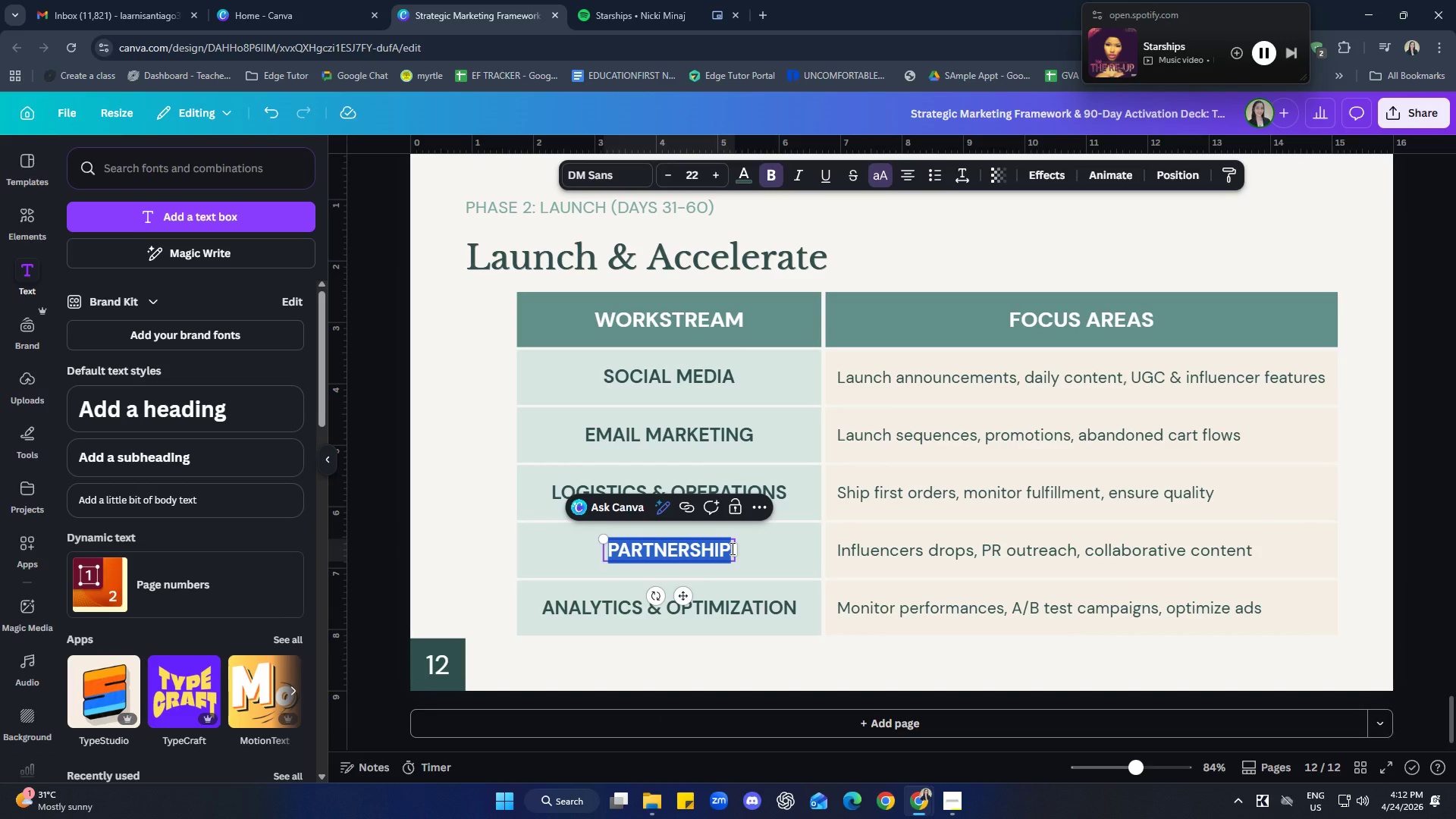 
triple_click([731, 548])
 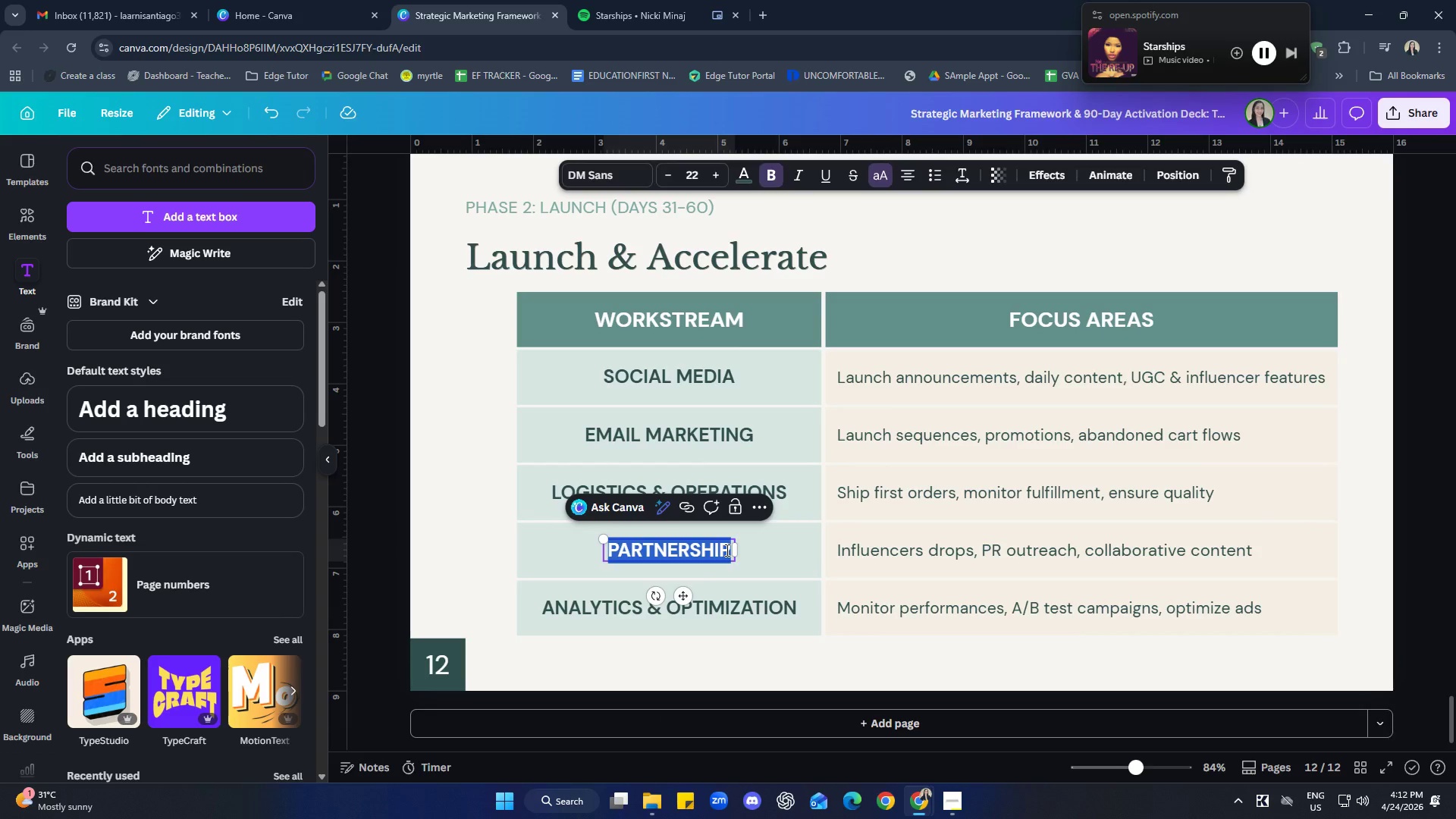 
left_click([726, 550])
 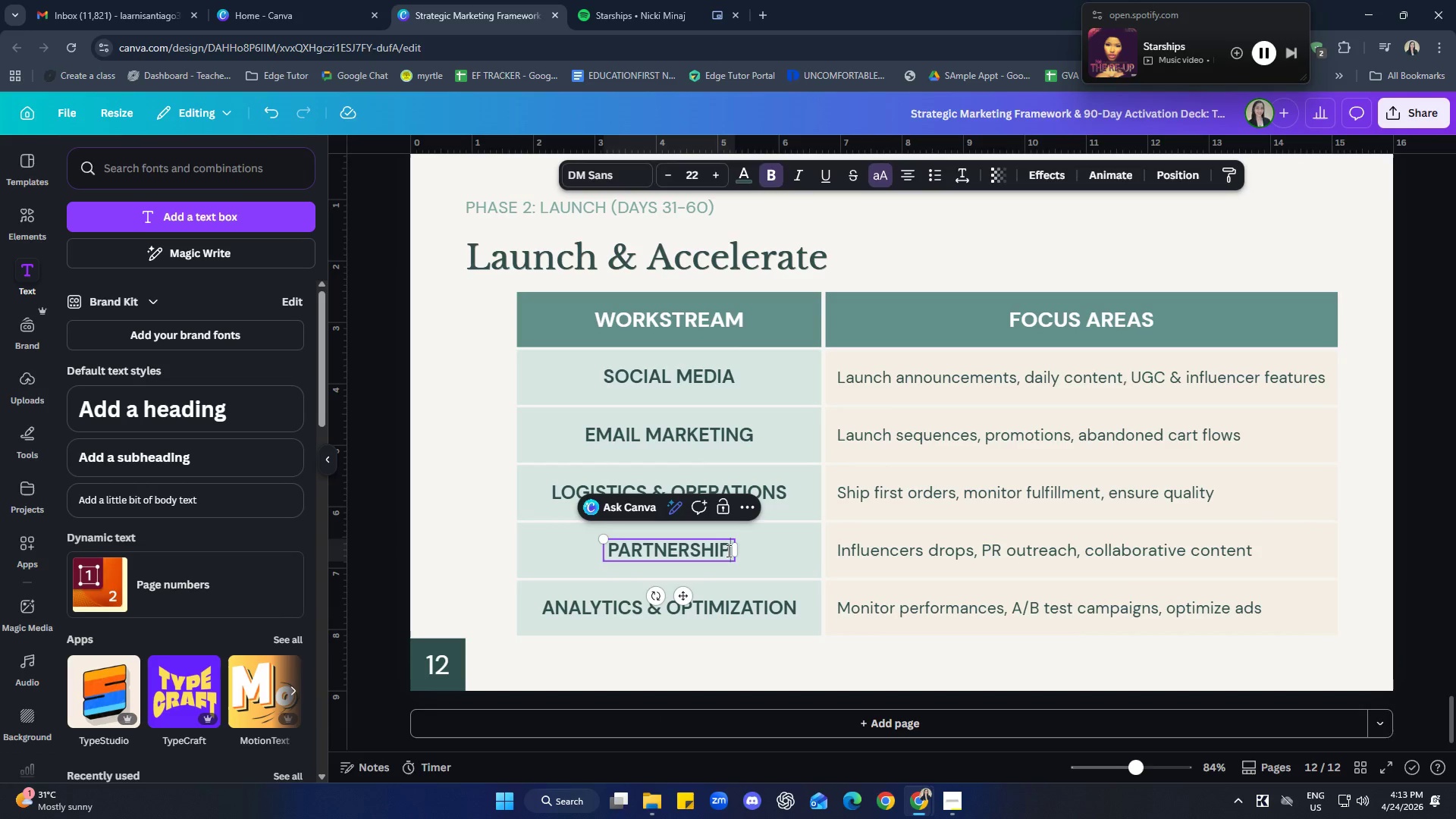 
key(S)
 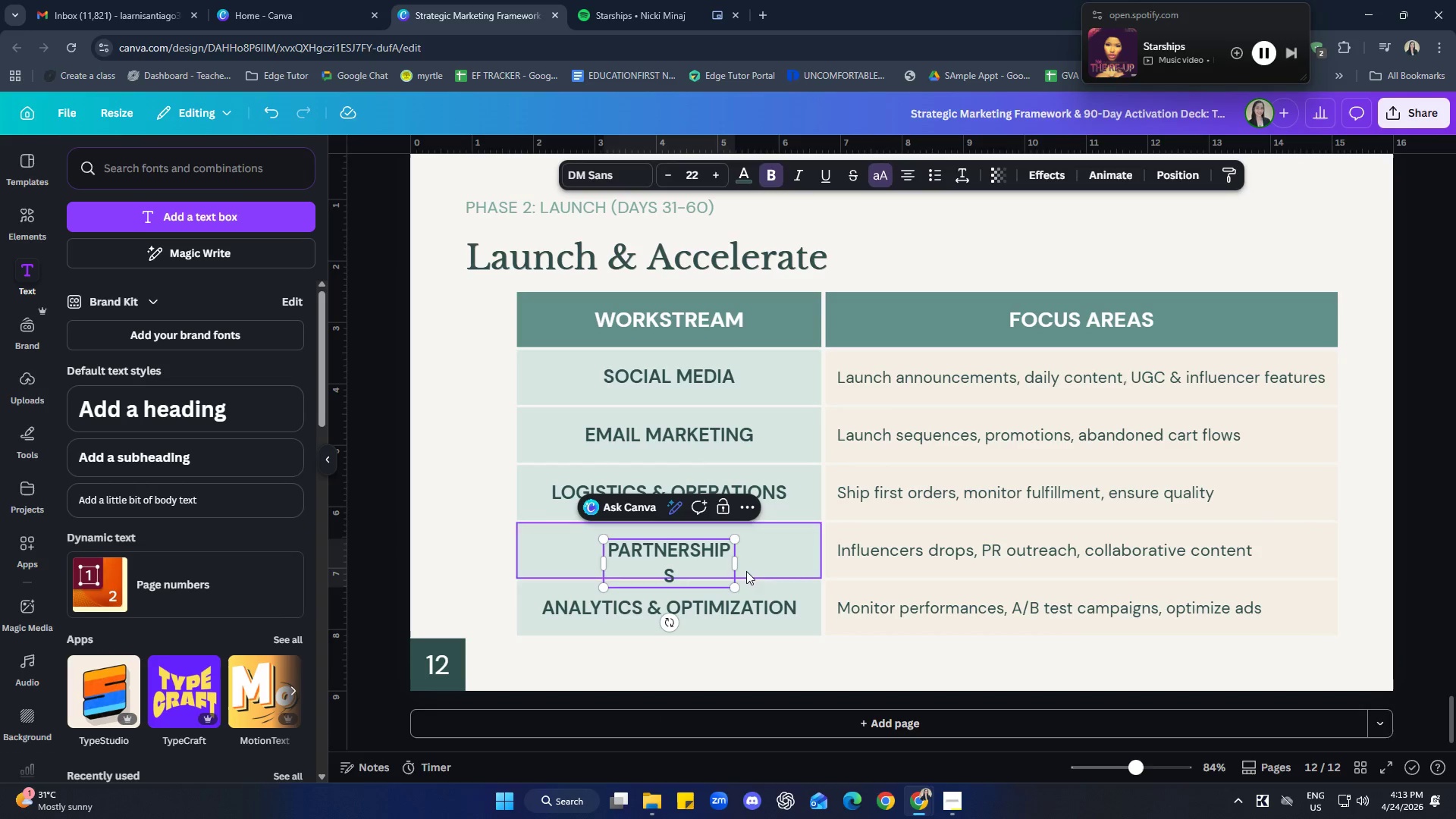 
left_click_drag(start_coordinate=[739, 568], to_coordinate=[750, 566])
 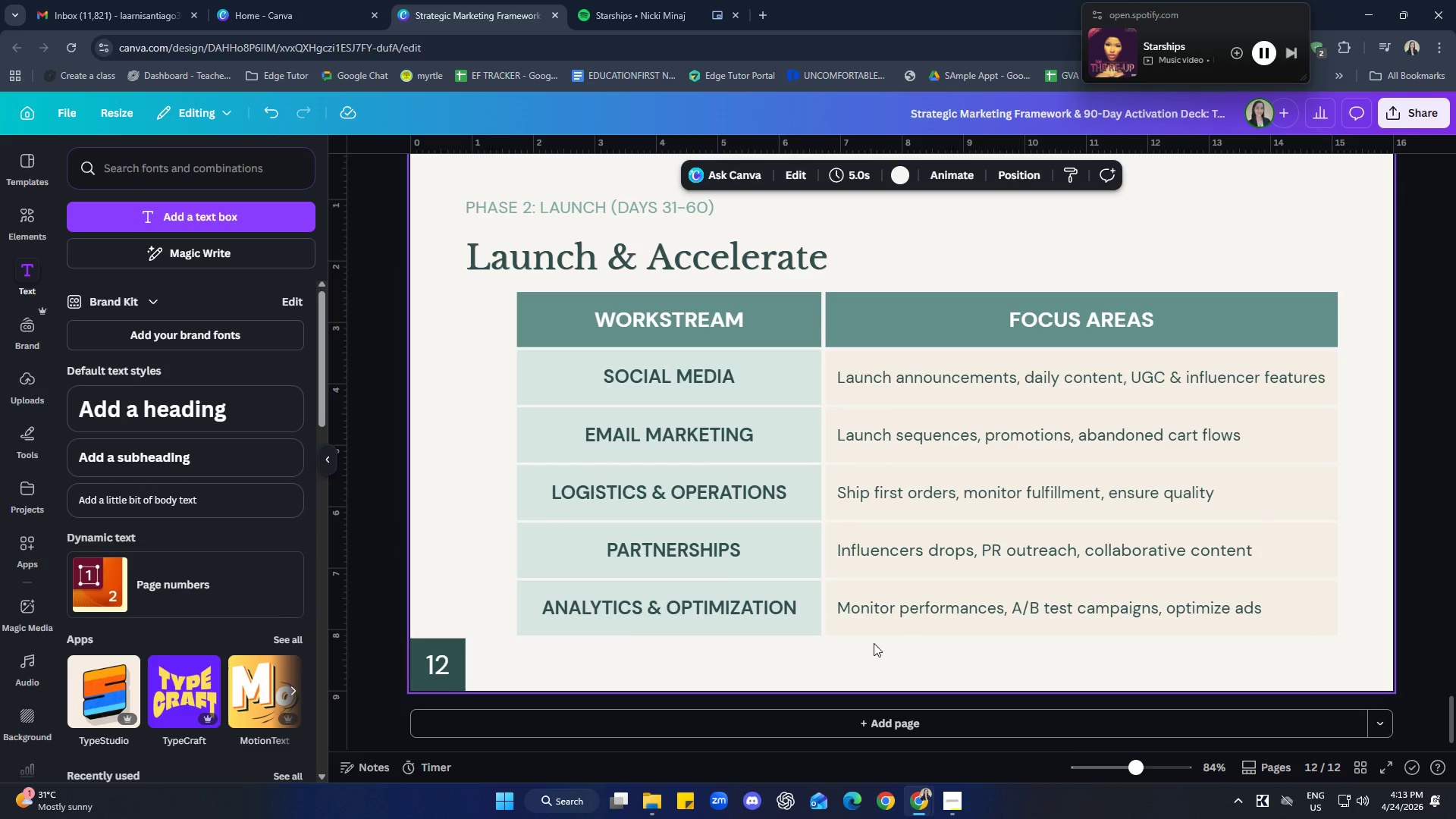 
hold_key(key=ShiftLeft, duration=0.83)
left_click([721, 548])
 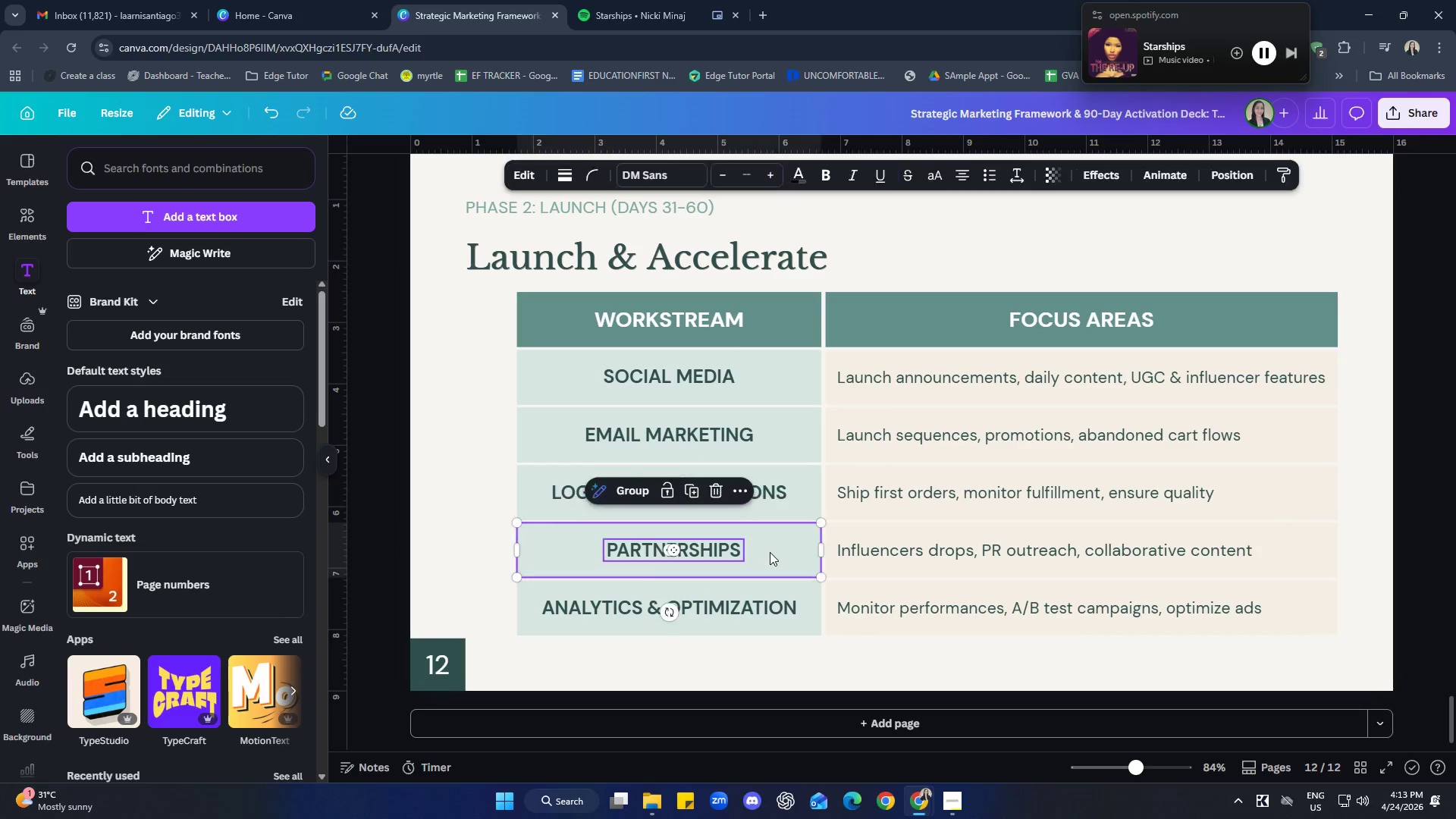 
right_click([770, 552])
 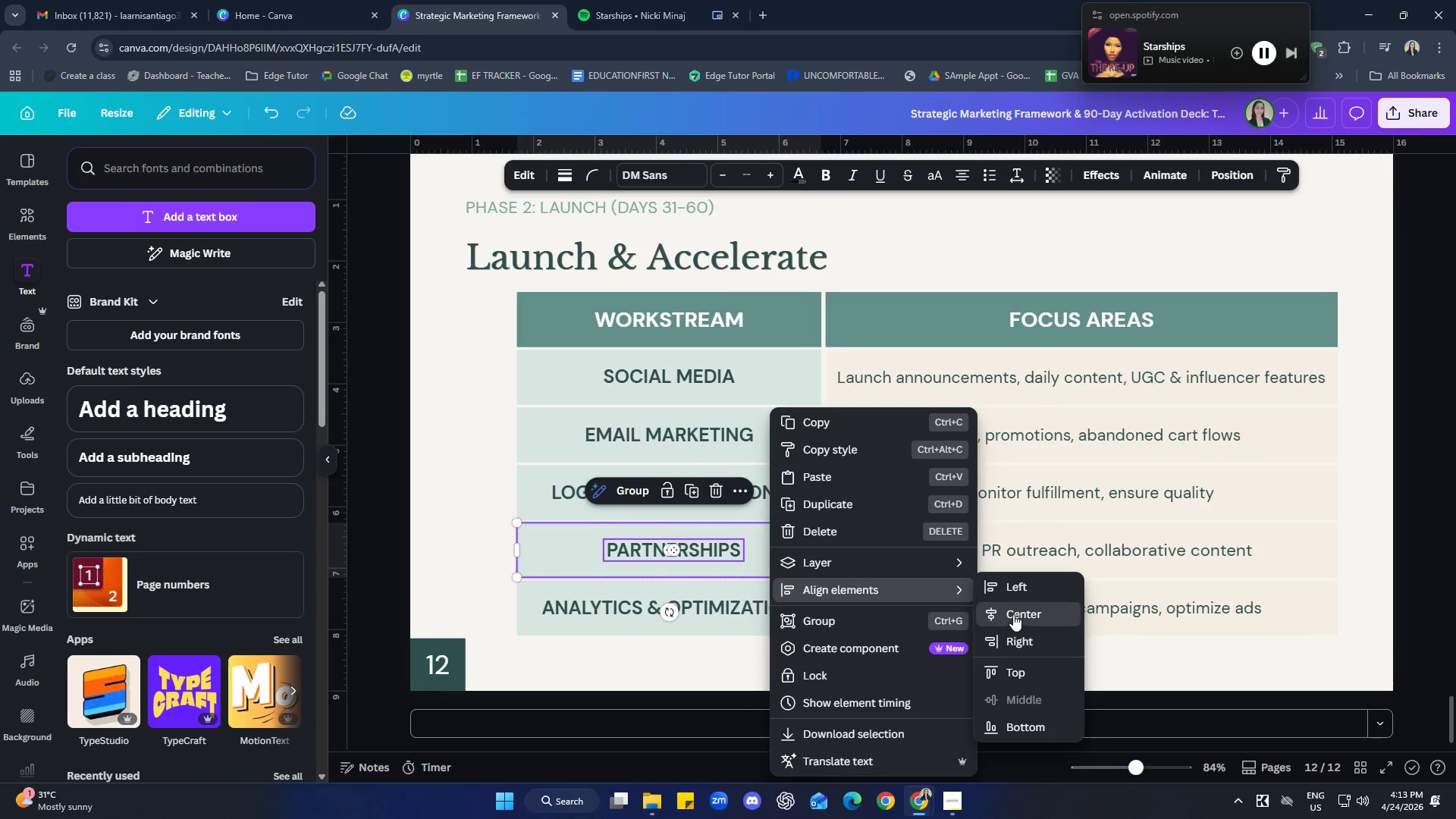 
left_click([893, 673])
 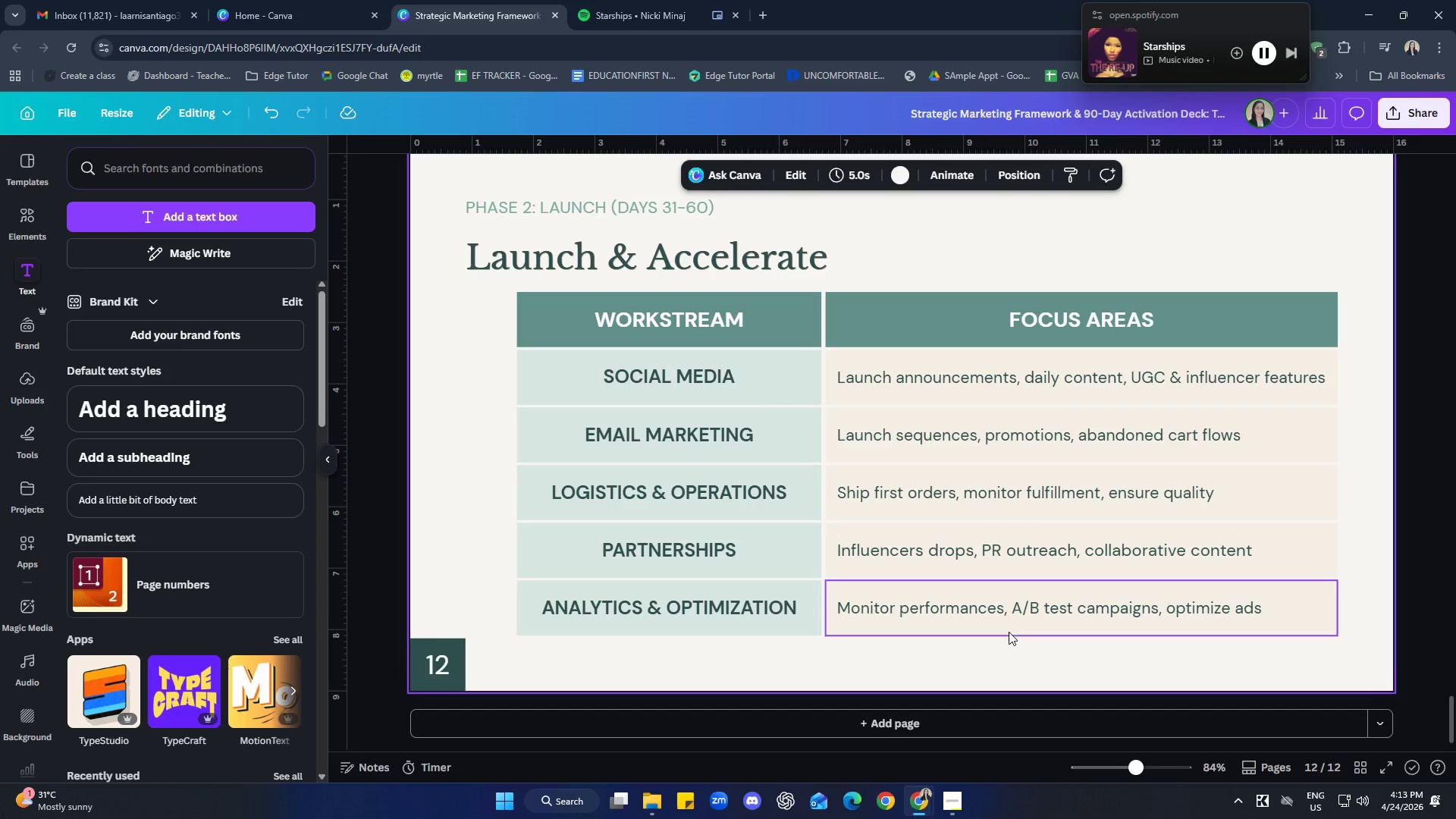 
scroll: coordinate [1133, 456], scroll_direction: up, amount: 4.0
 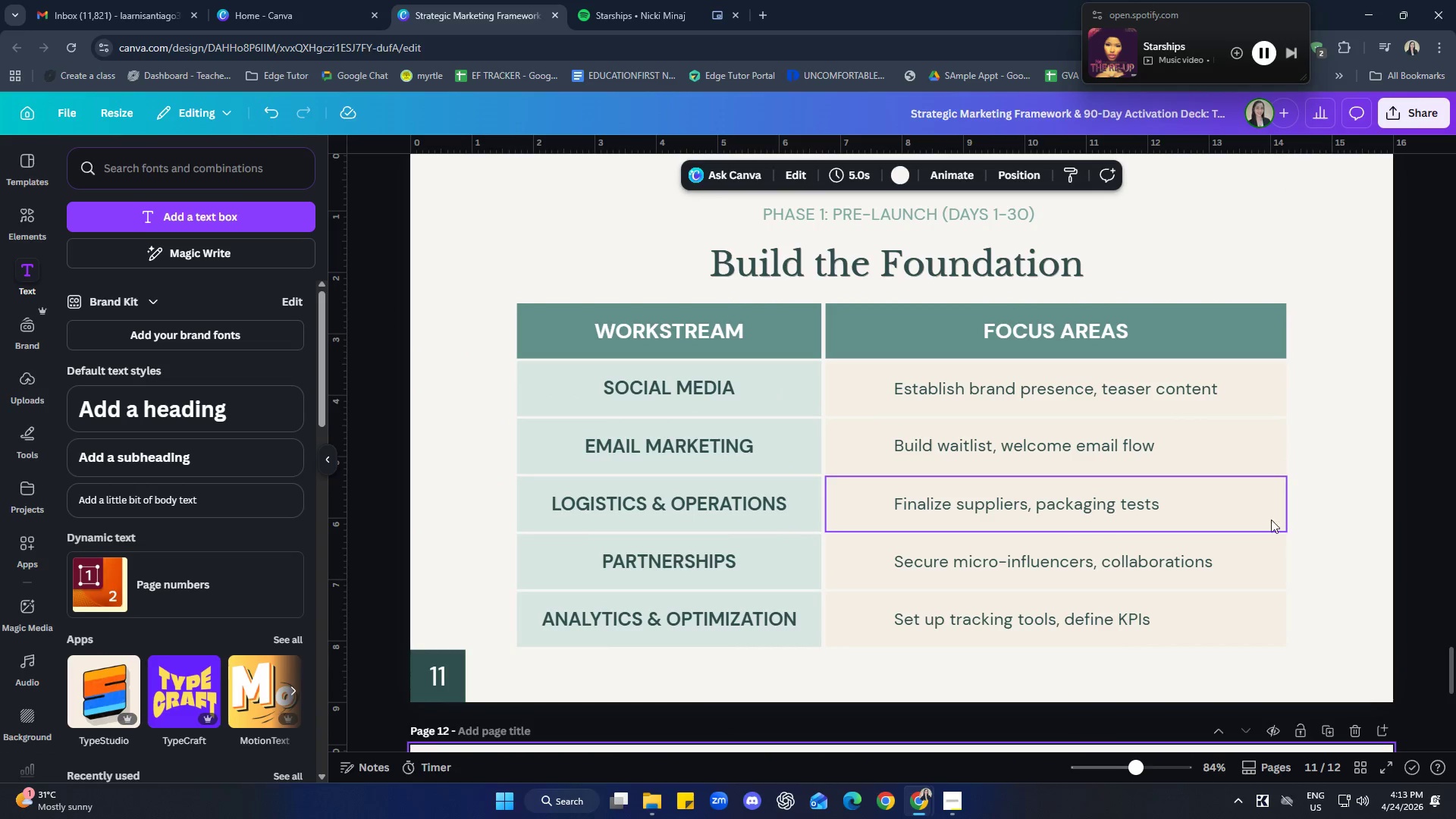 
scroll: coordinate [1330, 583], scroll_direction: down, amount: 8.0
 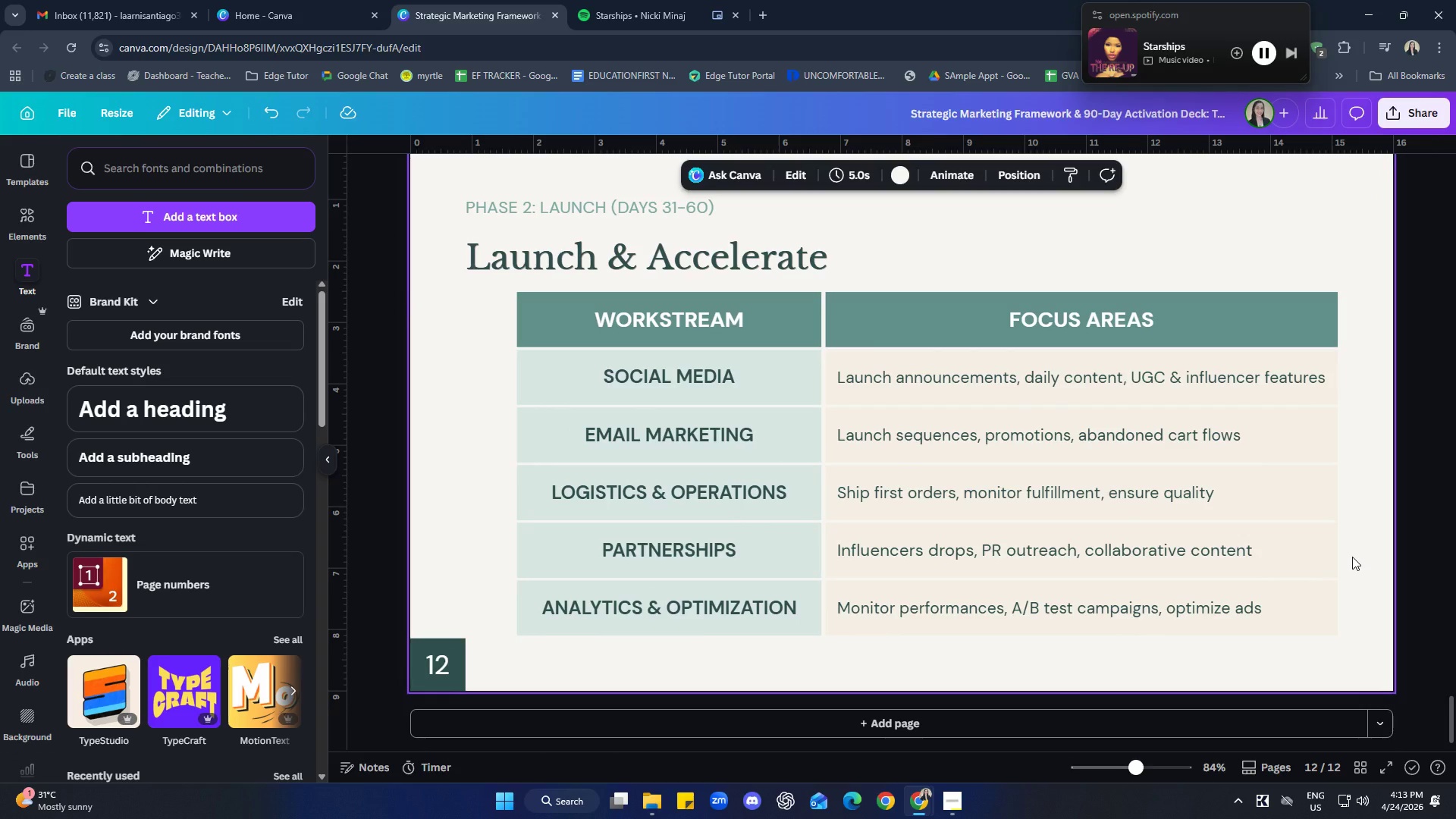 
wait(23.74)
 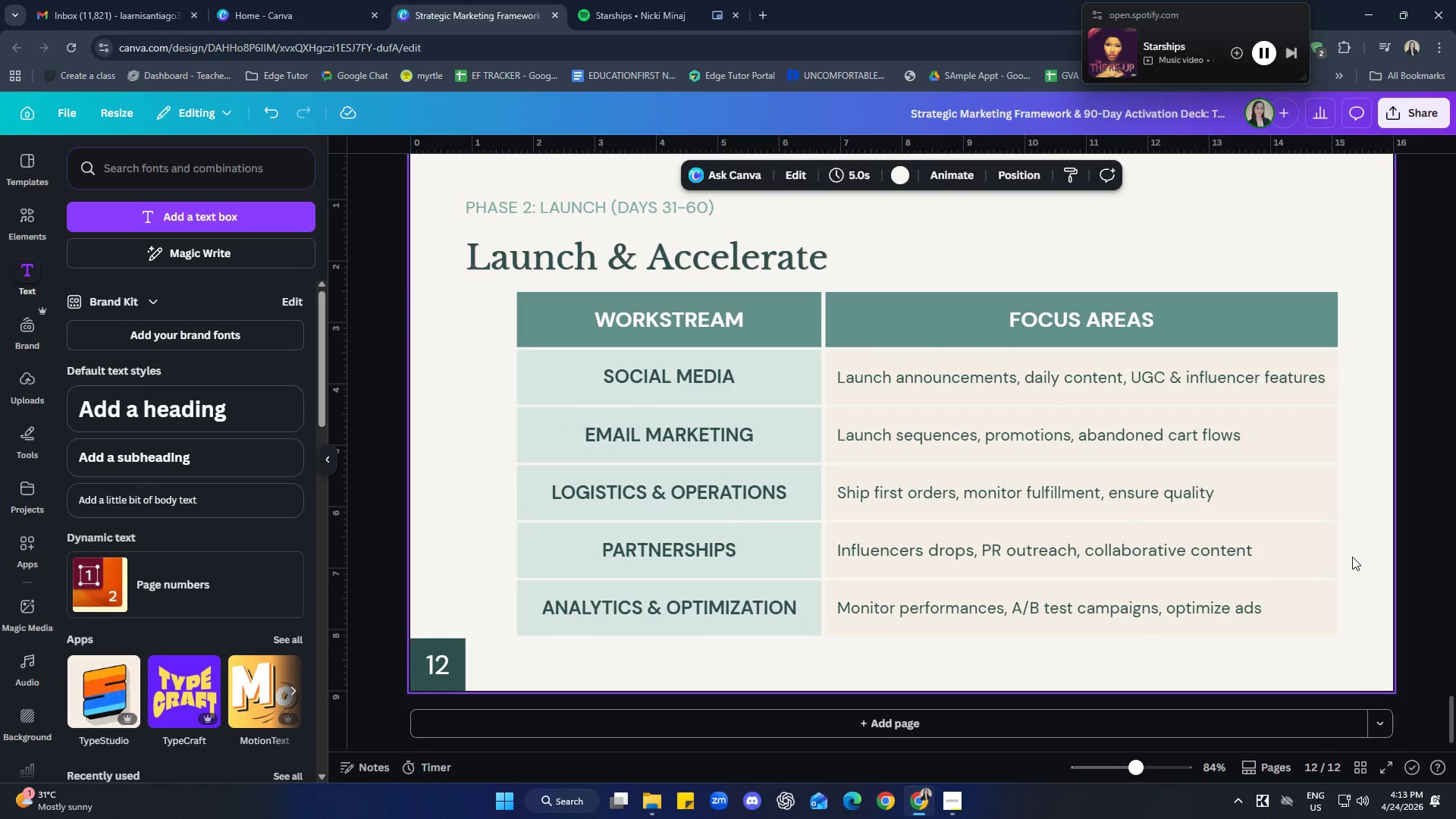 
left_click([762, 327])
 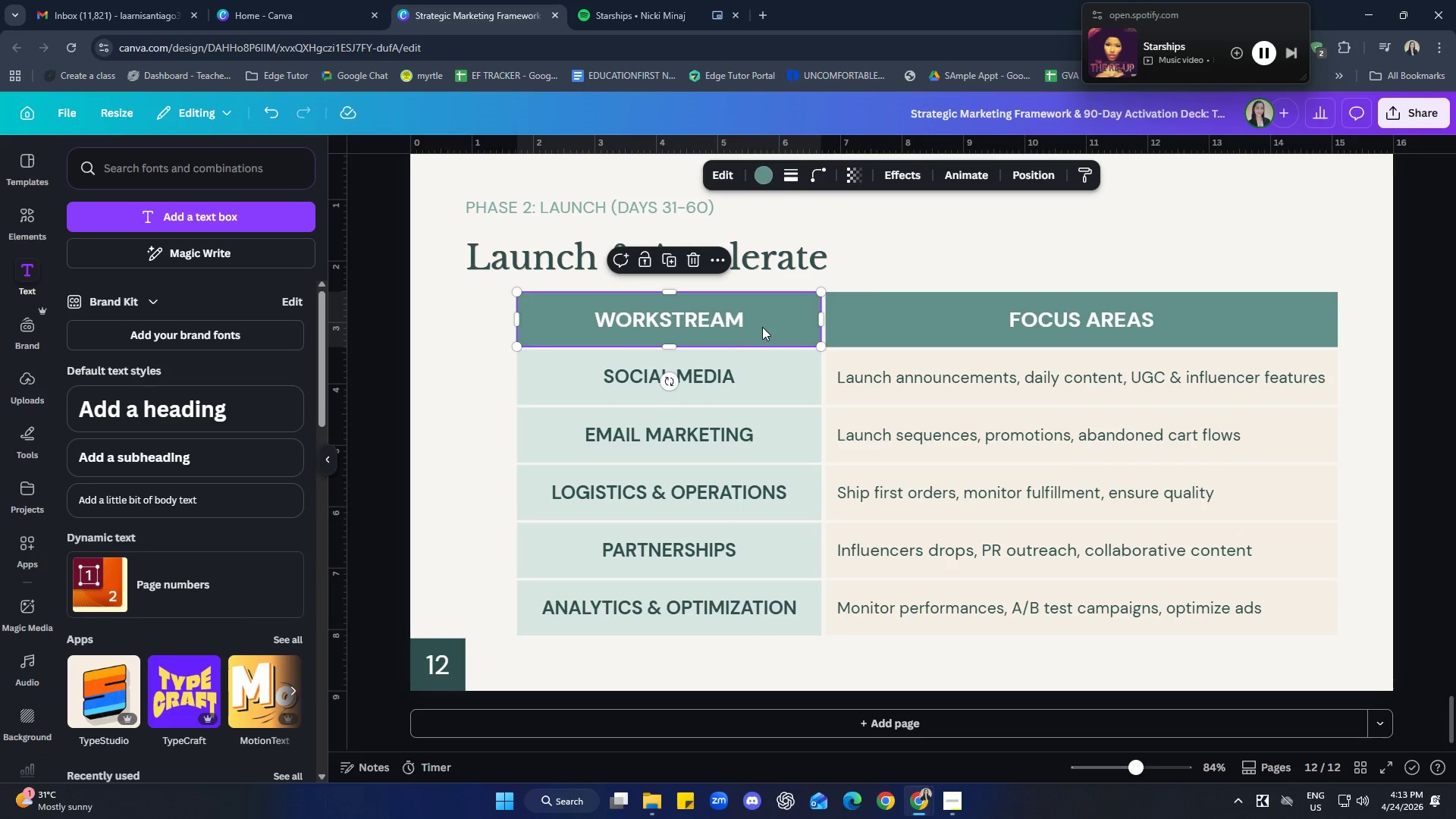 
hold_key(key=ShiftLeft, duration=1.14)
 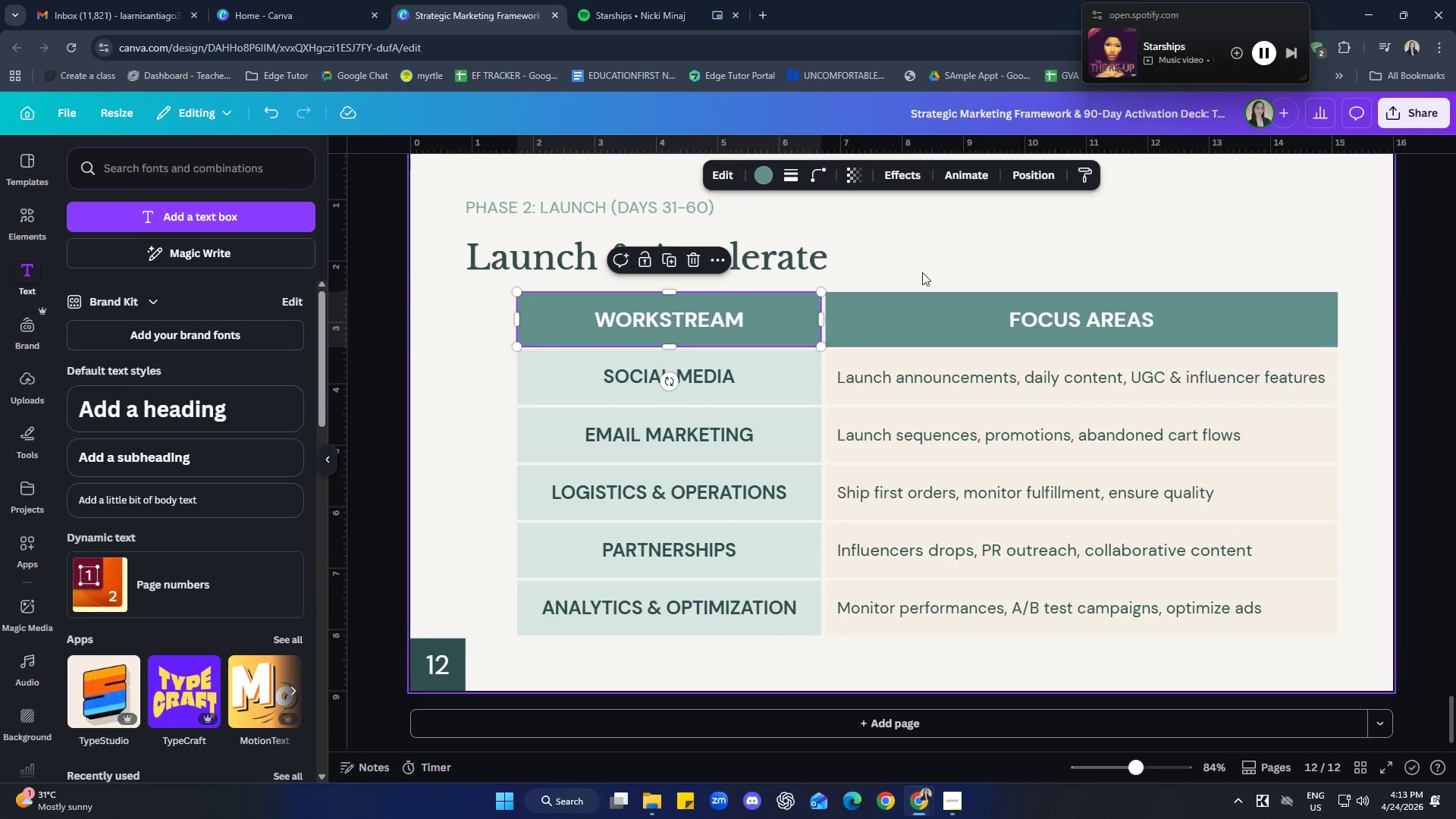 
left_click([924, 257])
 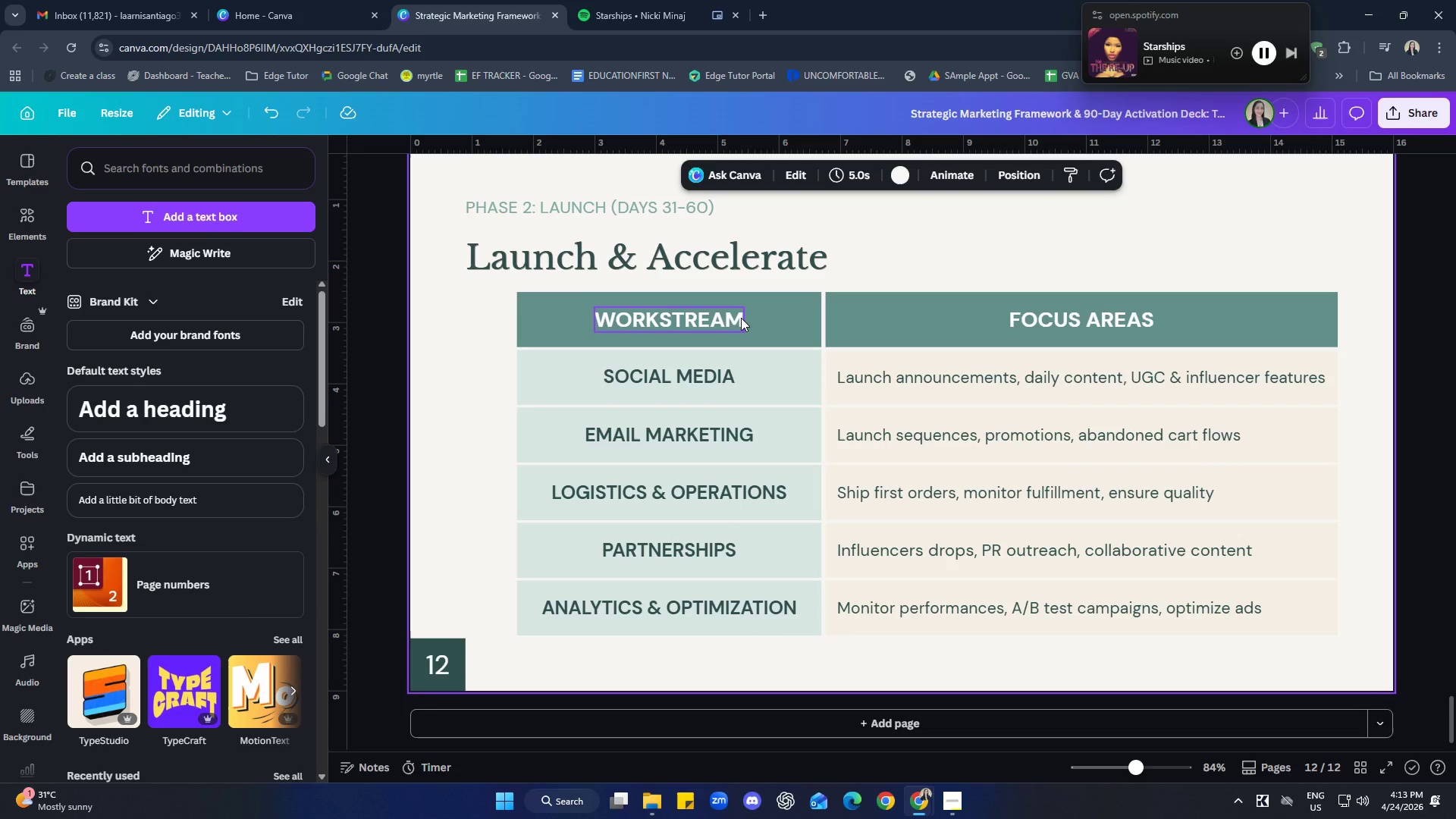 
hold_key(key=ShiftLeft, duration=0.95)
 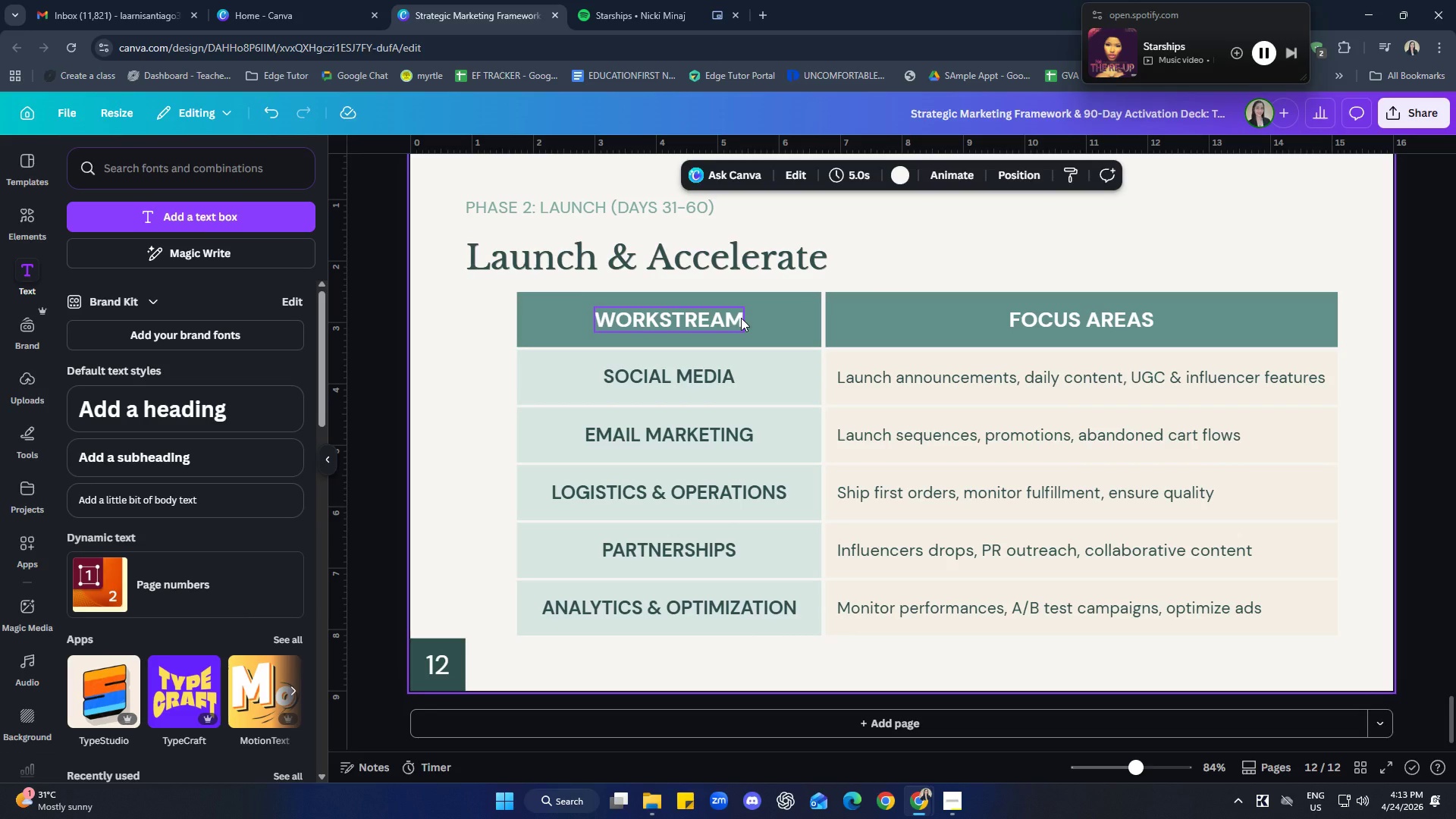 
hold_key(key=ShiftLeft, duration=4.09)
left_click([741, 318])
 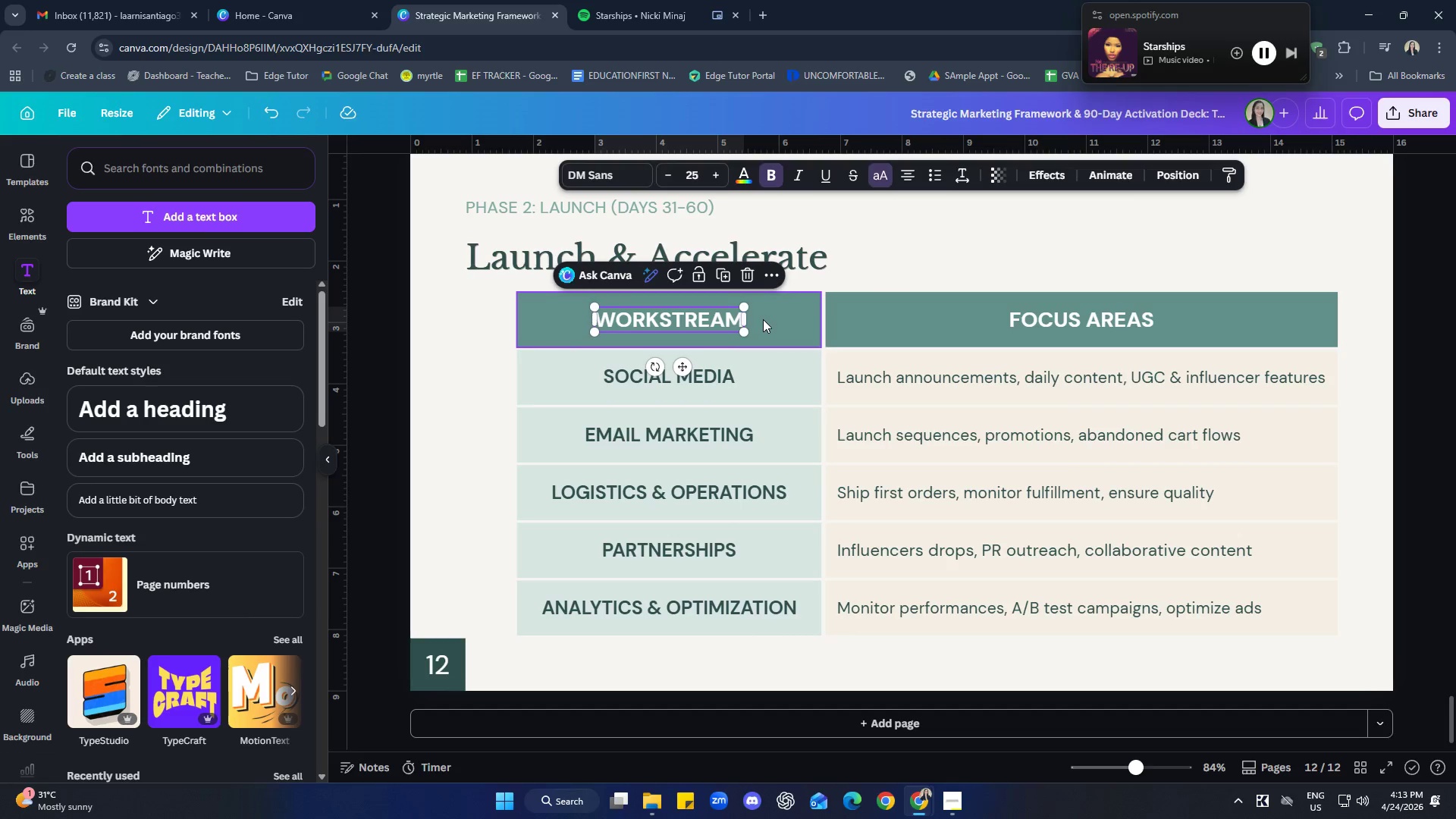 
left_click([763, 319])
 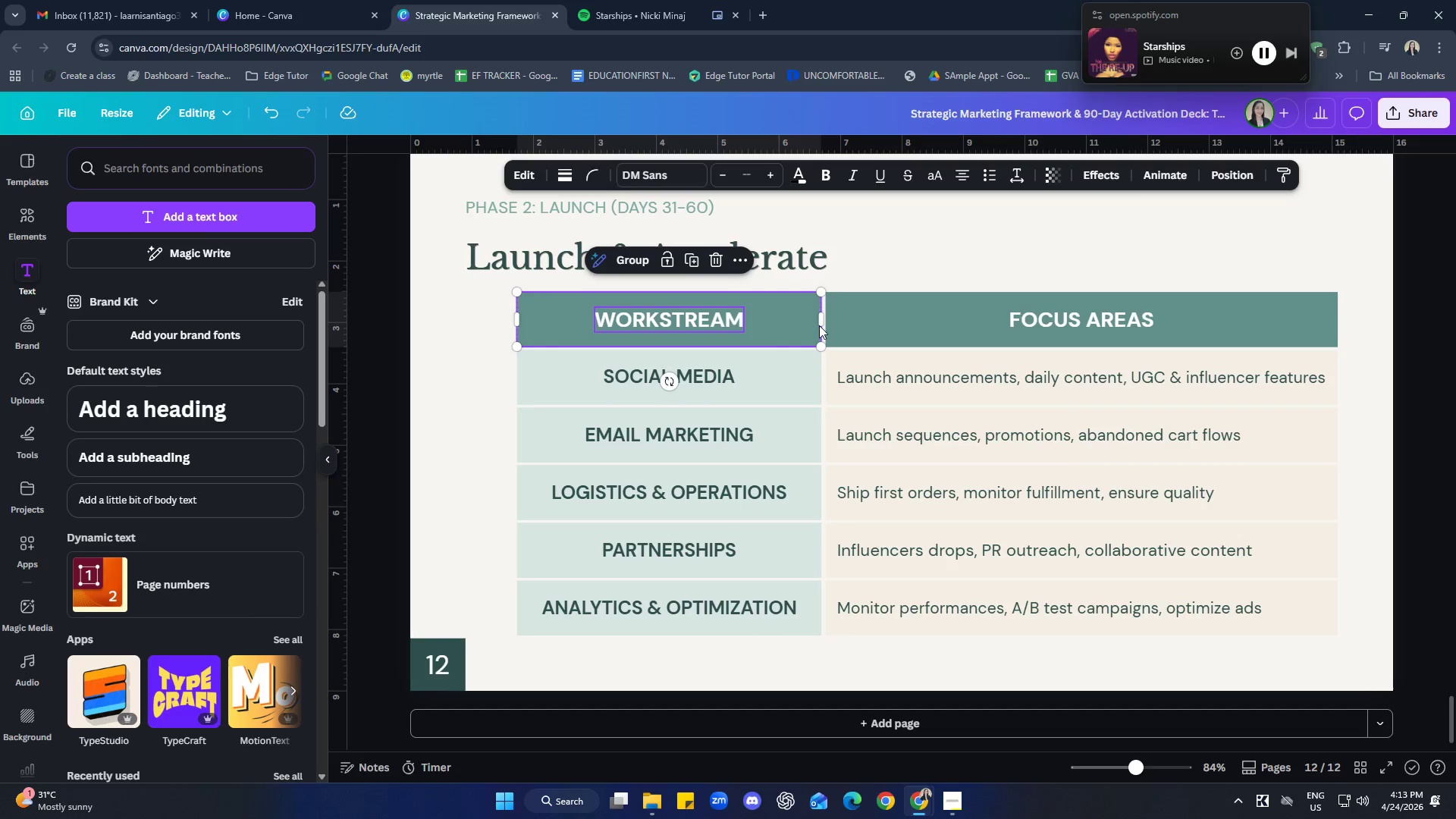 
double_click([851, 326])
 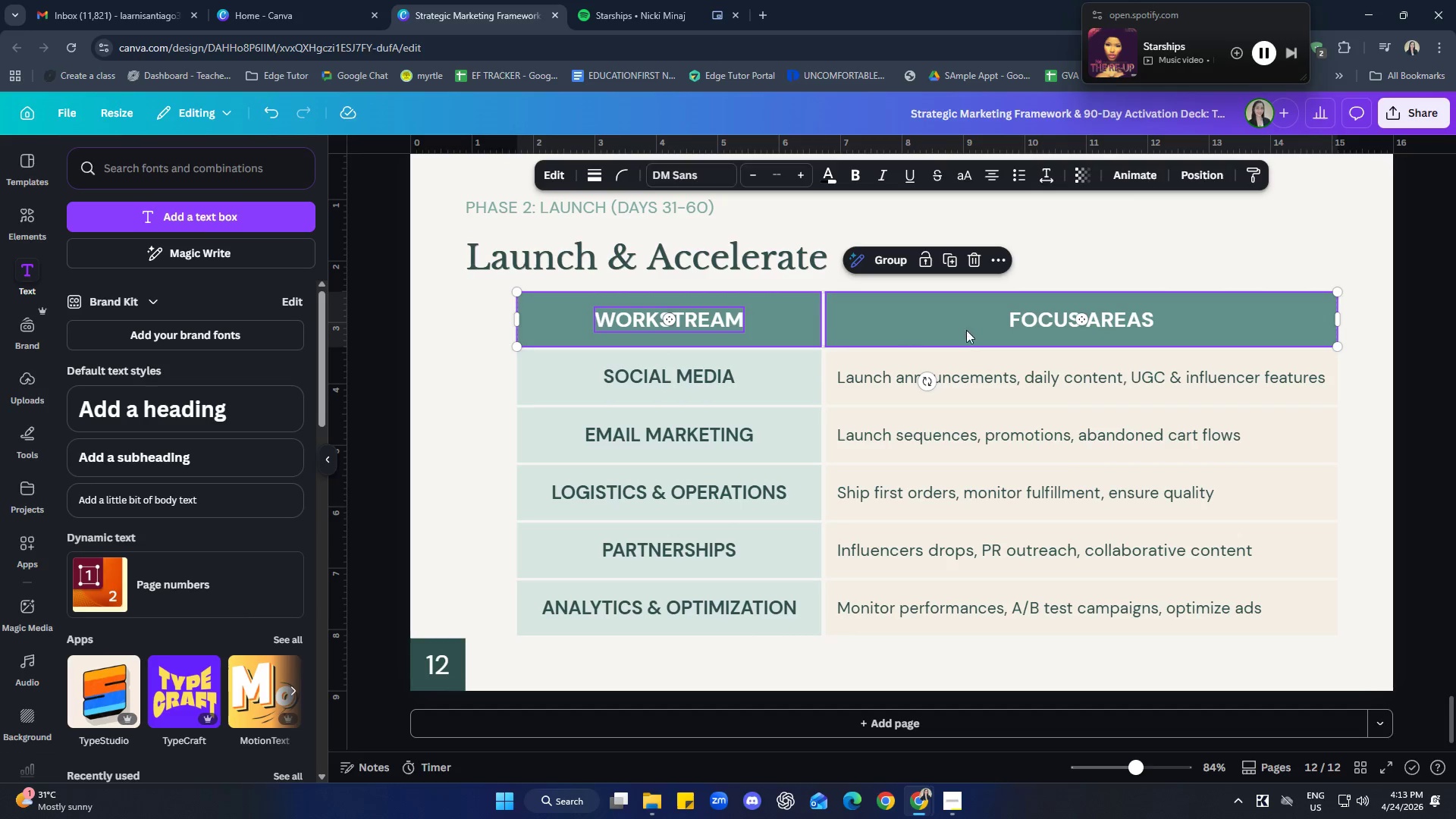 
triple_click([1040, 327])
 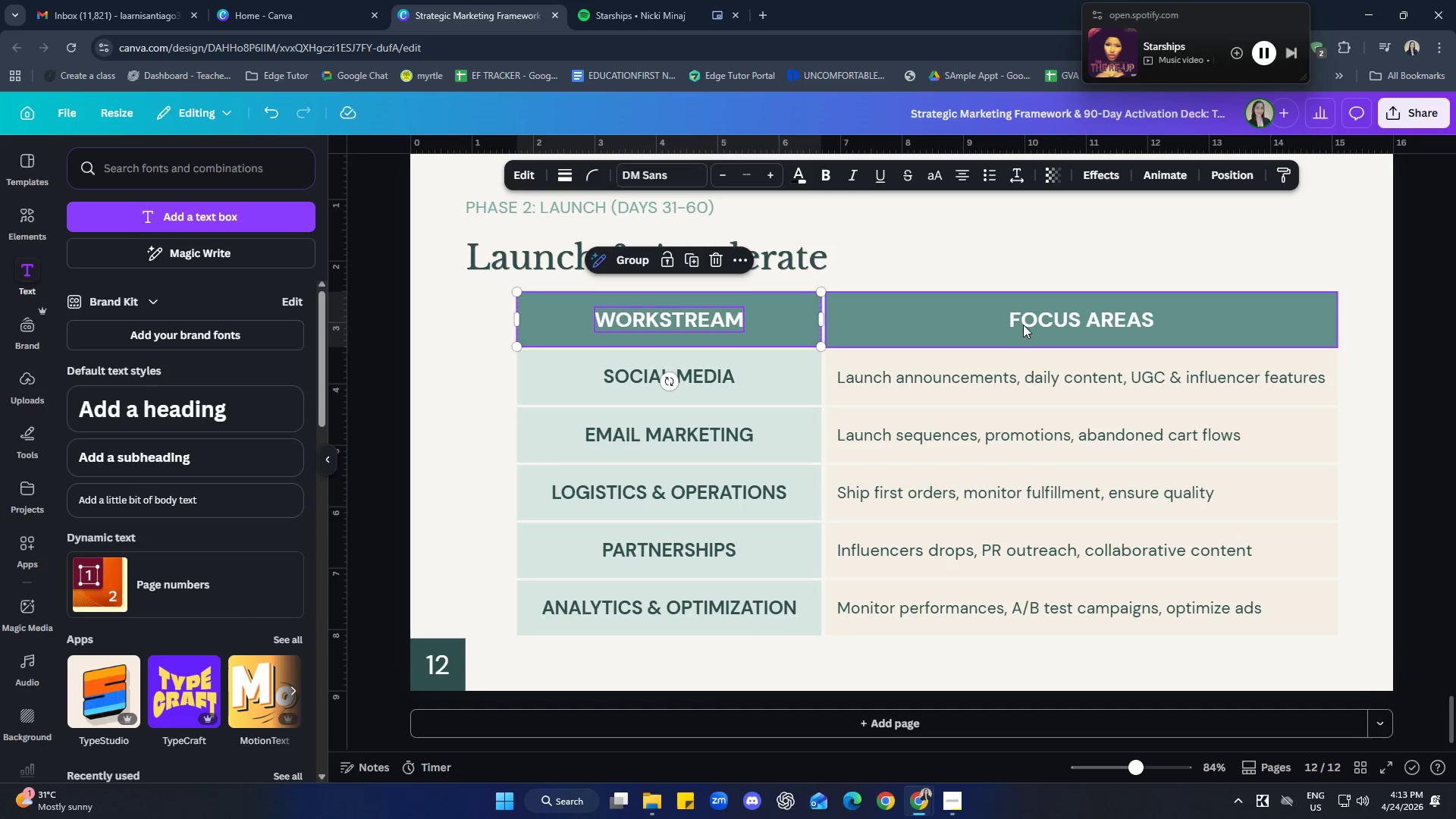 
left_click([1036, 322])
 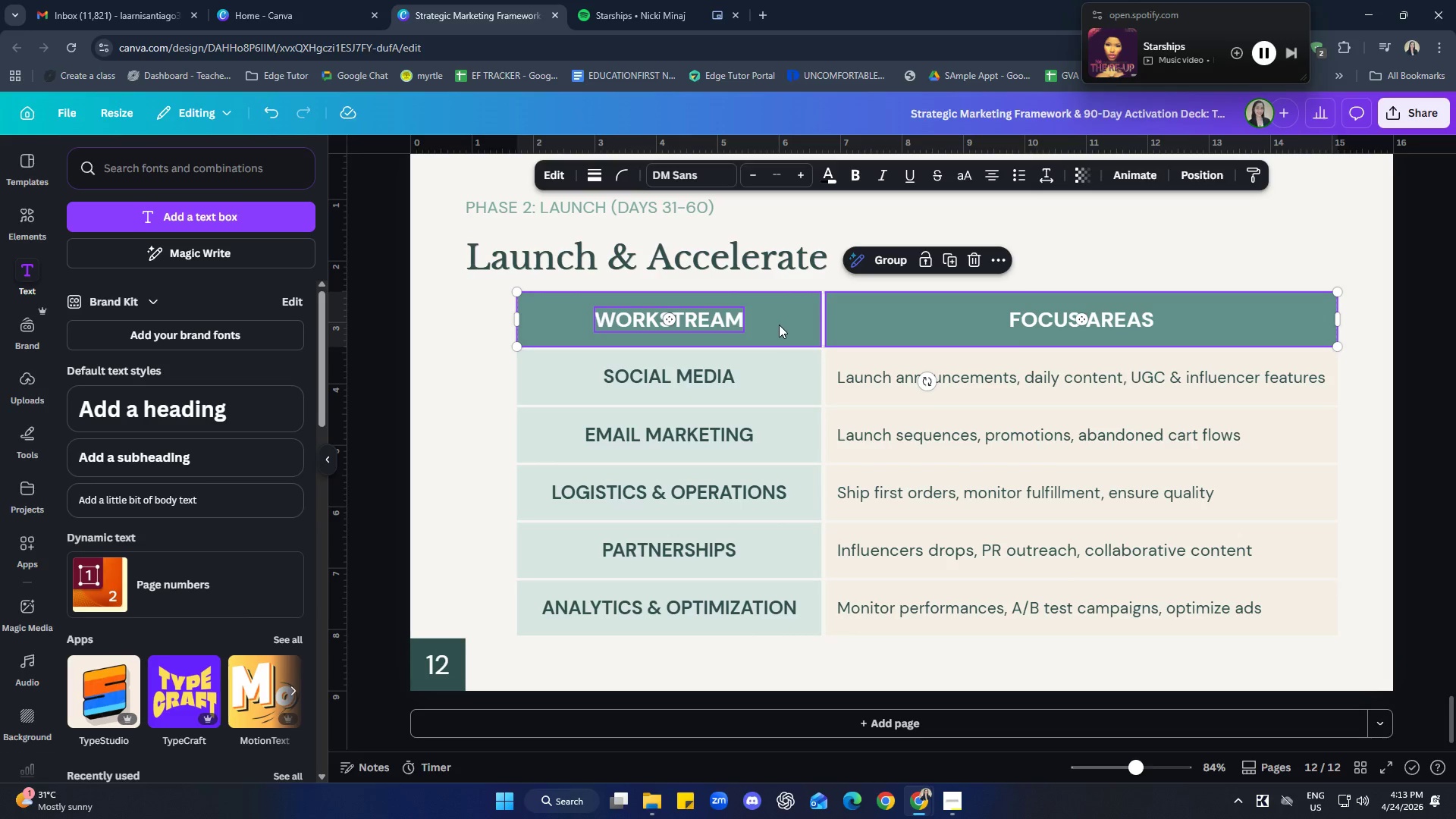 
left_click([789, 315])
 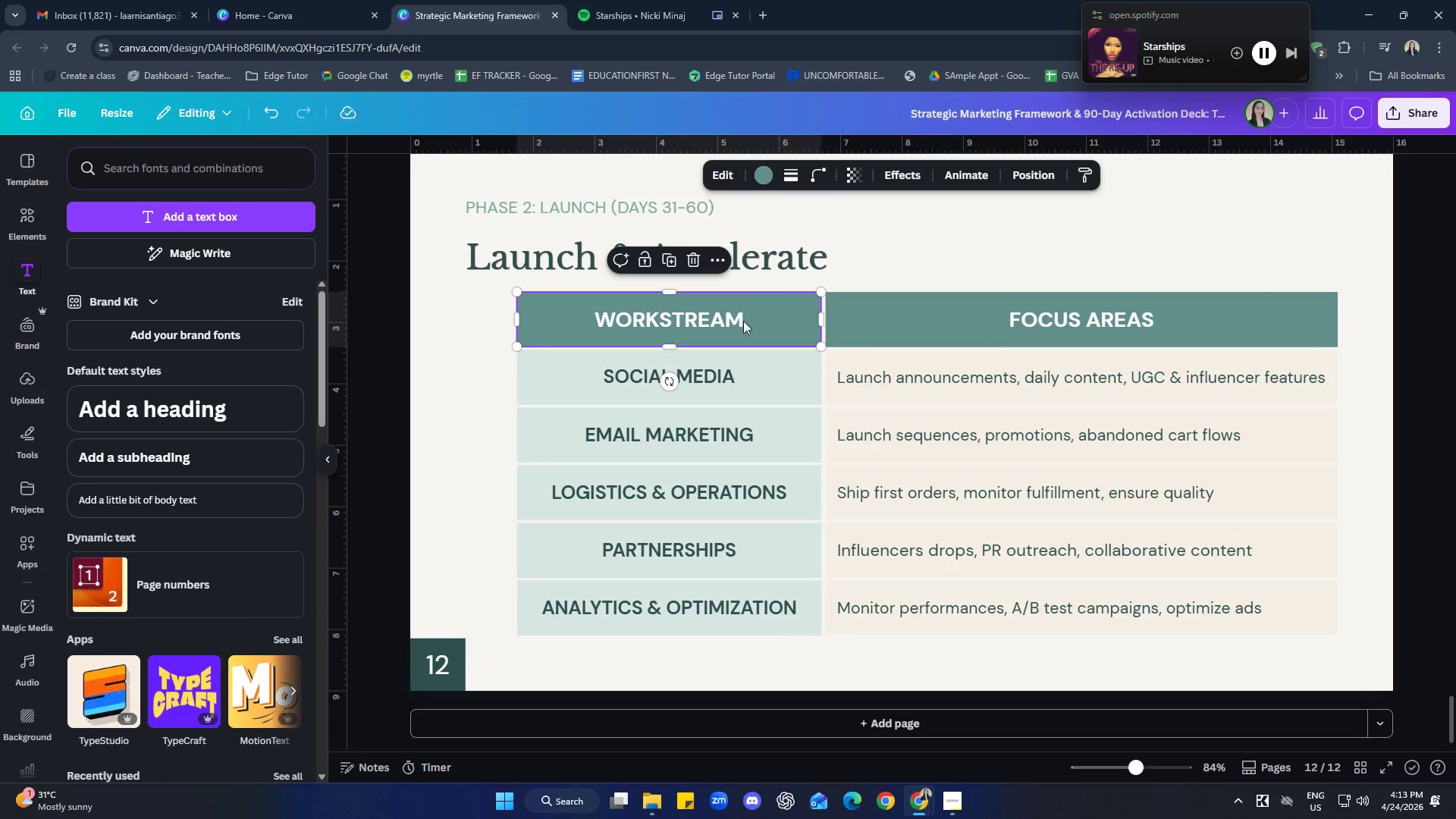 
left_click([720, 319])
 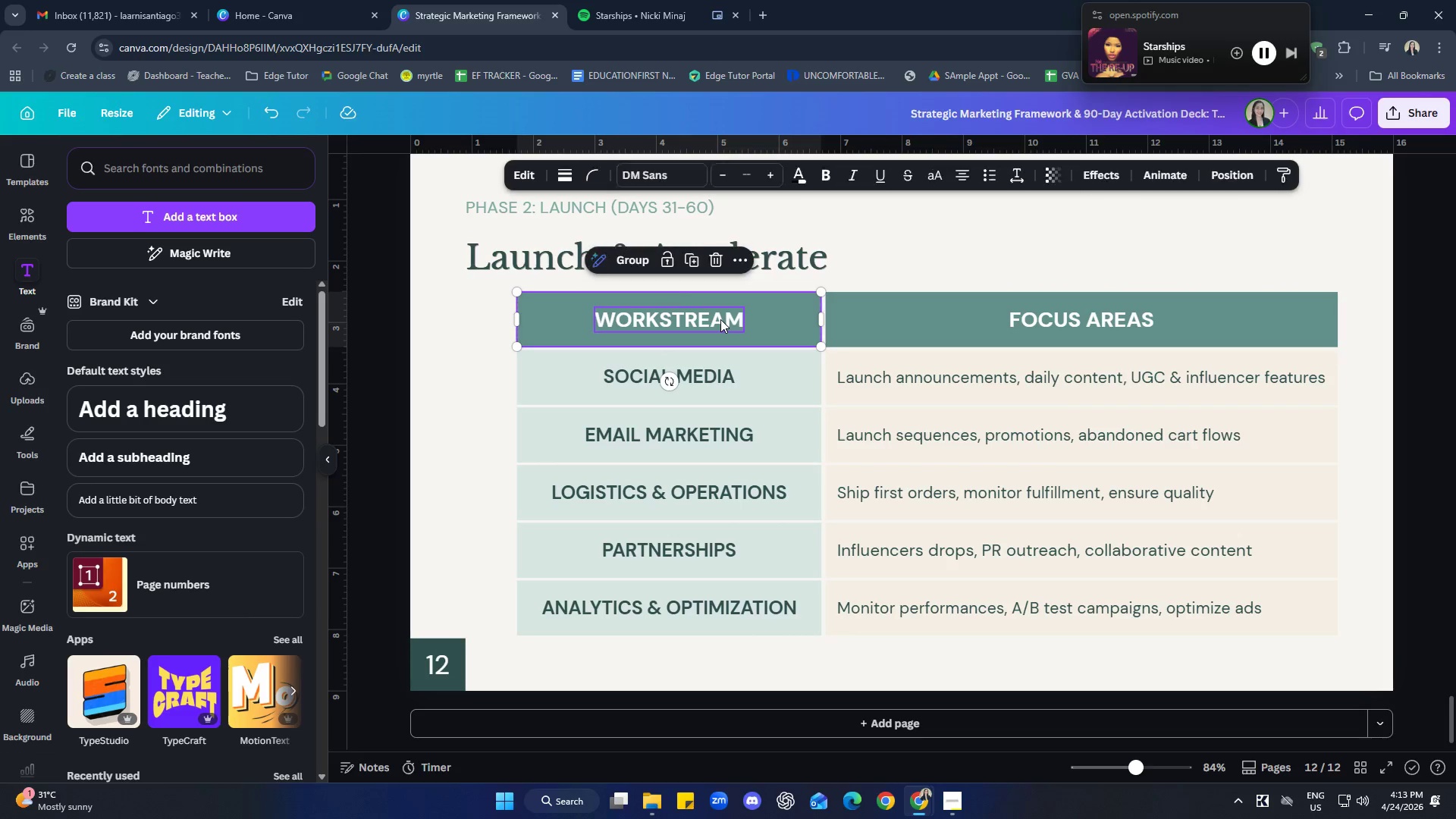 
hold_key(key=ShiftLeft, duration=0.91)
 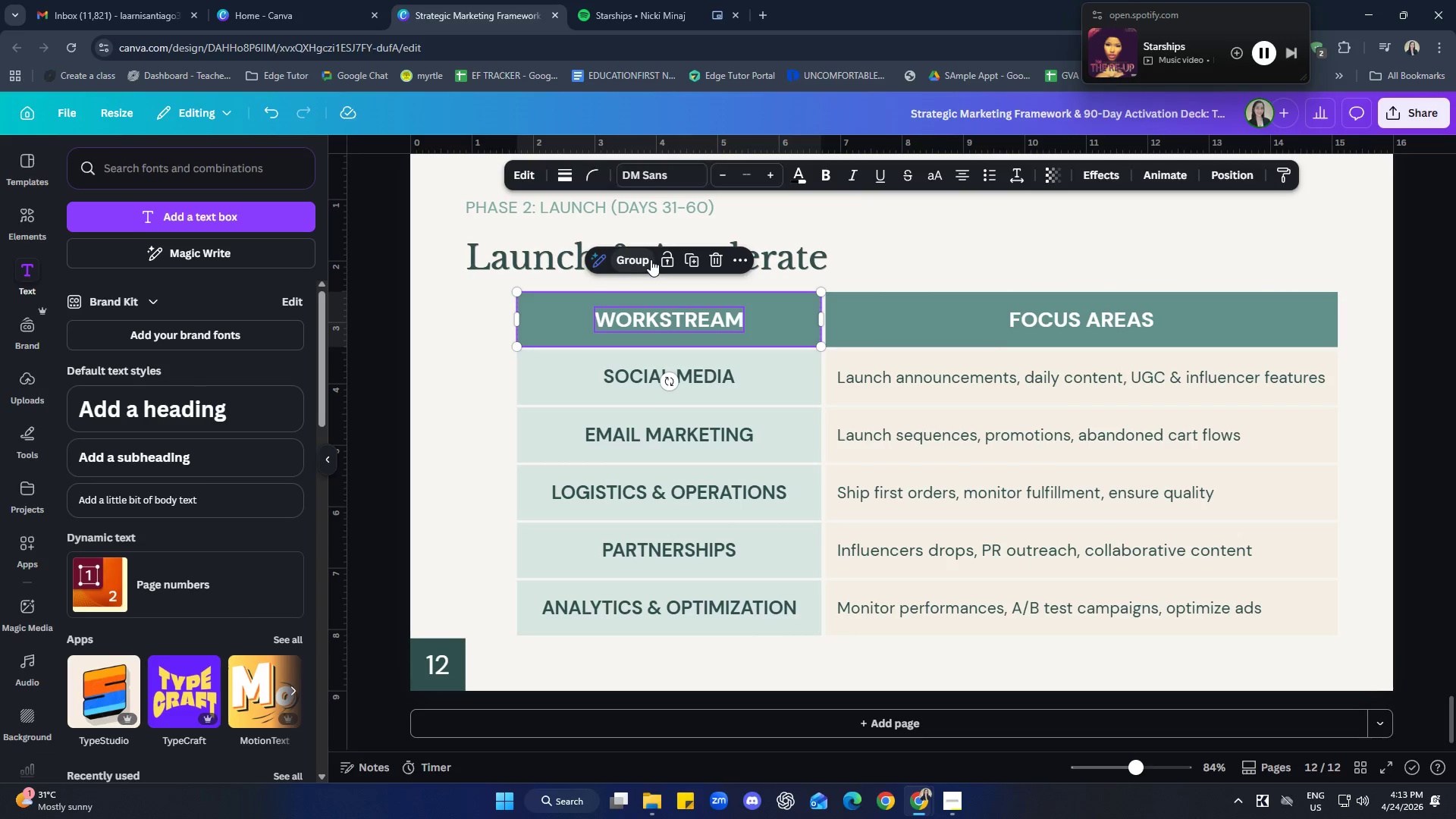 
left_click([640, 259])
 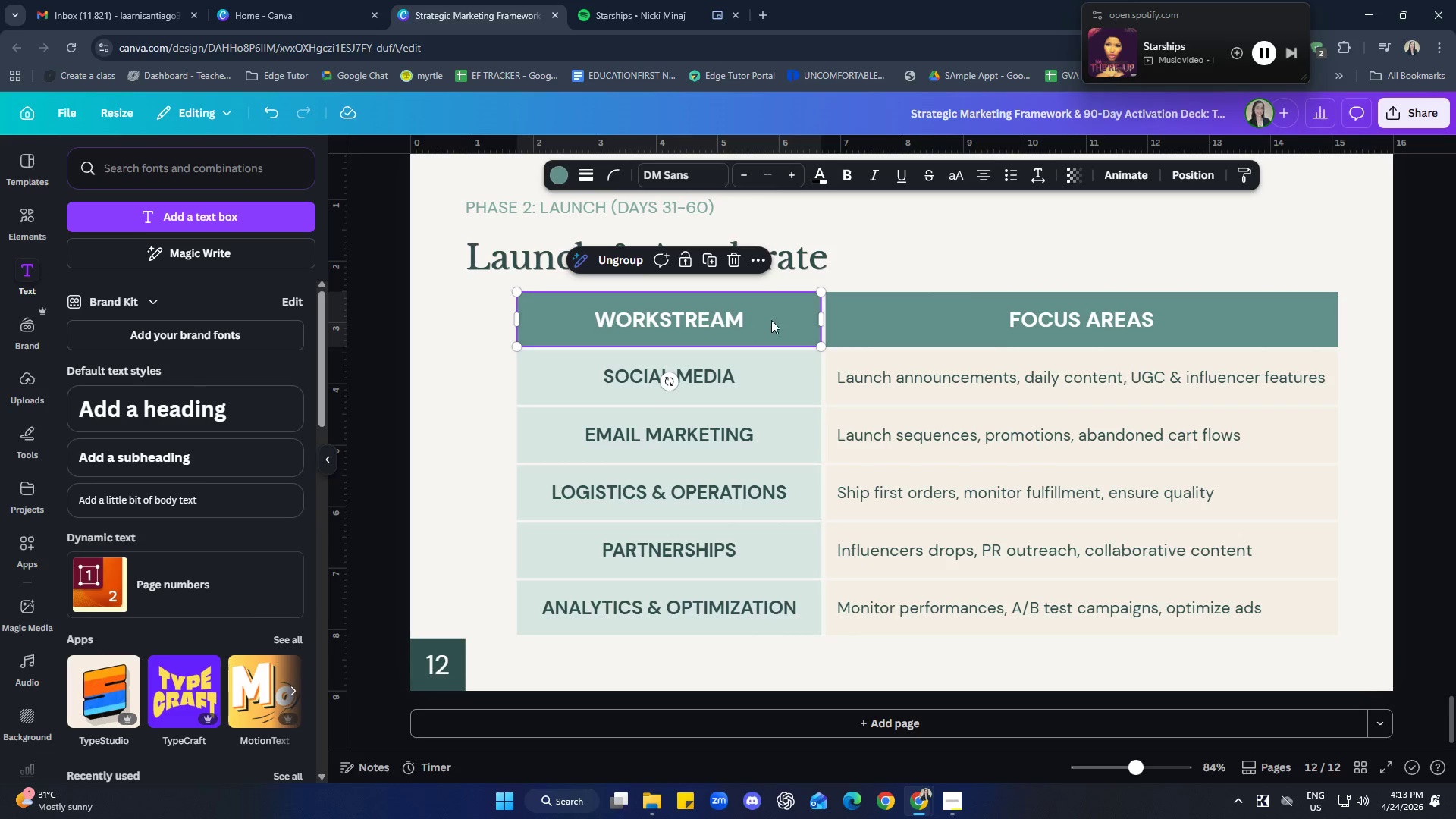 
left_click([789, 317])
 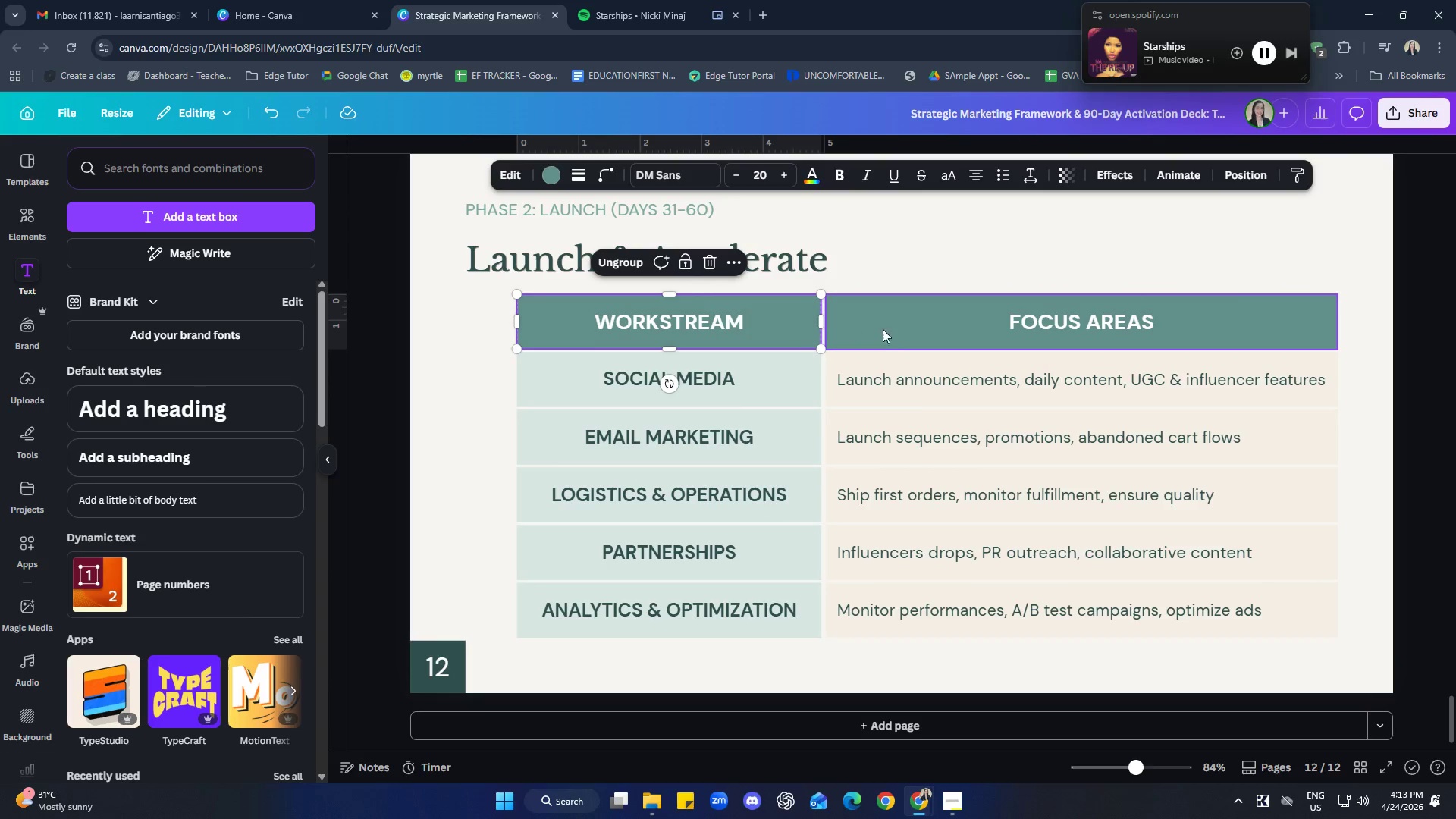 
hold_key(key=ShiftLeft, duration=0.84)
left_click([890, 331])
 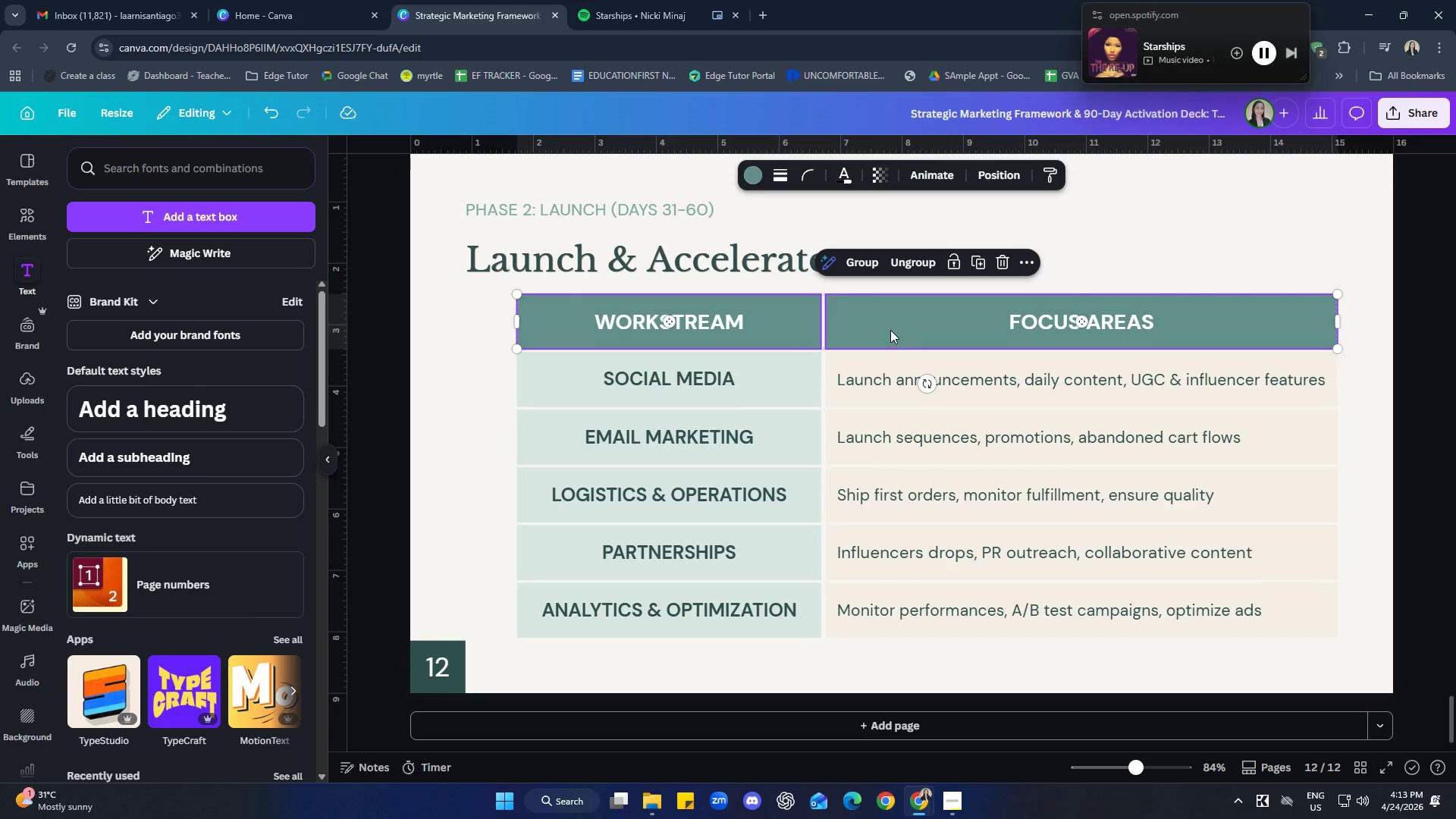 
right_click([890, 322])
 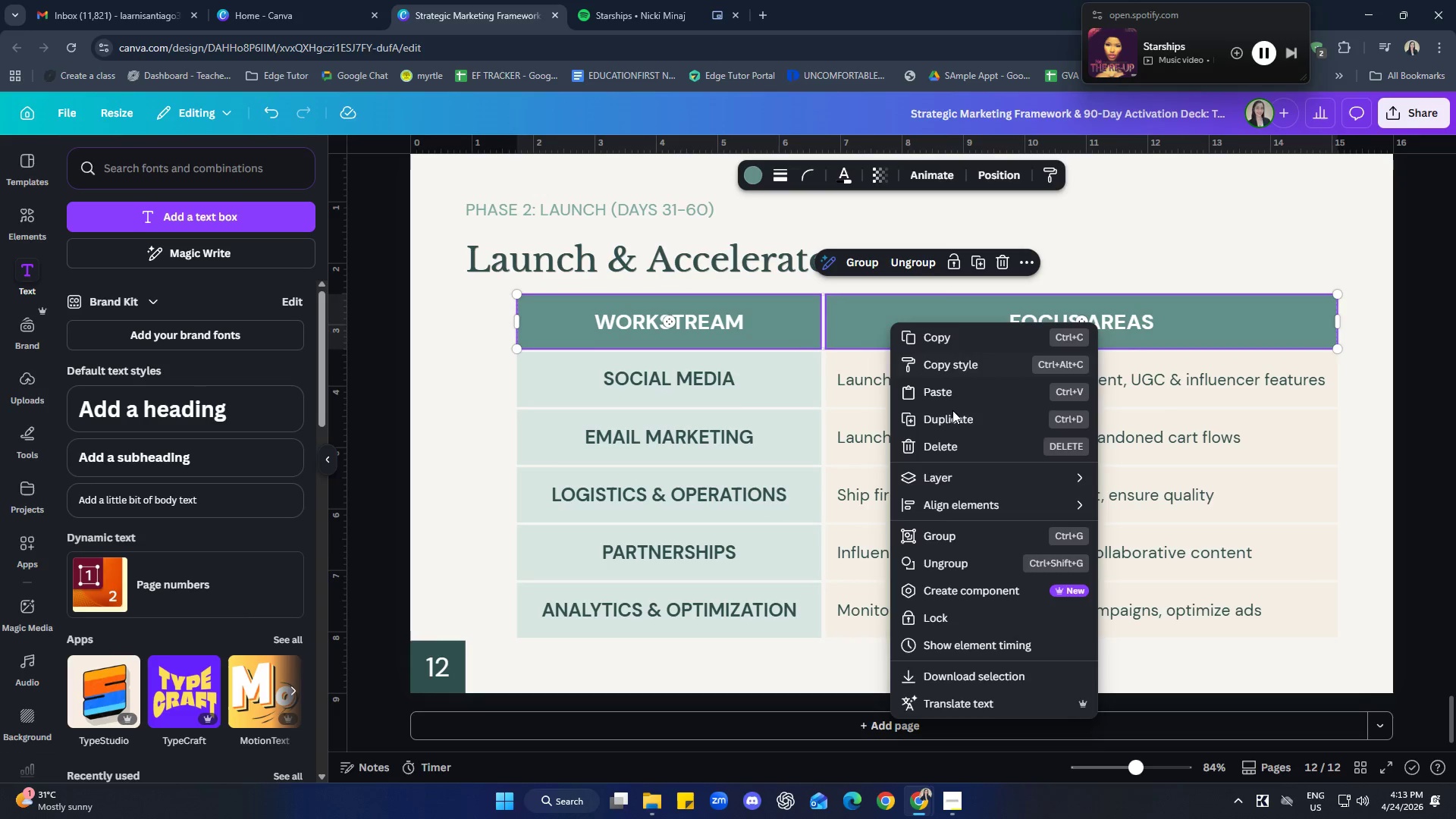 
mouse_move([1006, 507])
 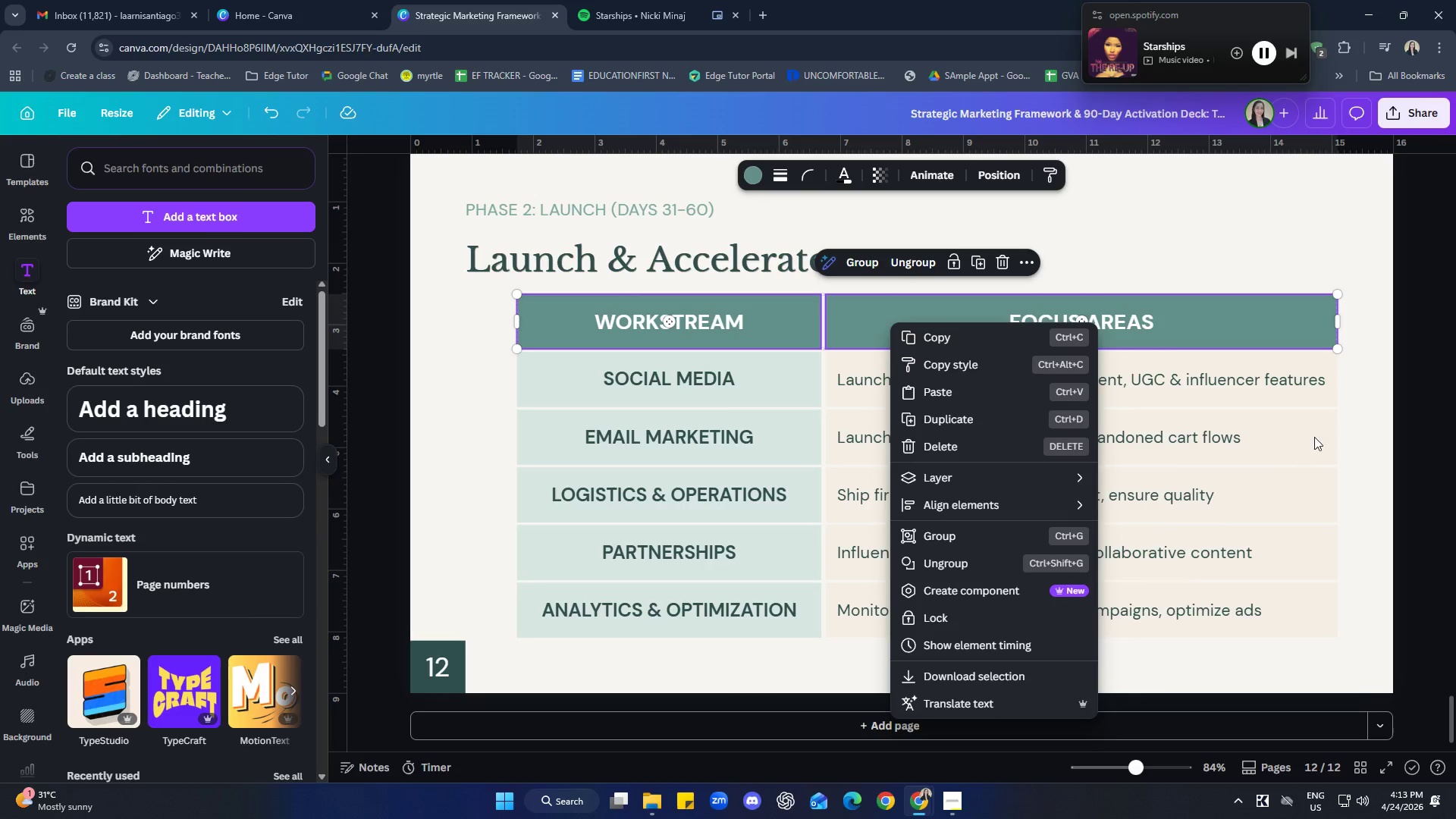 
left_click([1384, 410])
 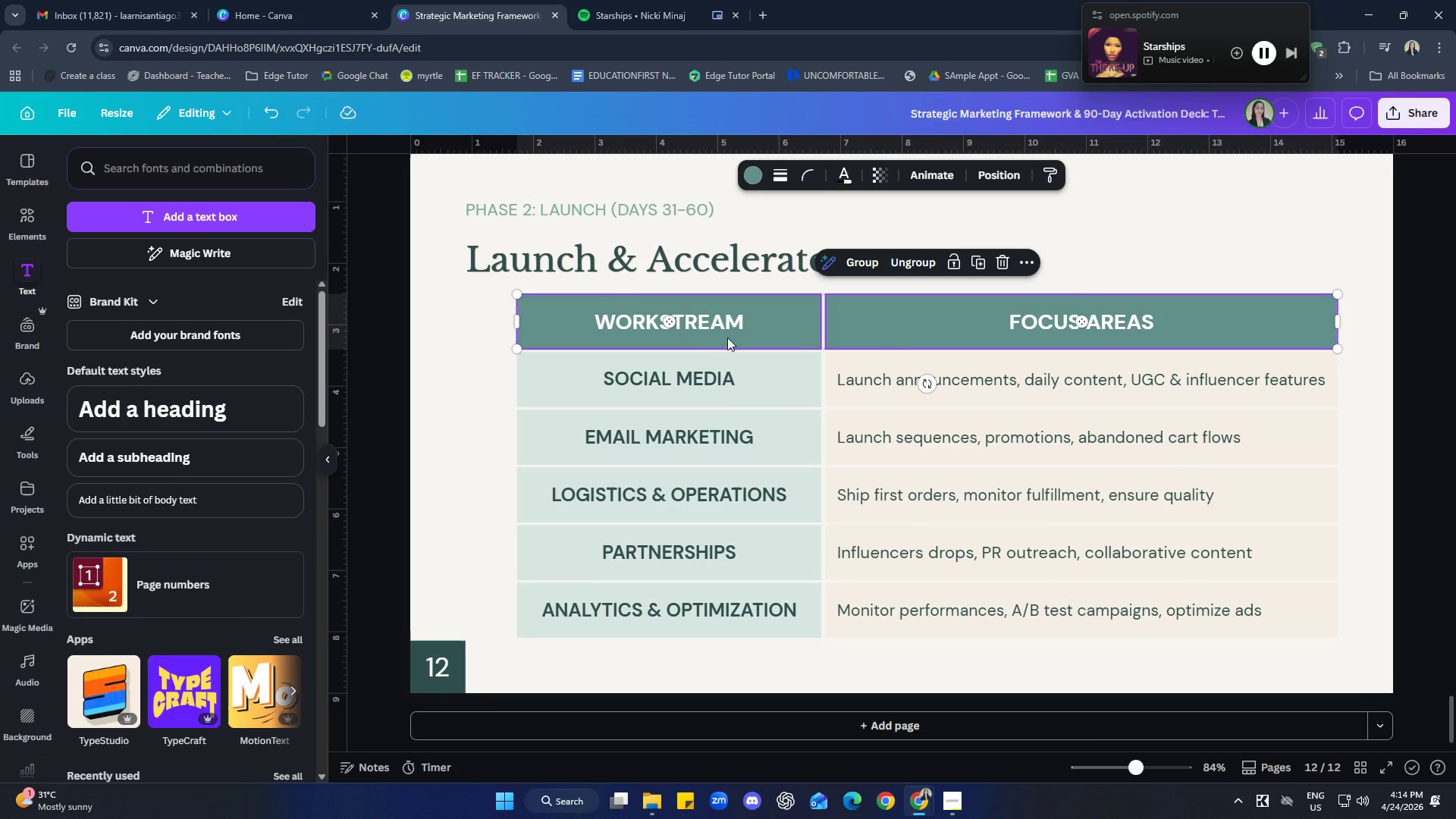 
left_click([708, 325])
 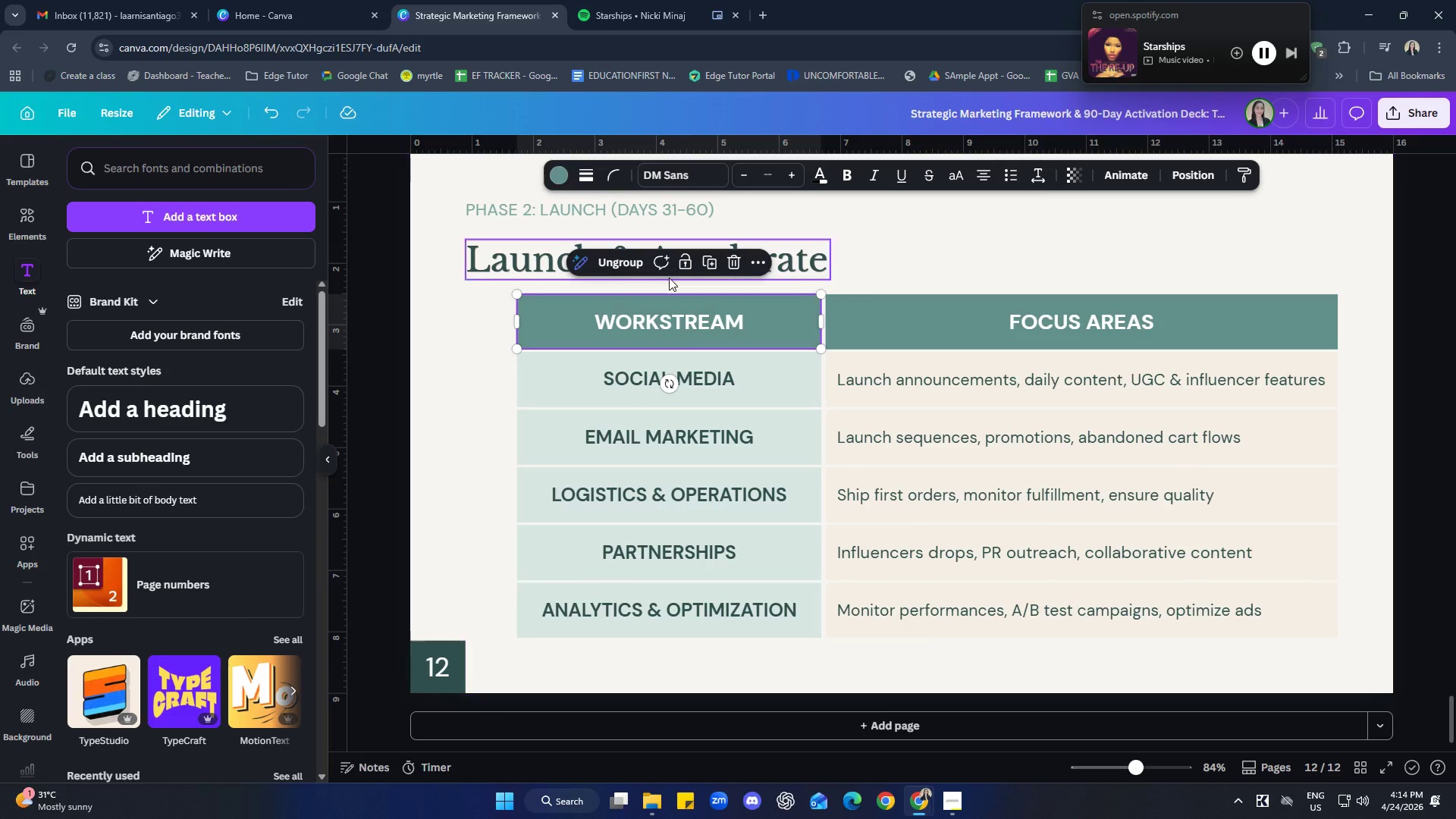 
left_click([620, 258])
 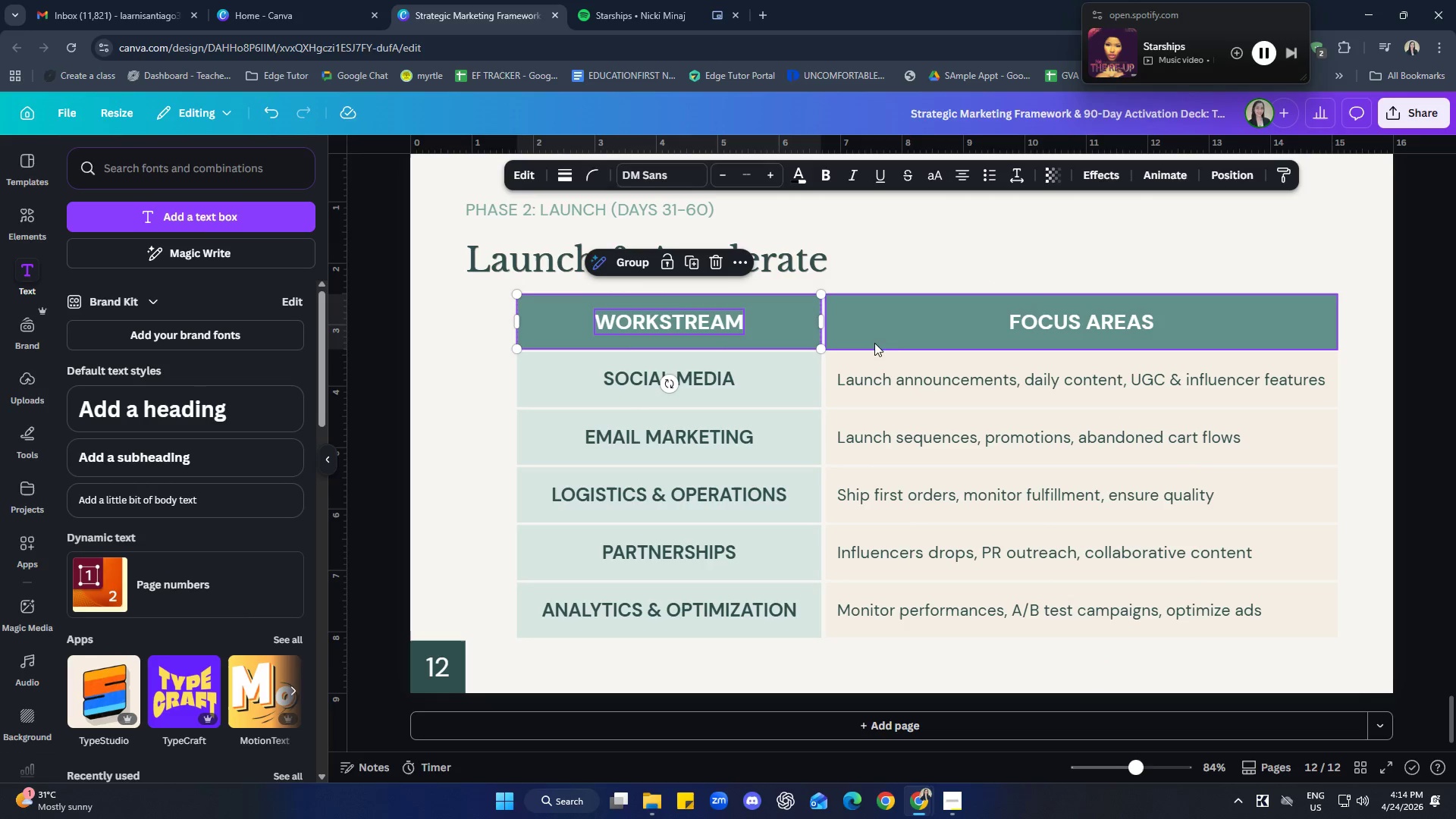 
left_click([929, 324])
 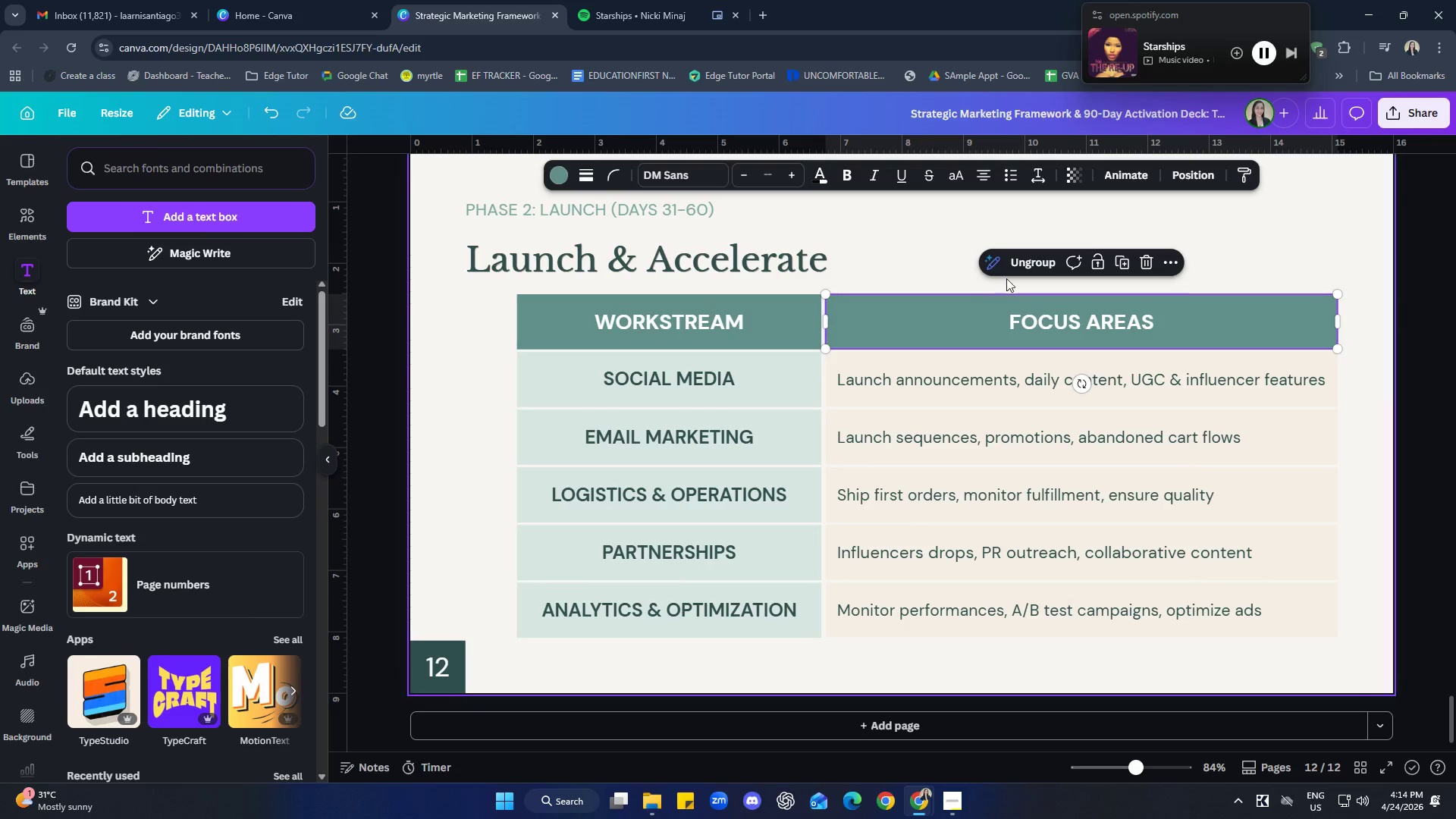 
left_click([1030, 267])
 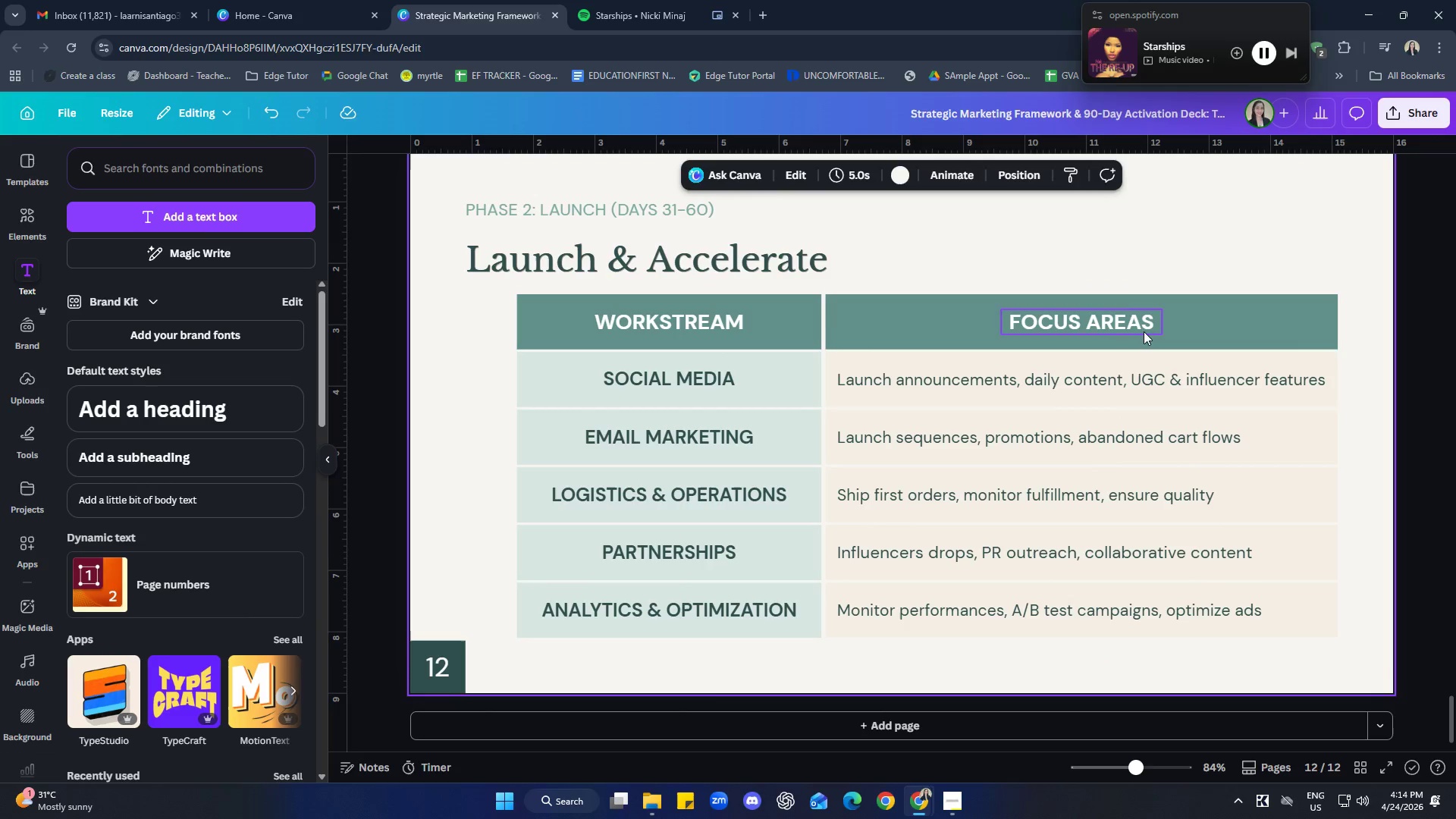 
left_click([929, 332])
 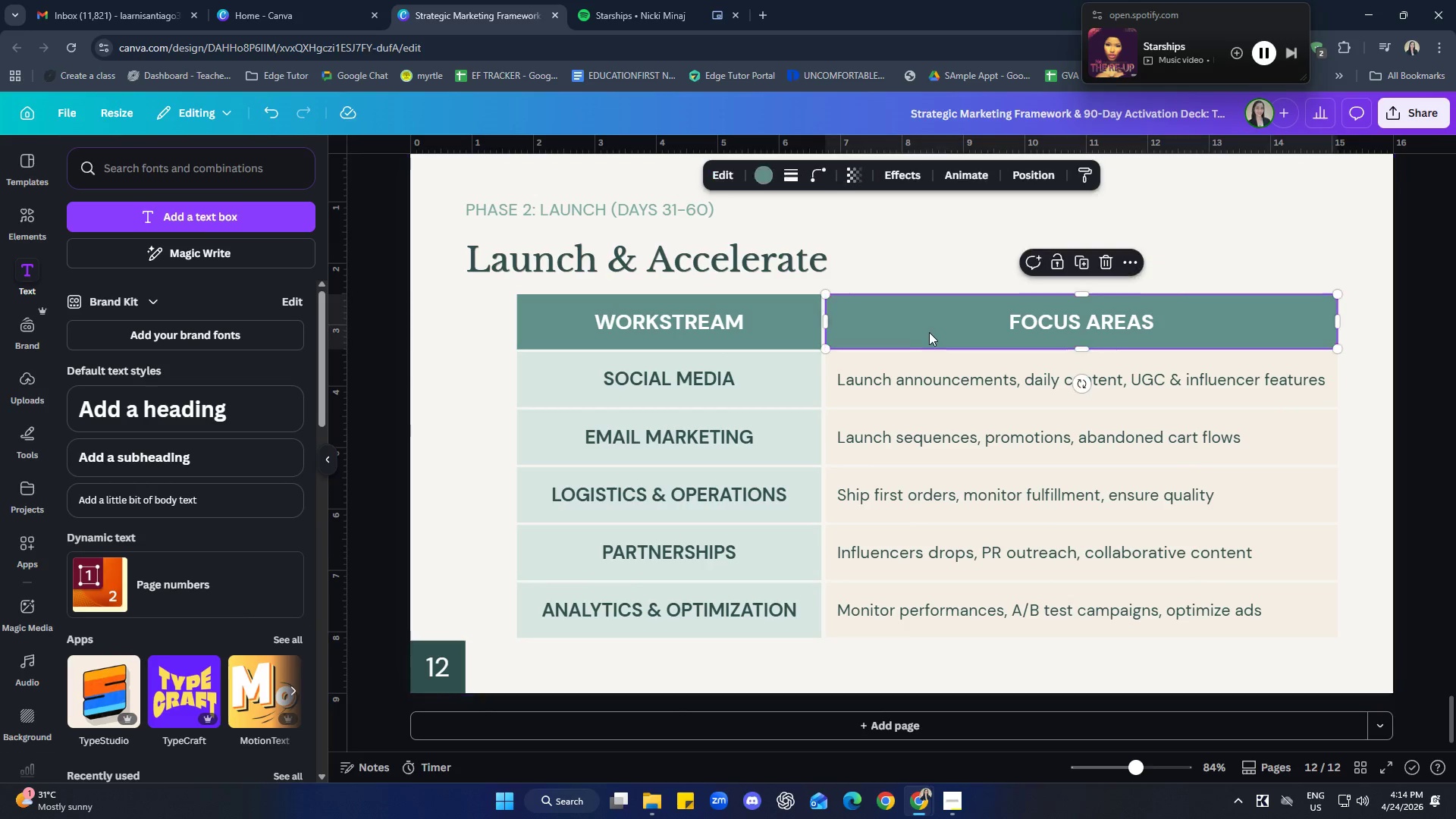 
hold_key(key=ShiftLeft, duration=0.8)
left_click([794, 322])
 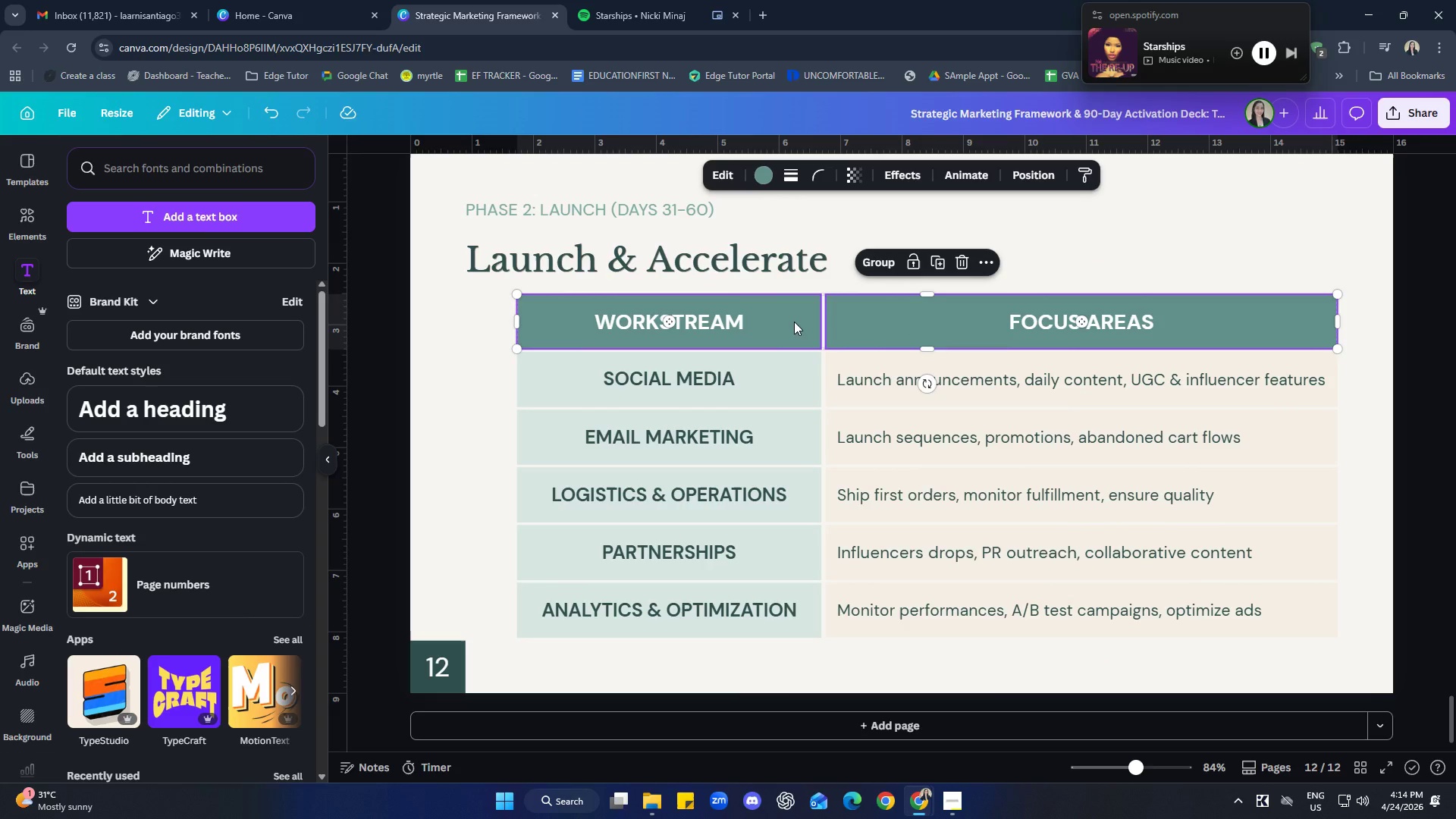 
right_click([794, 322])
 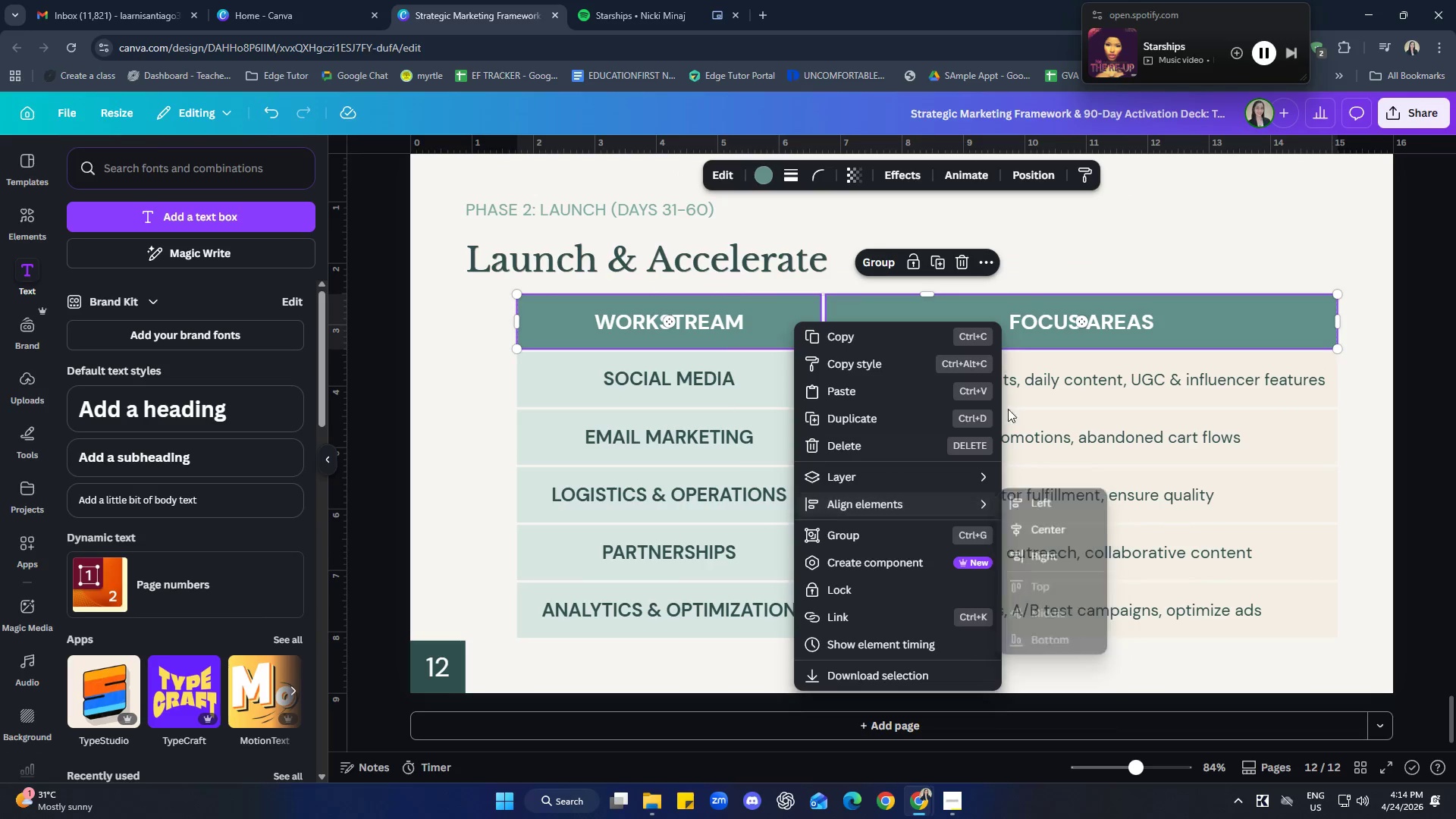 
double_click([1186, 227])
 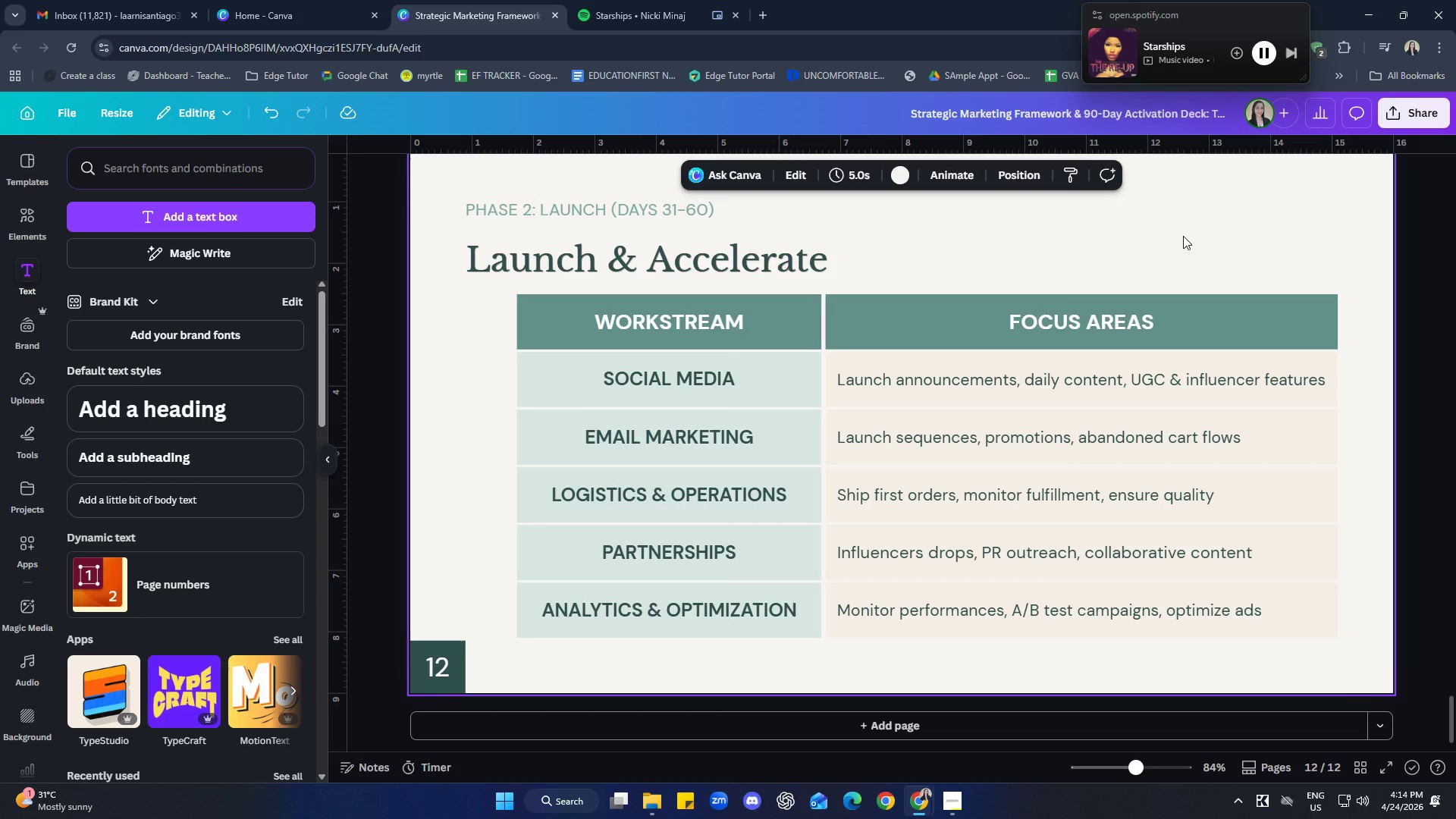 
wait(23.64)
 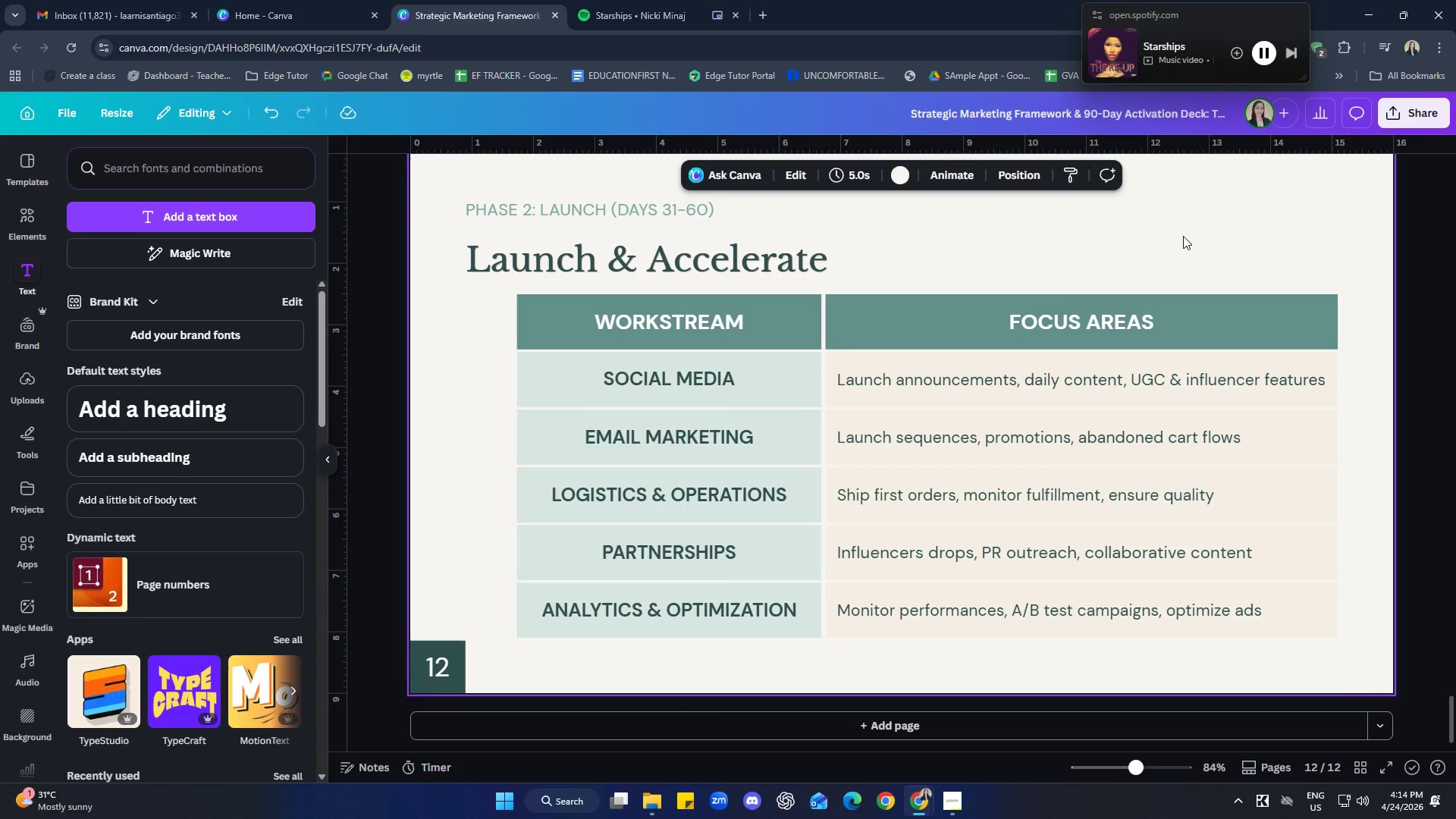 
left_click([701, 608])
 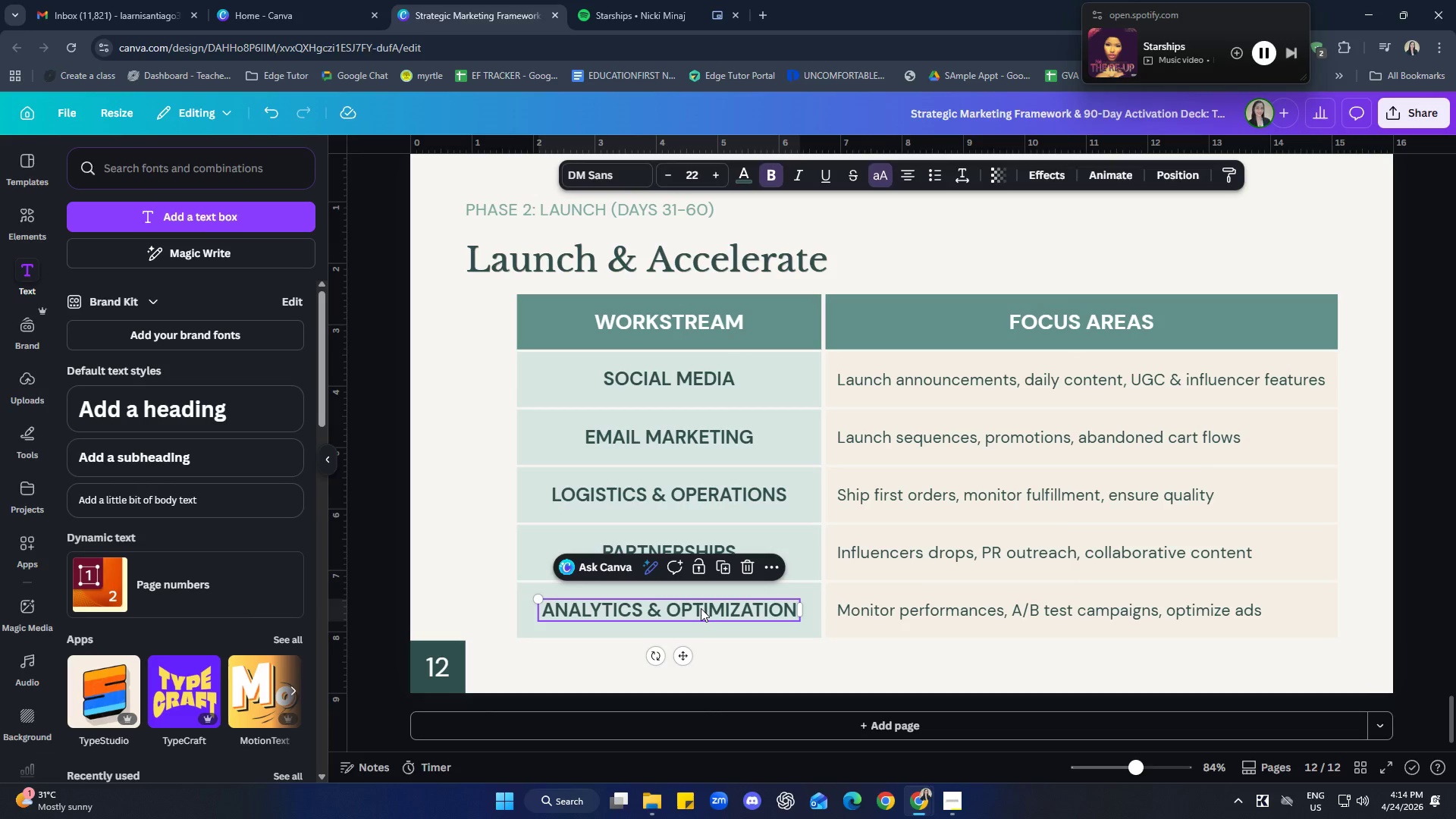 
hold_key(key=ShiftLeft, duration=5.75)
left_click([682, 548])
 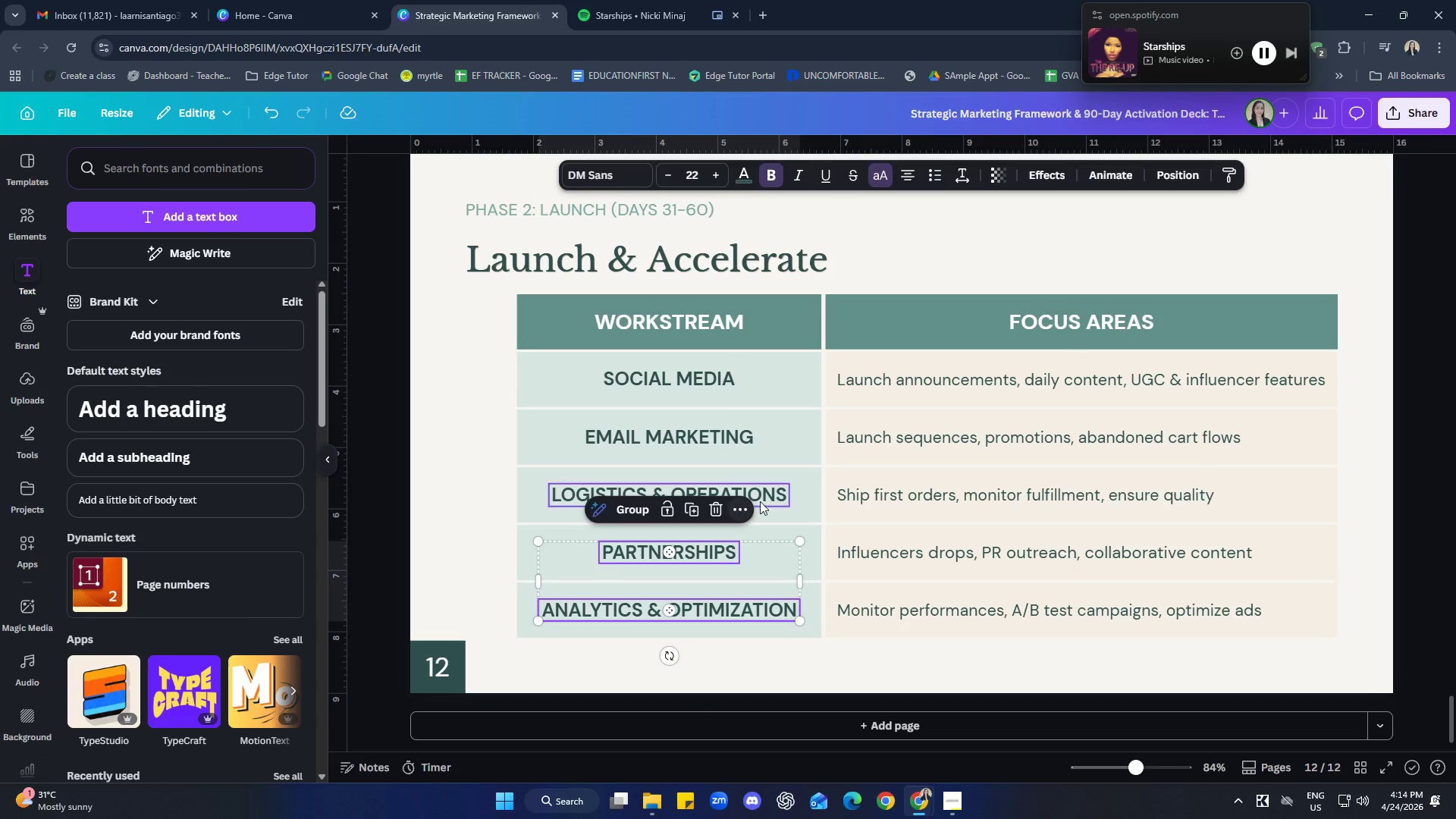 
left_click([762, 497])
 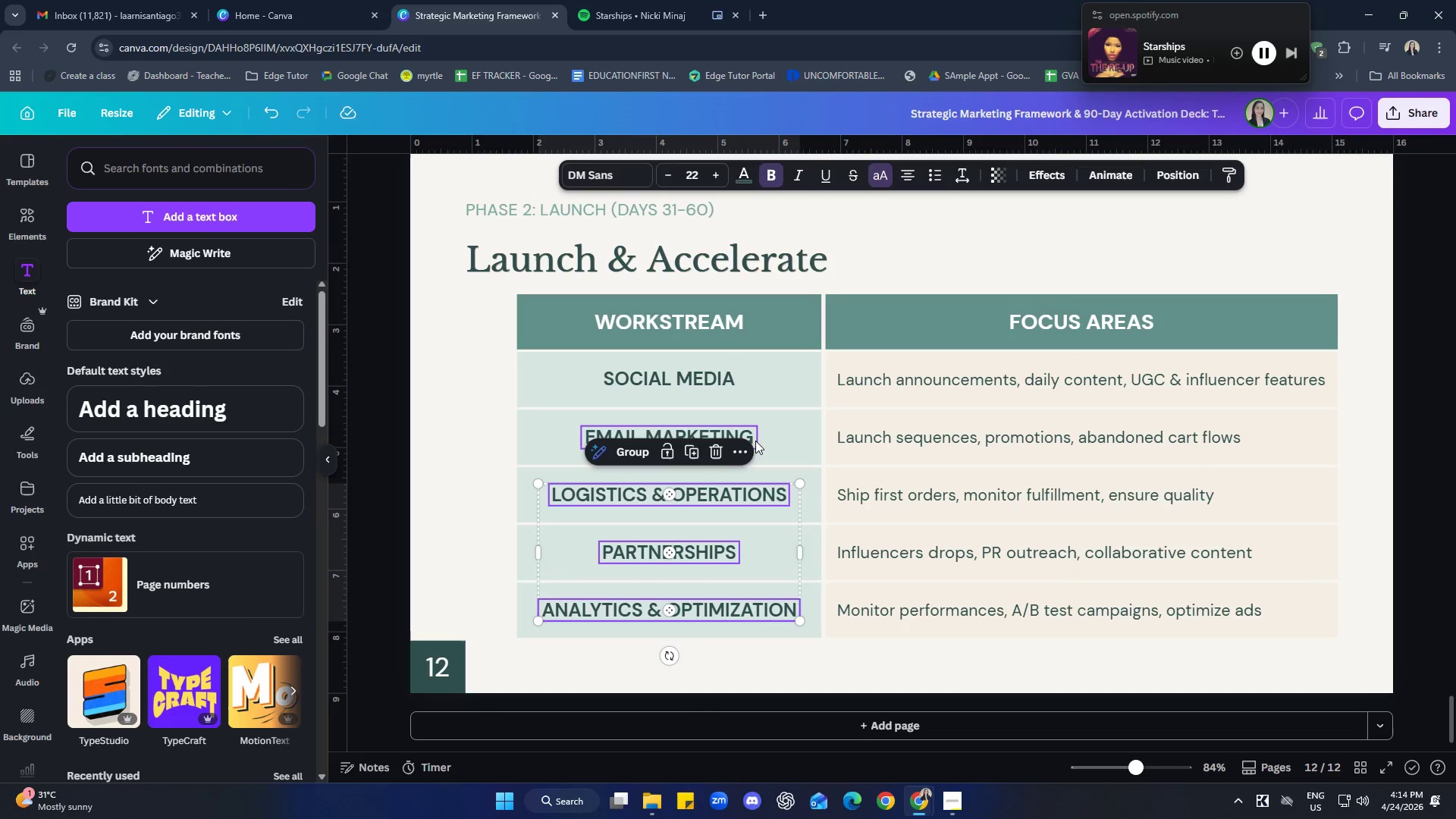 
left_click([750, 438])
 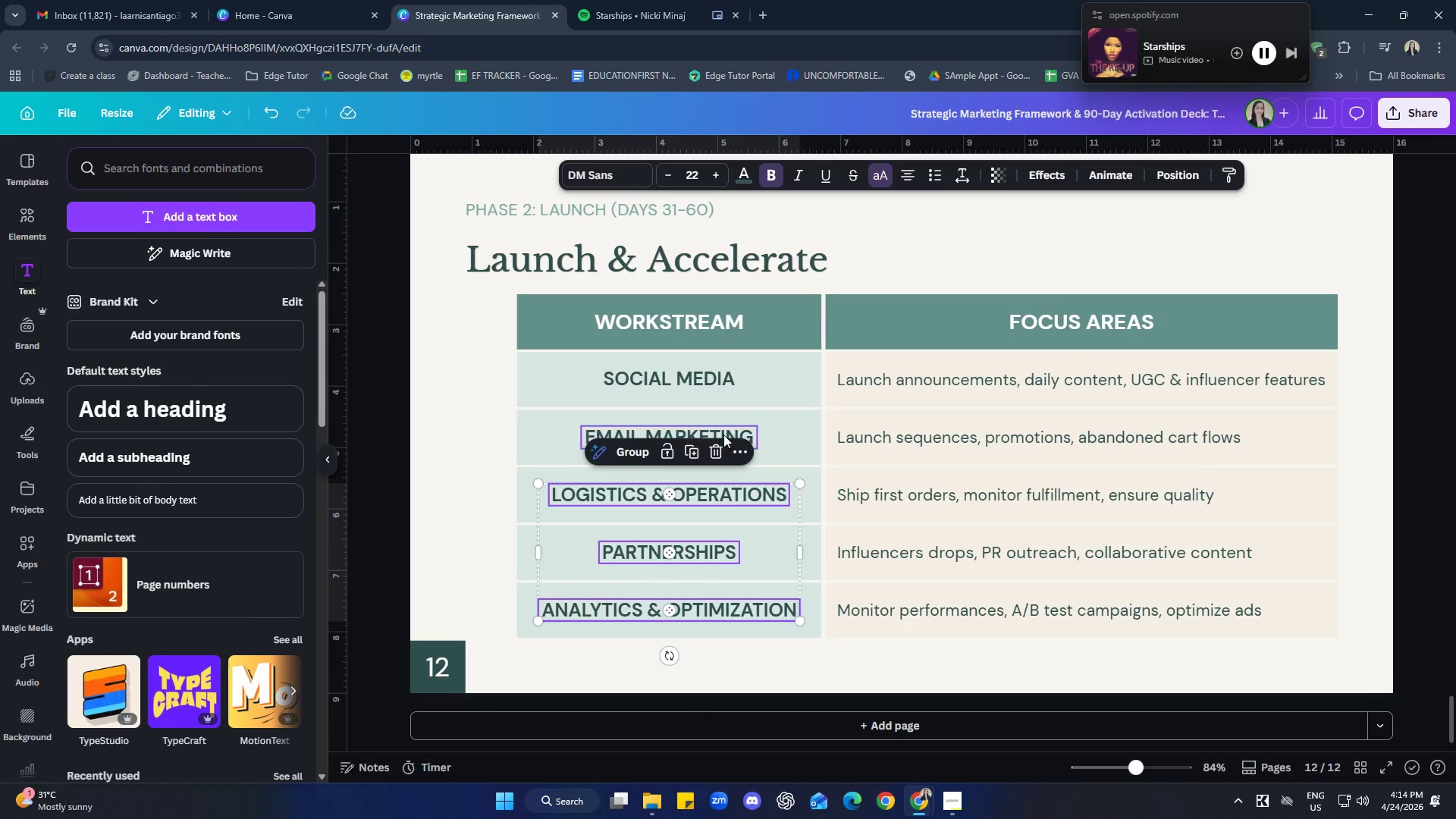 
left_click([695, 431])
 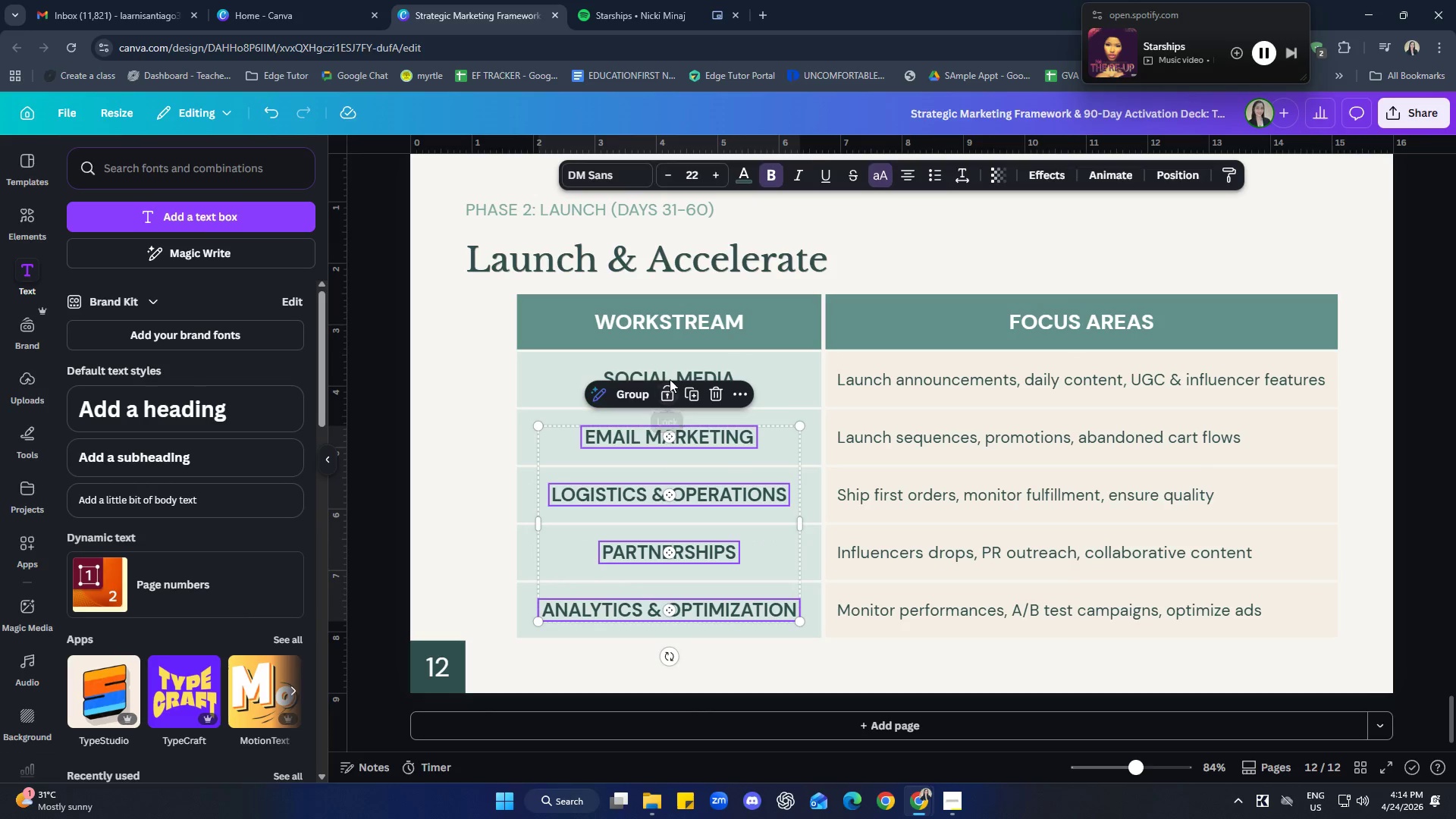 
left_click([669, 375])
 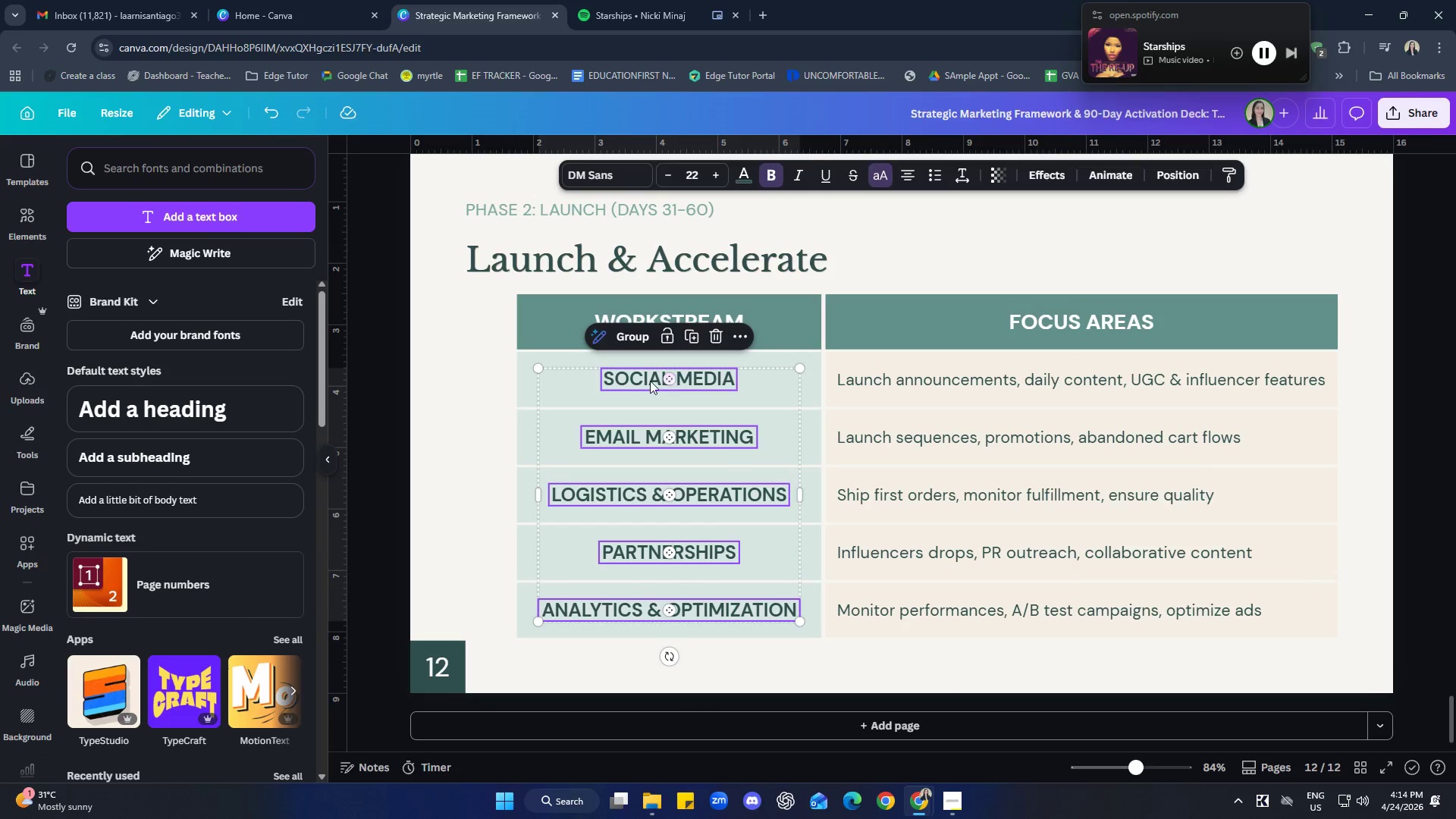 
right_click([632, 383])
 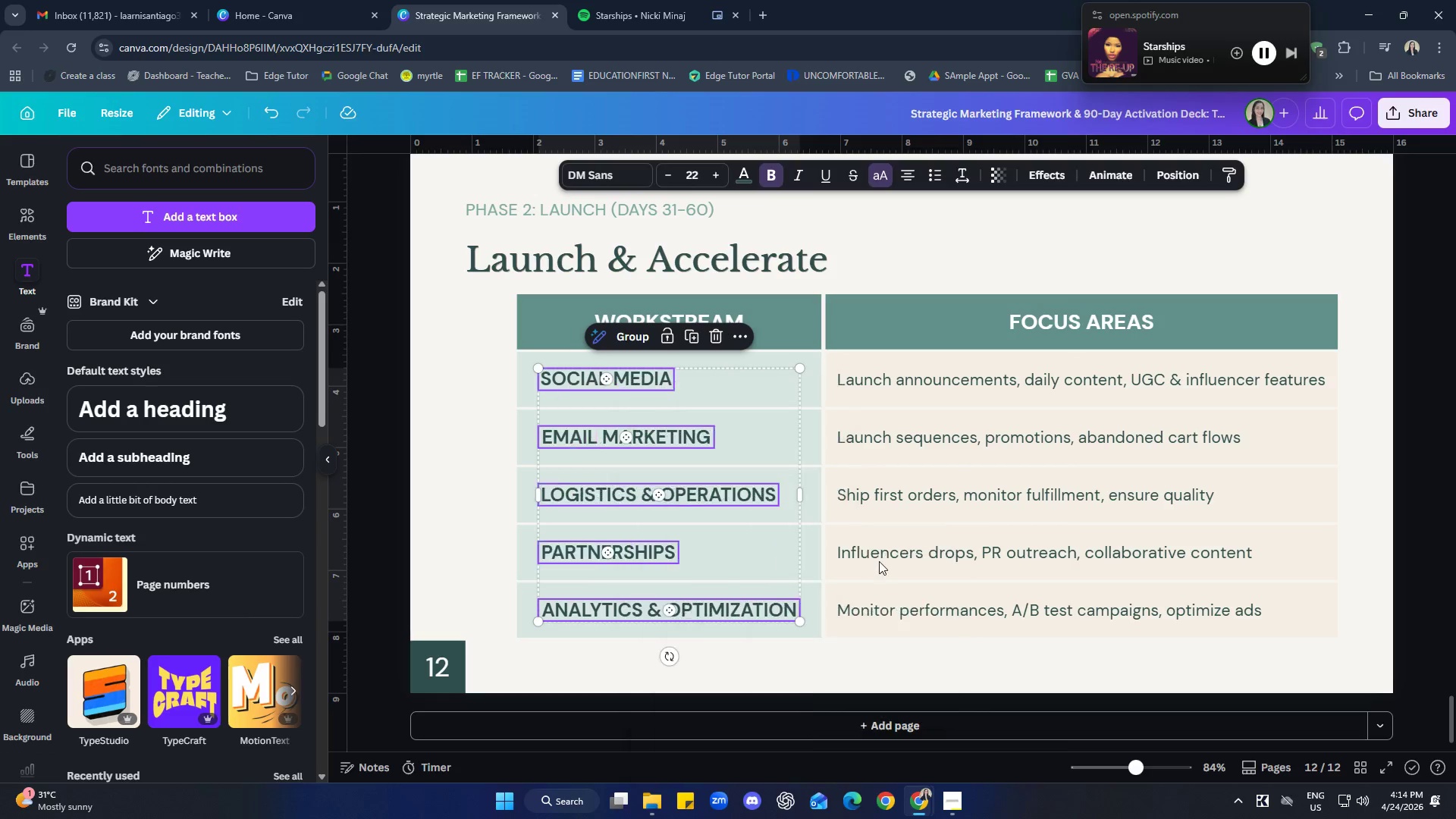 
left_click([905, 672])
 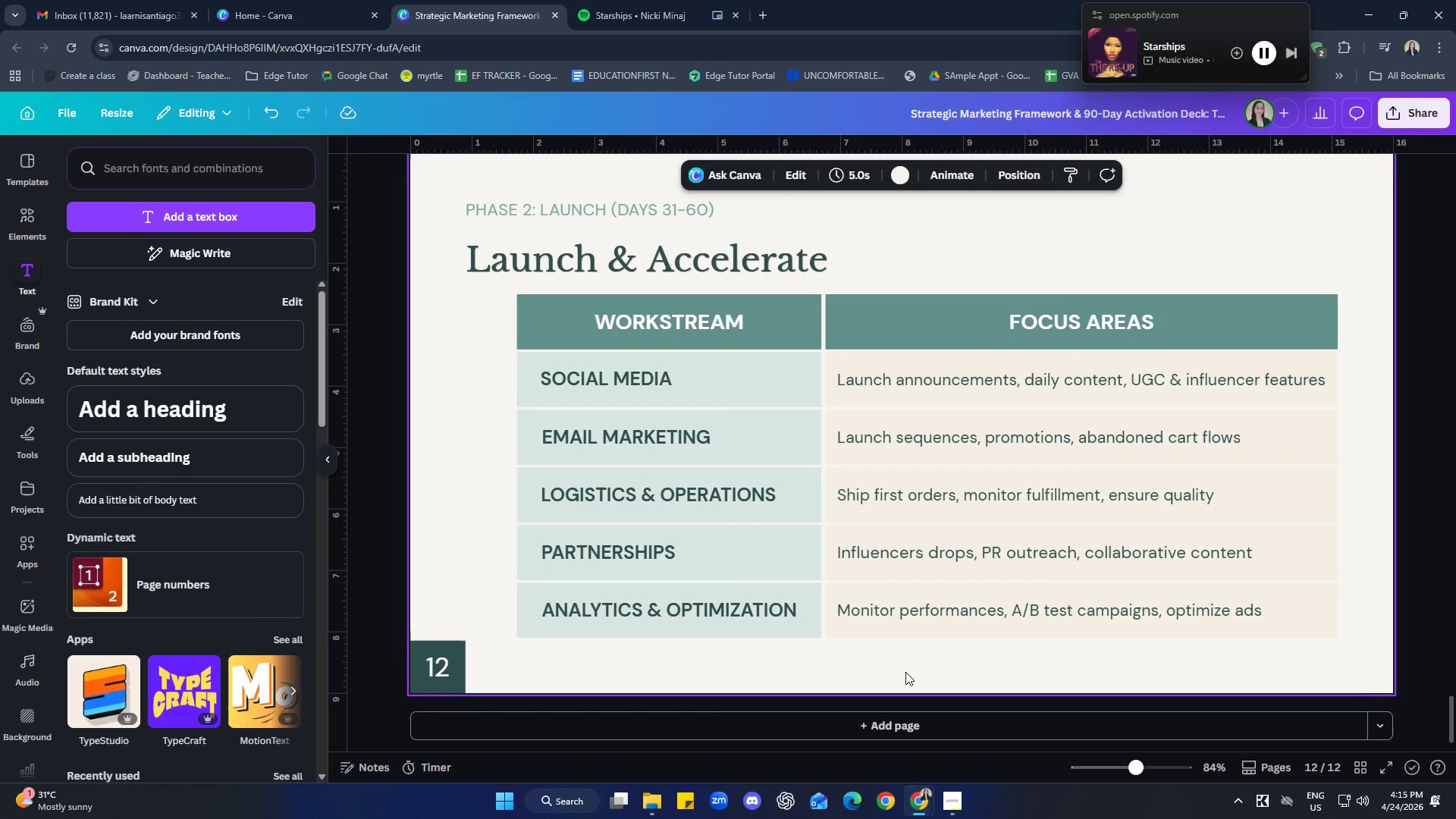 
wait(65.2)
 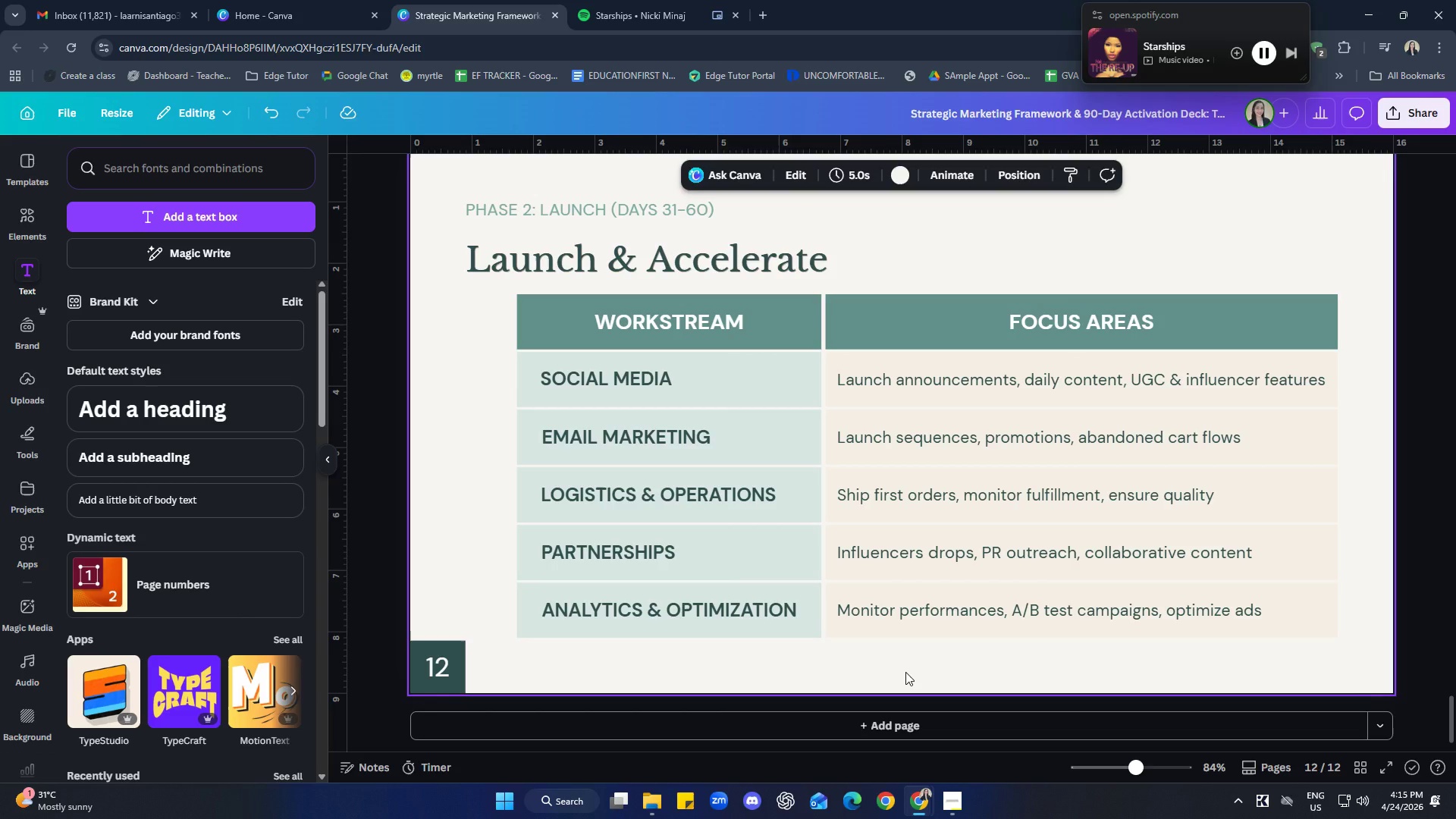 
scroll: coordinate [990, 653], scroll_direction: up, amount: 2.0
 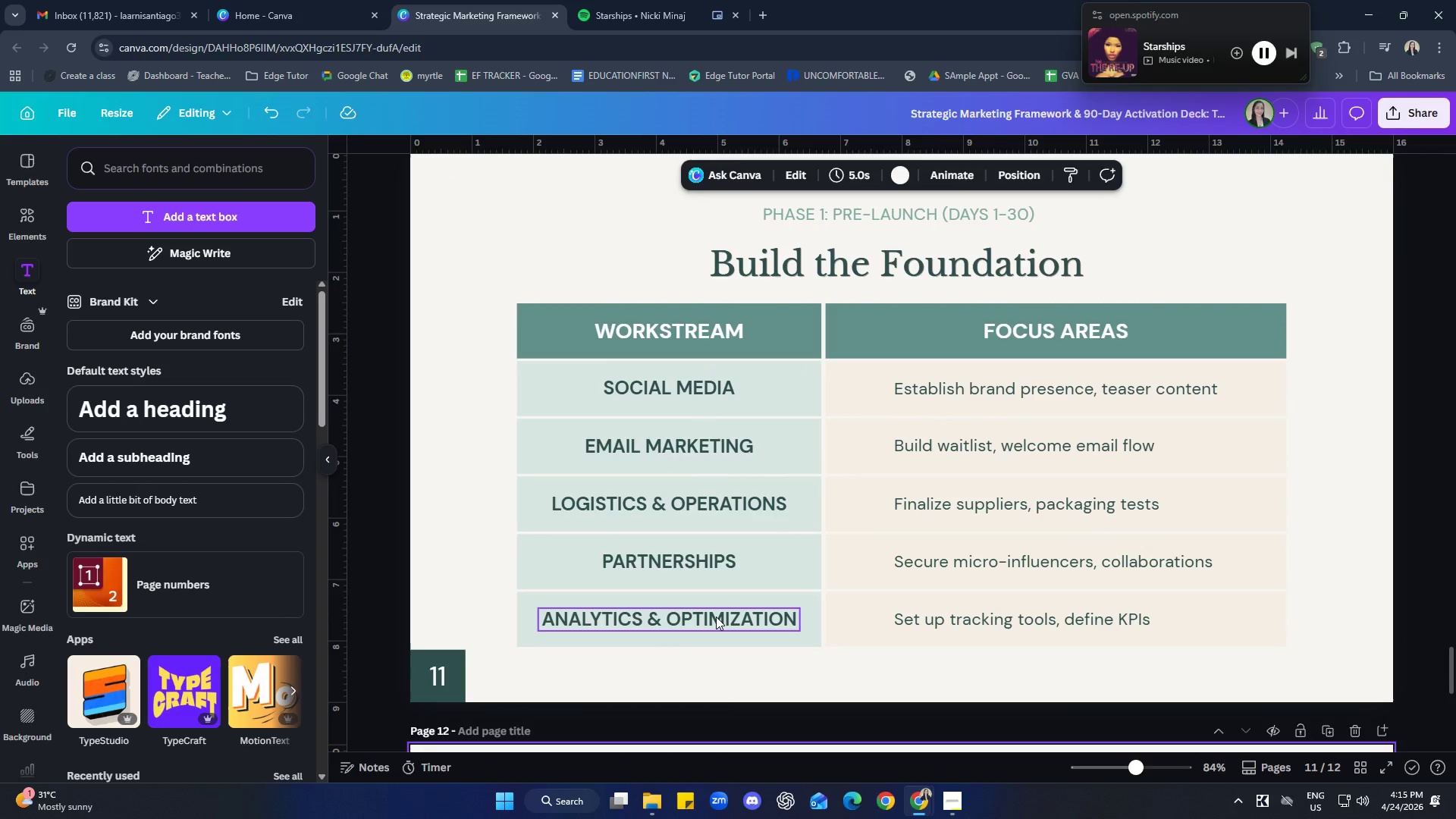 
left_click([716, 617])
 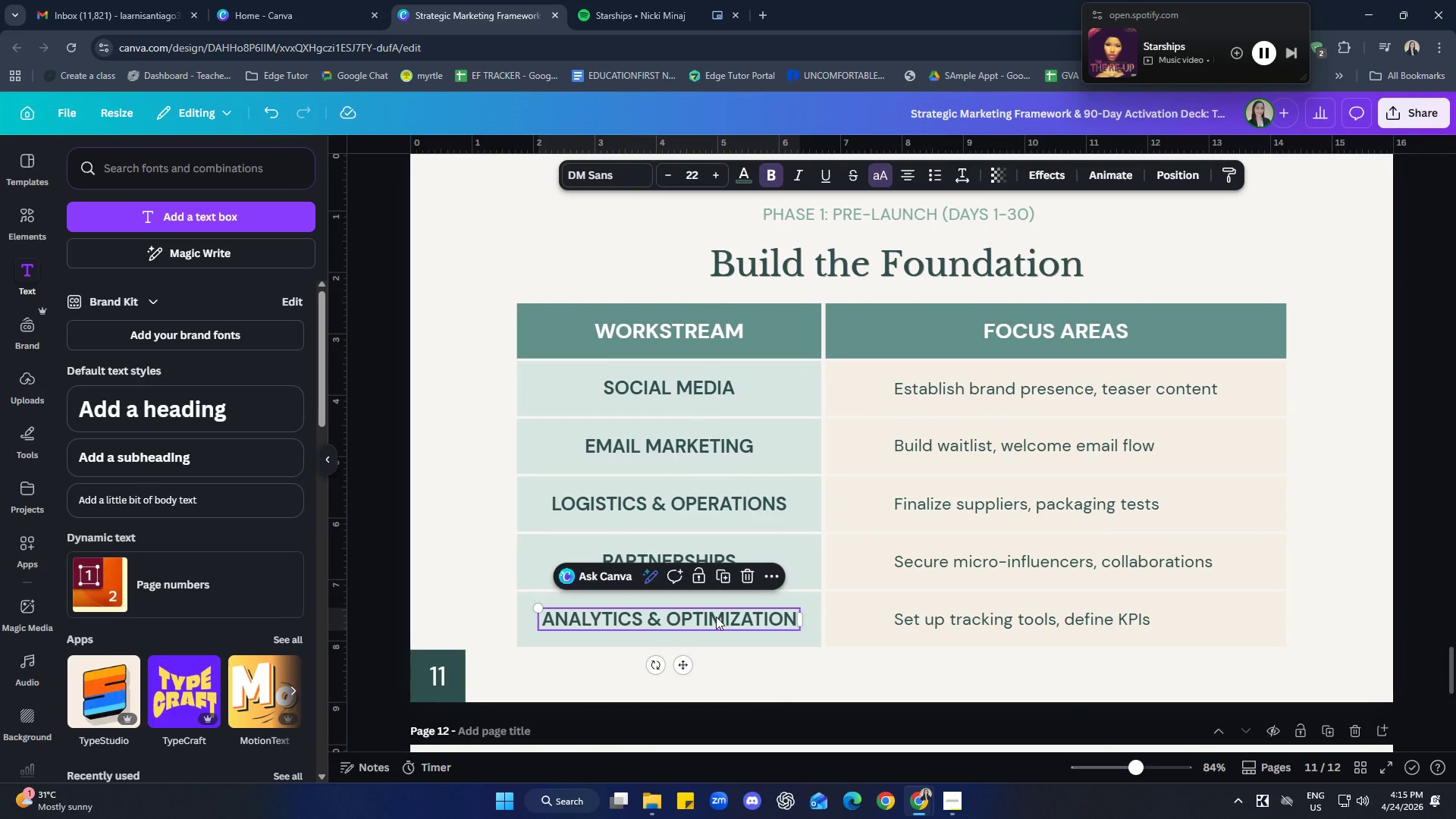 
hold_key(key=ShiftLeft, duration=3.39)
left_click([655, 557])
 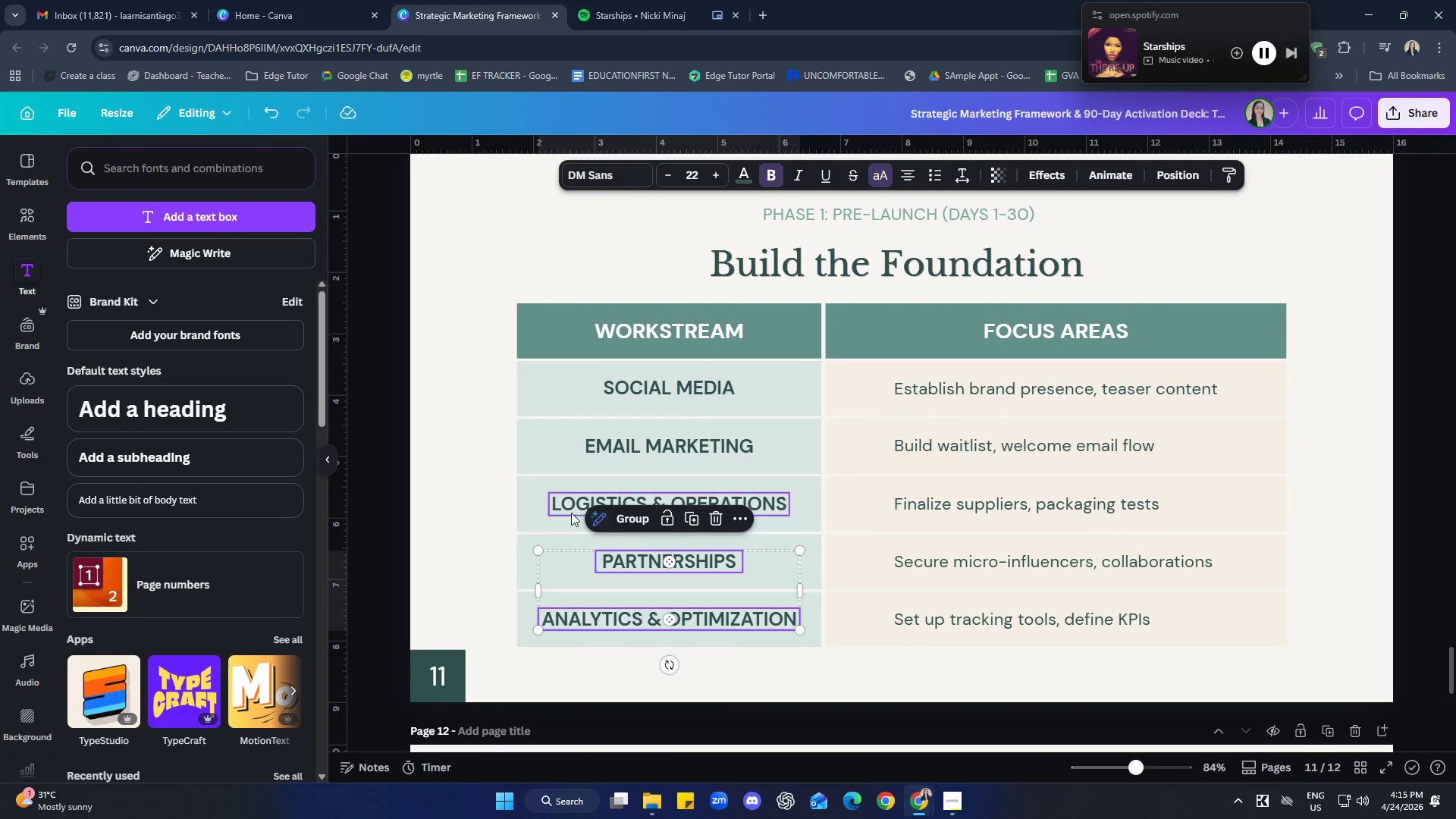 
left_click([568, 505])
 